 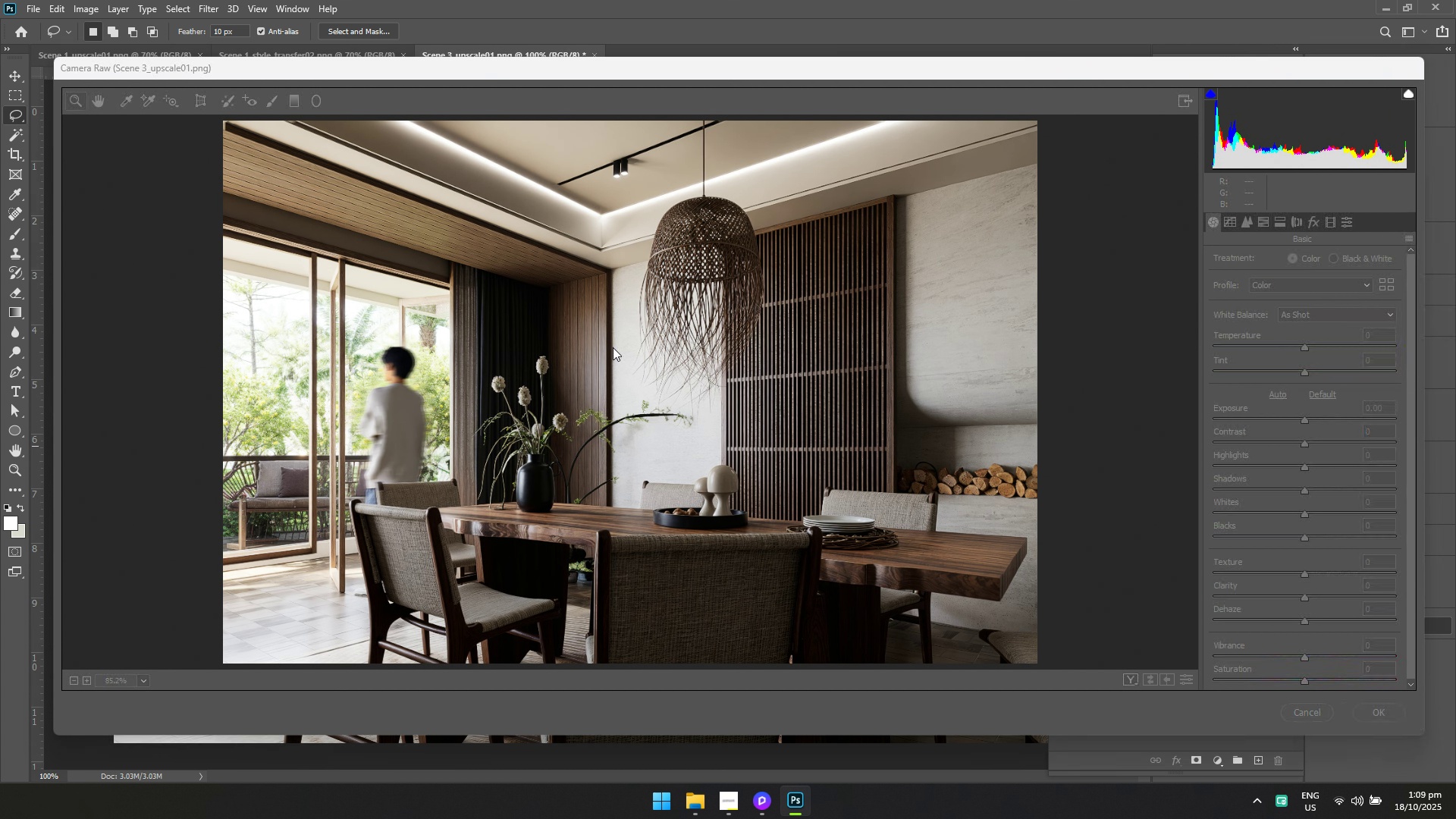 
left_click([307, 228])
 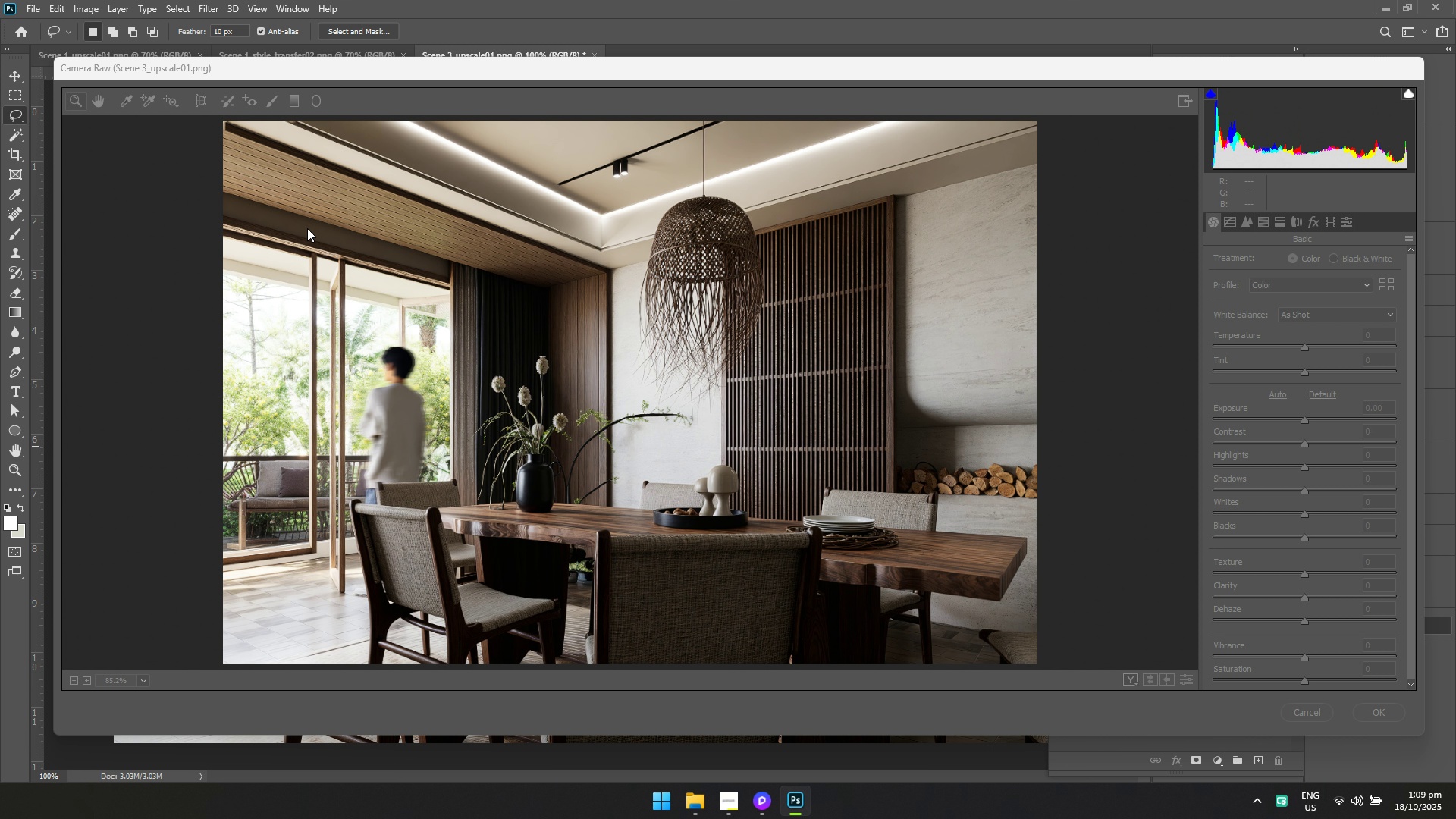 
key(Enter)
 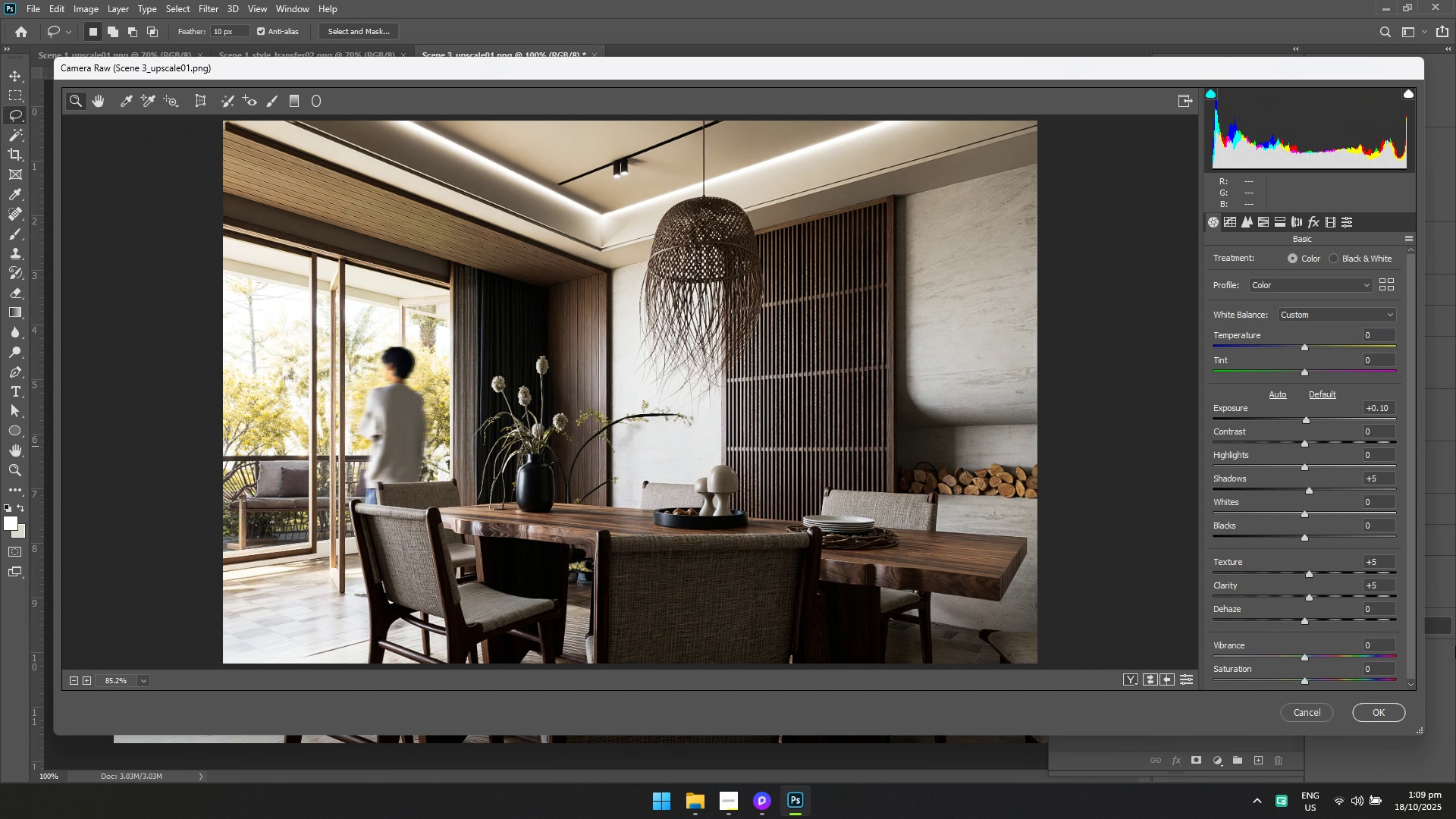 
left_click([1393, 708])
 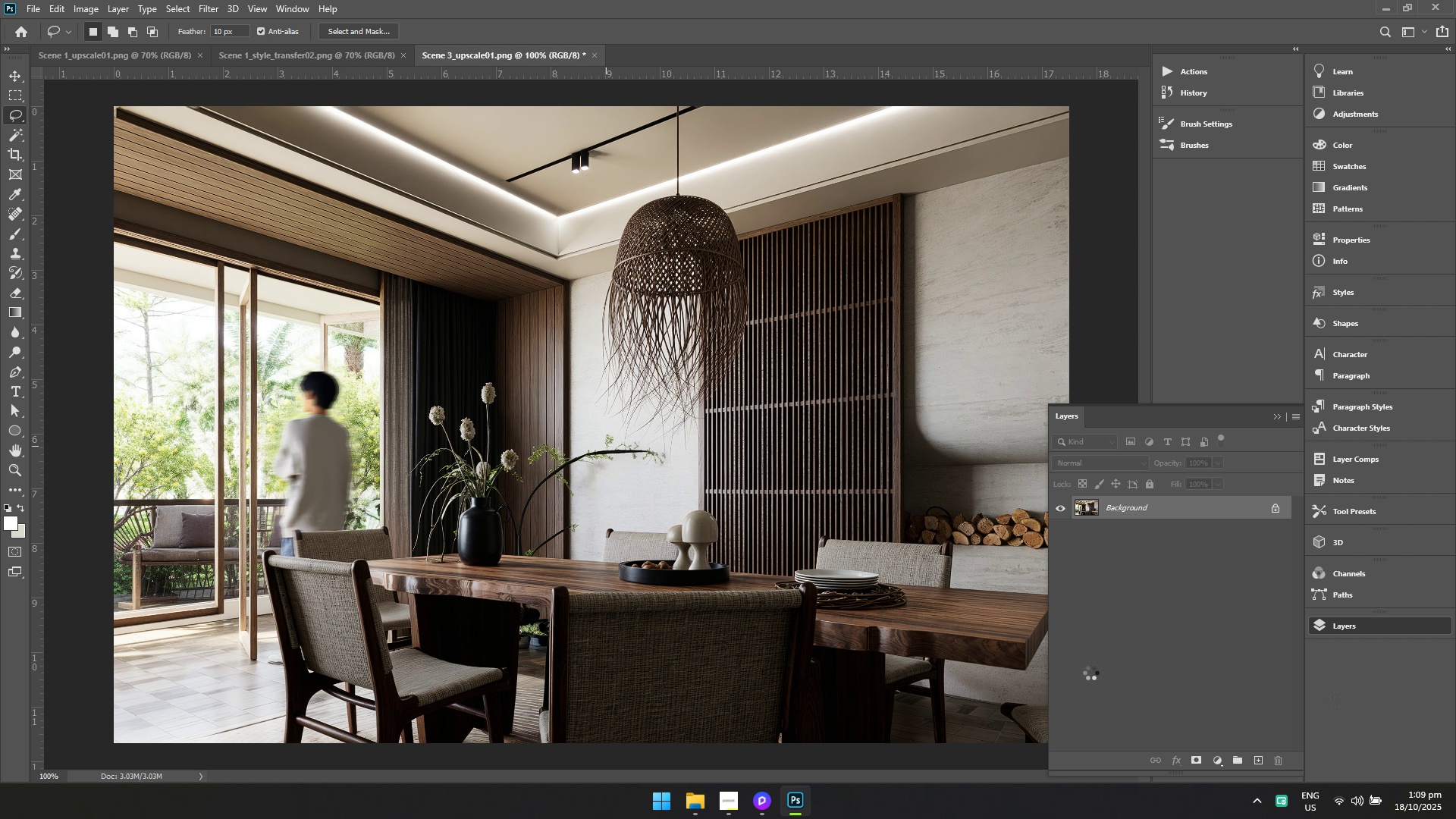 
key(Control+S)
 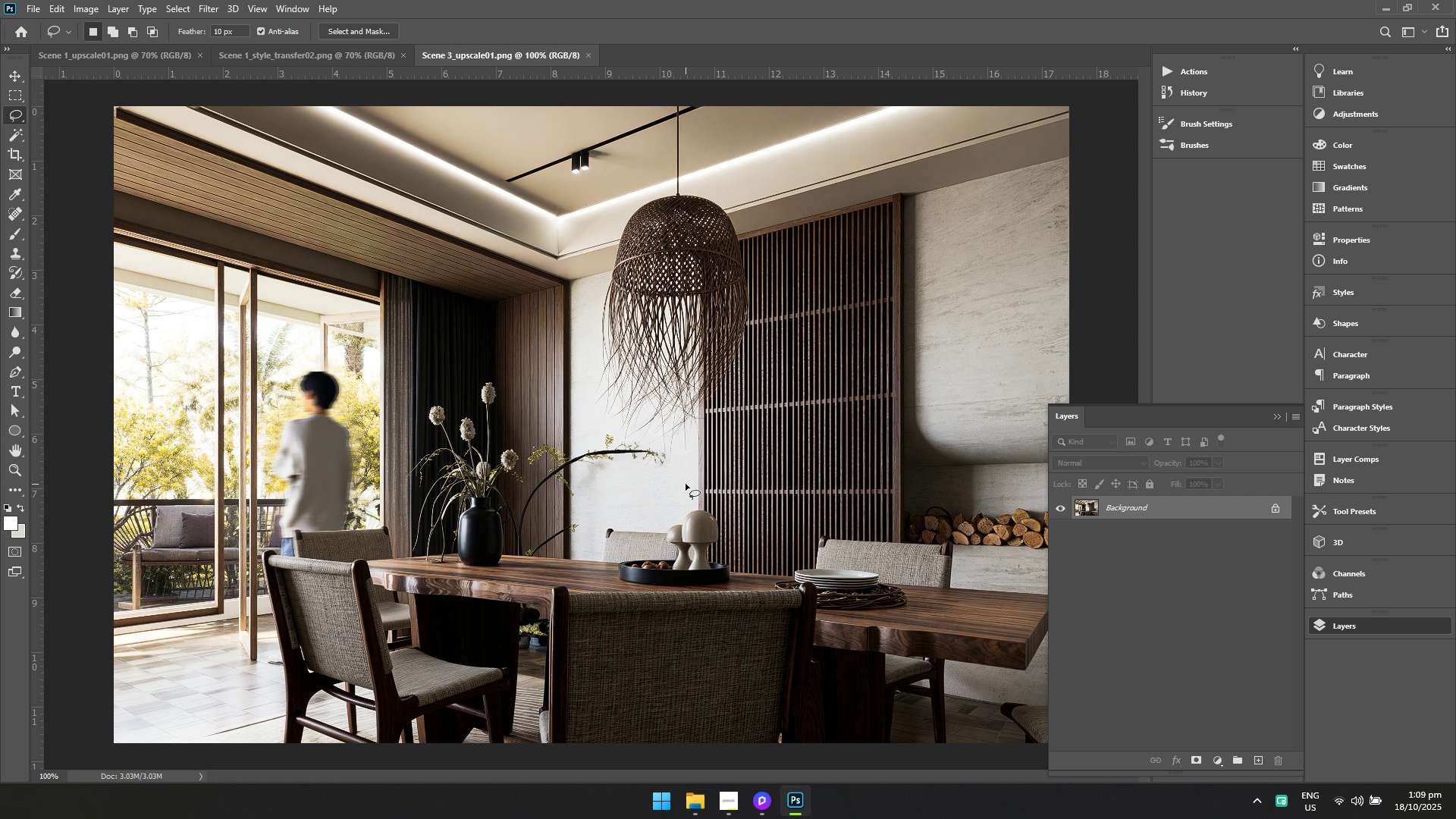 
key(Control+S)
 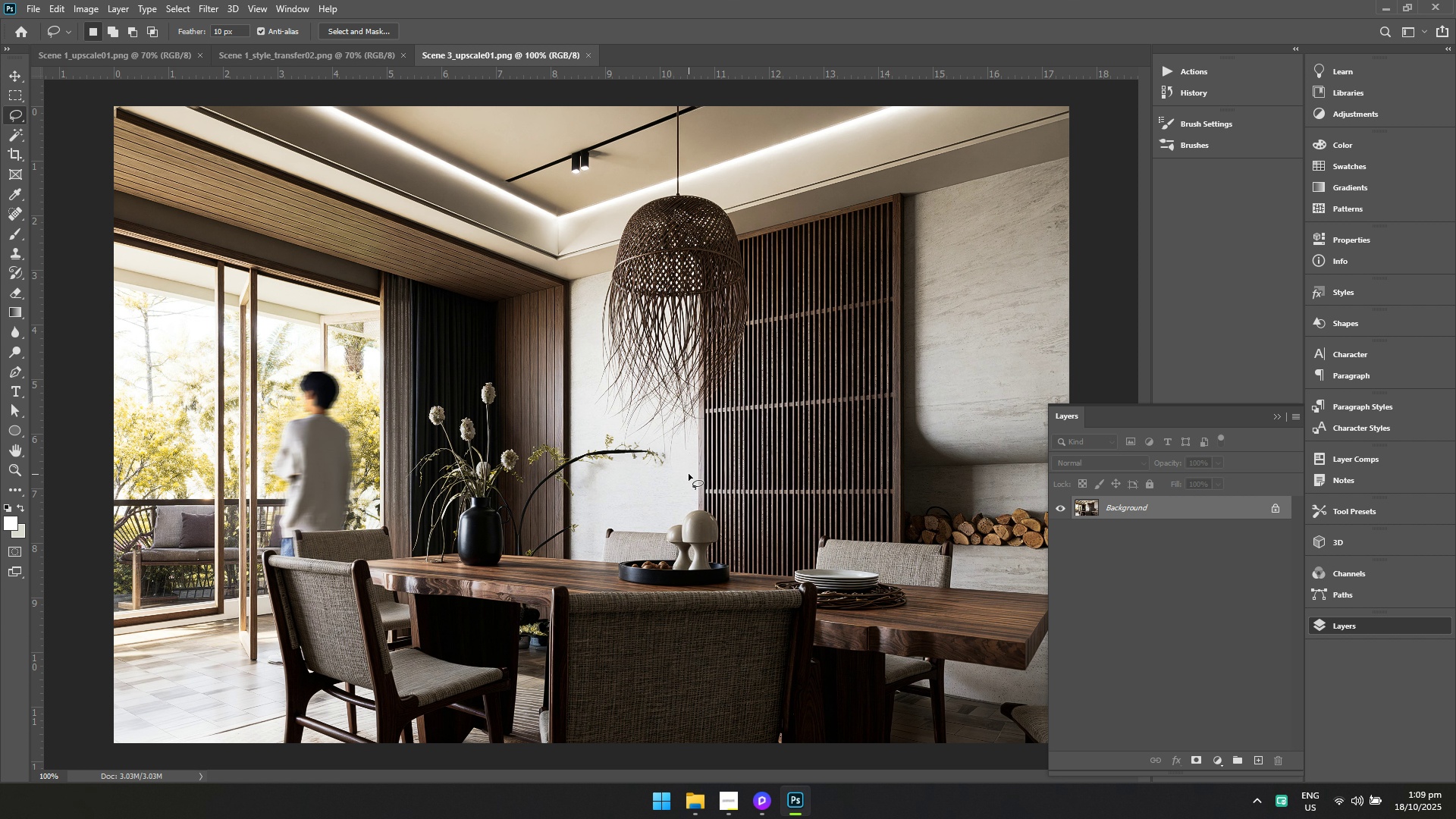 
key(Alt+Tab)
 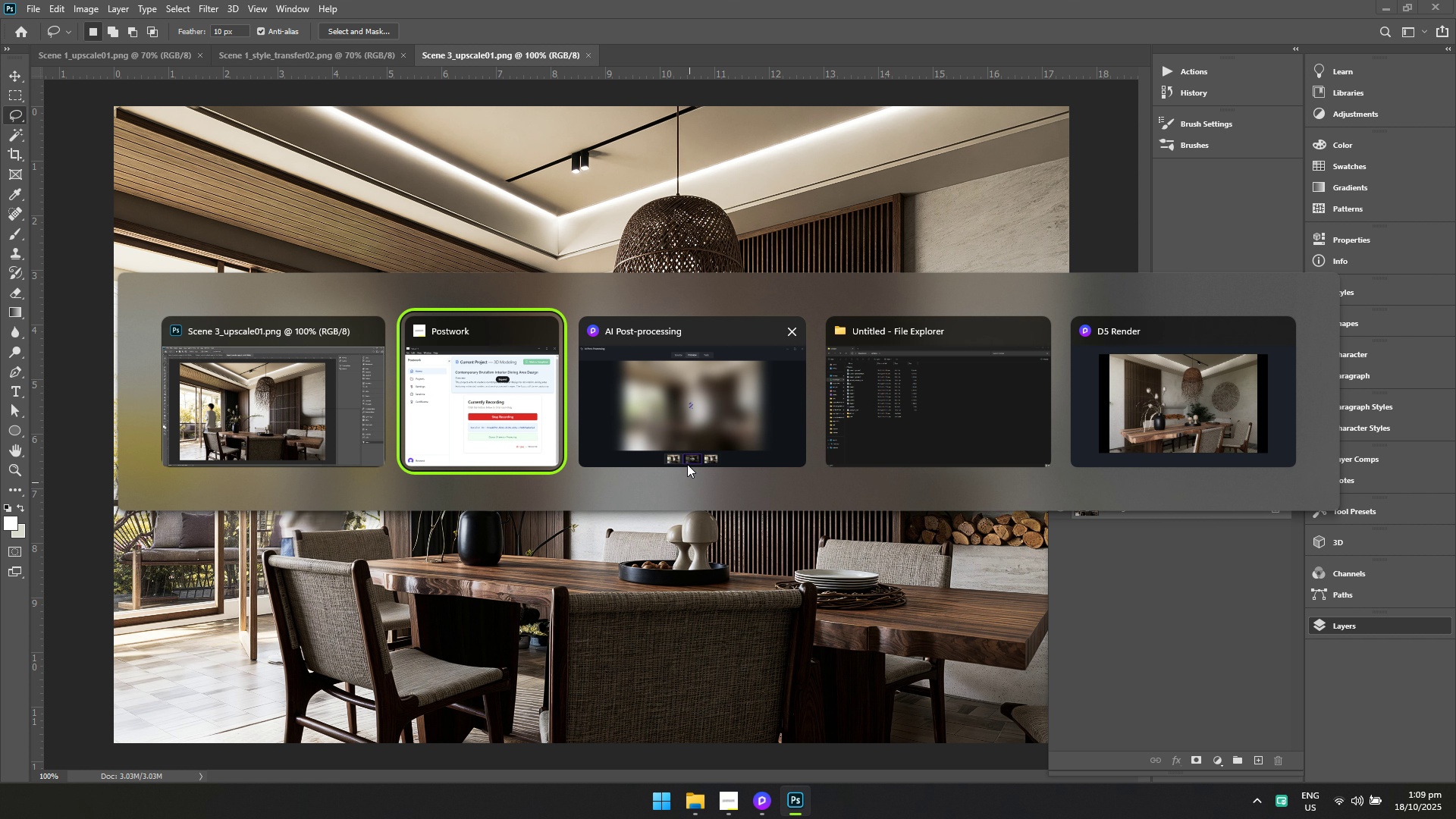 
key(Alt+Tab)
 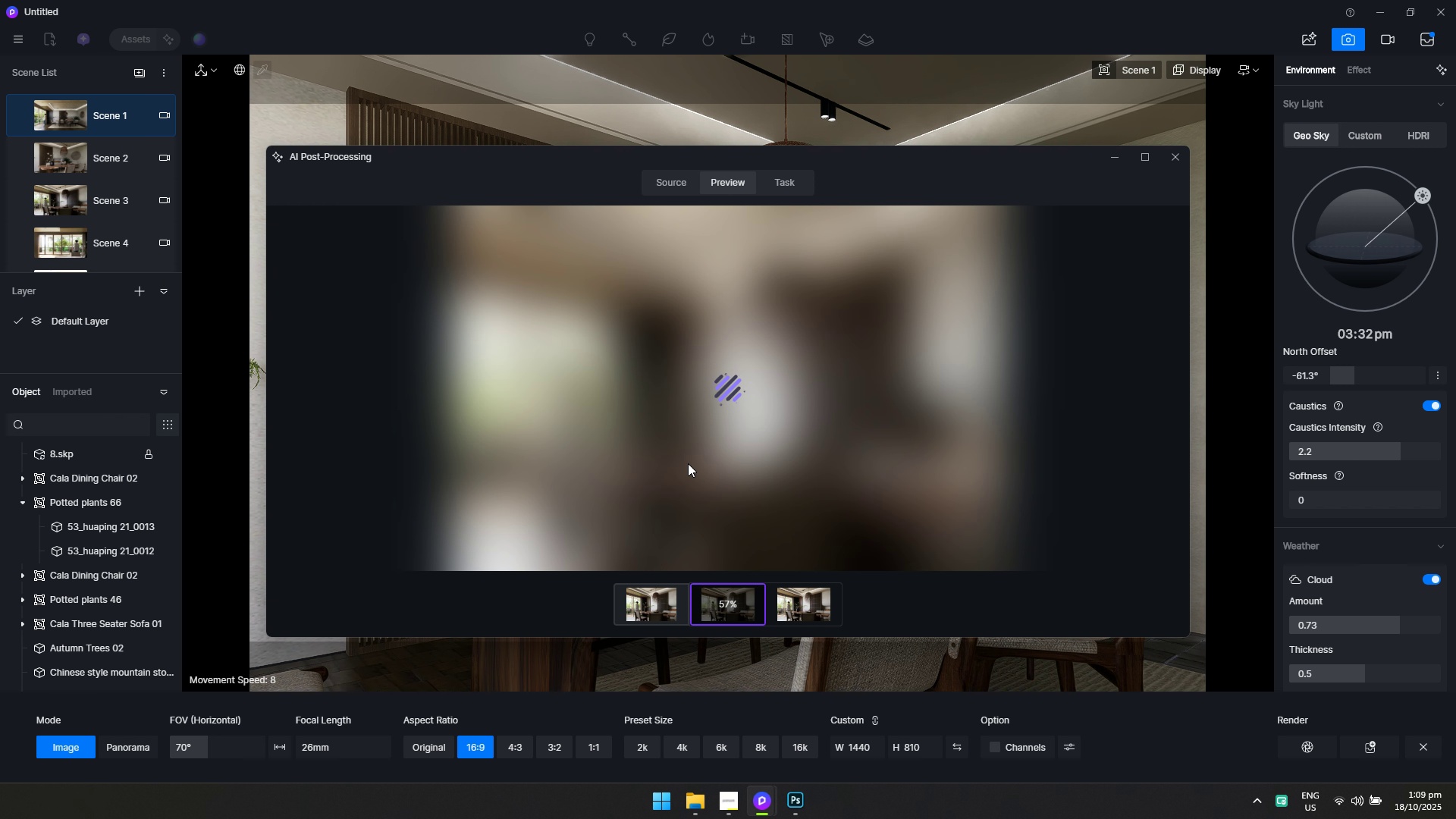 
key(Alt+AltLeft)
 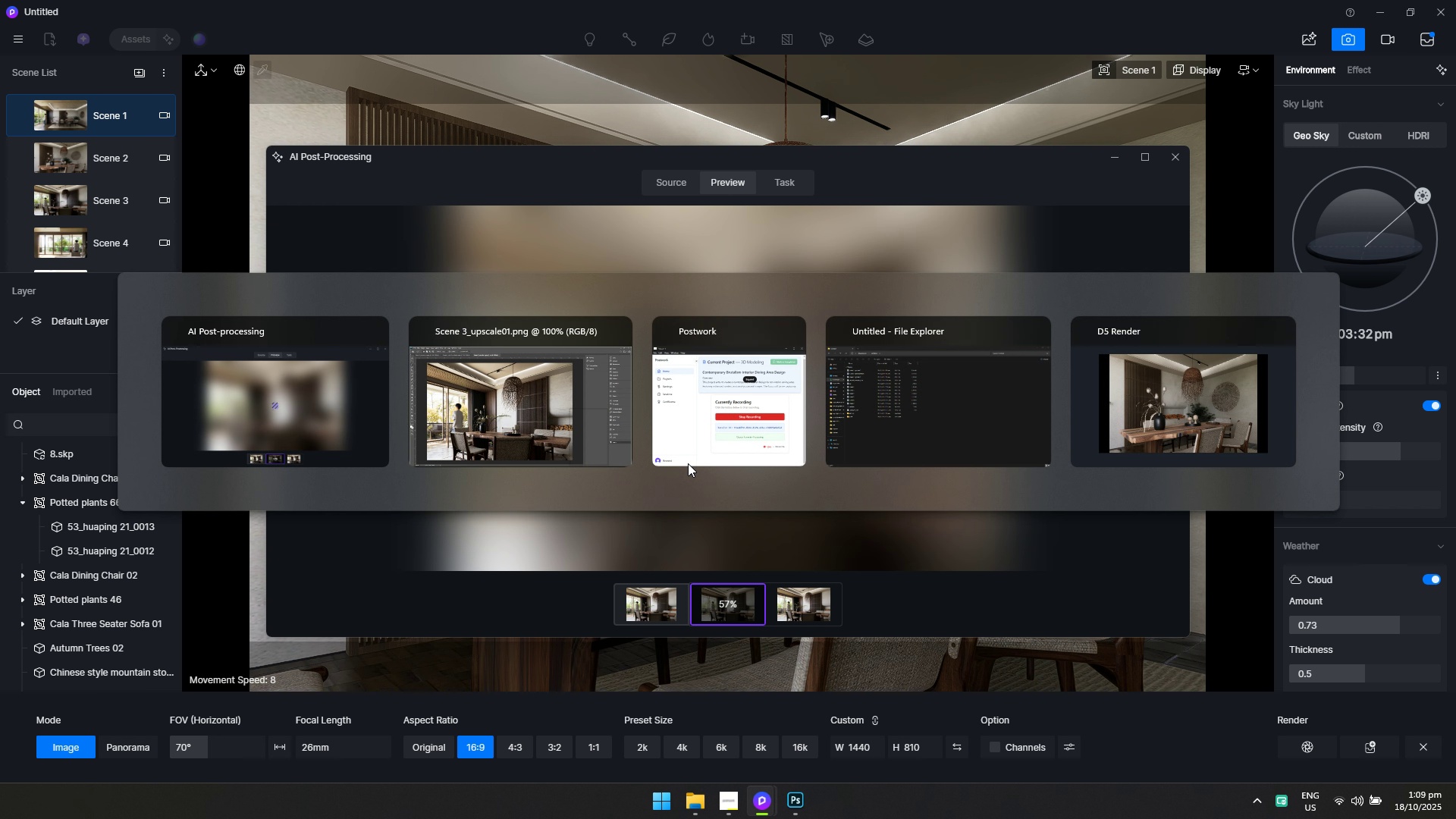 
key(Alt+Tab)
 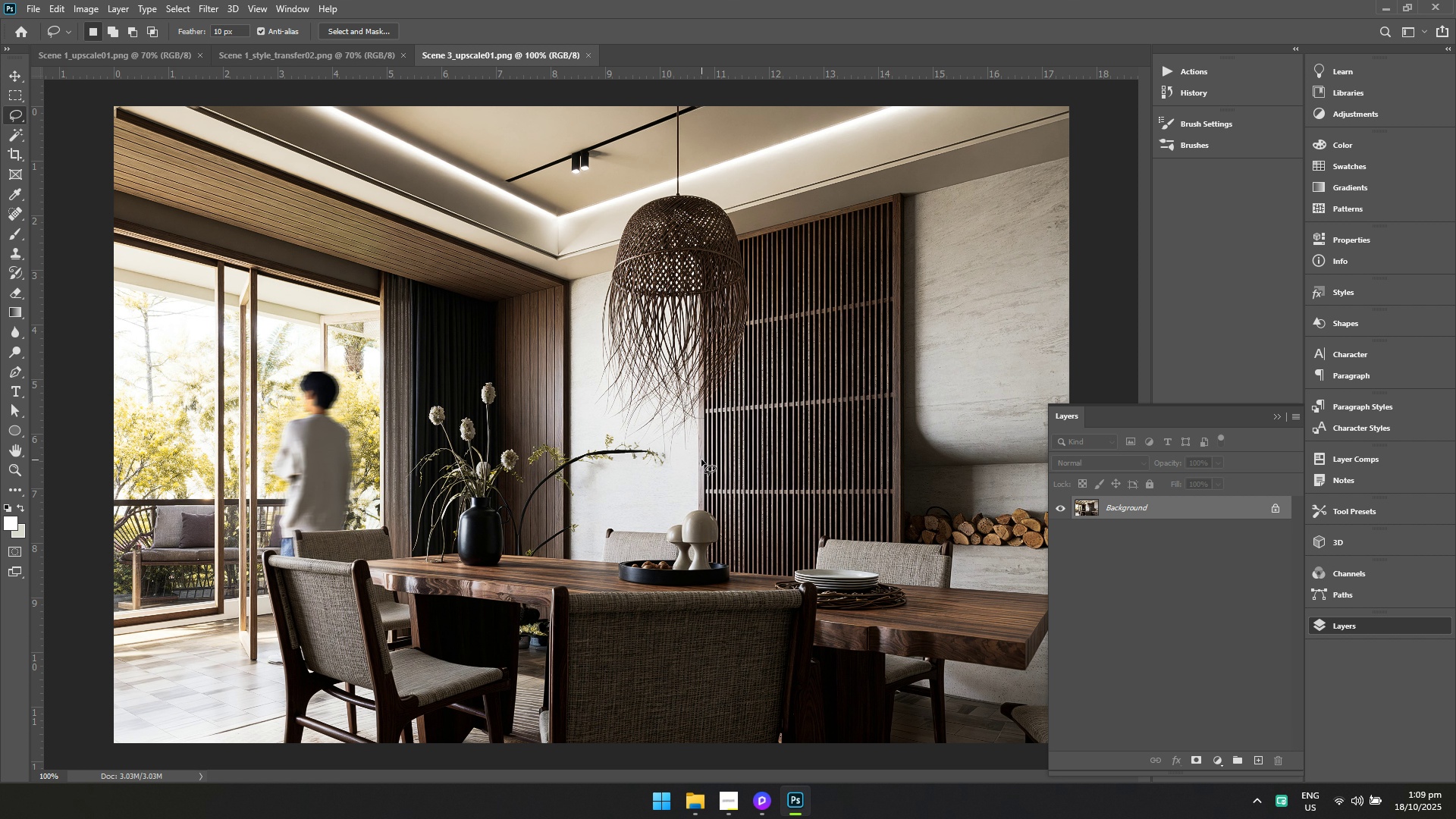 
key(Alt+AltLeft)
 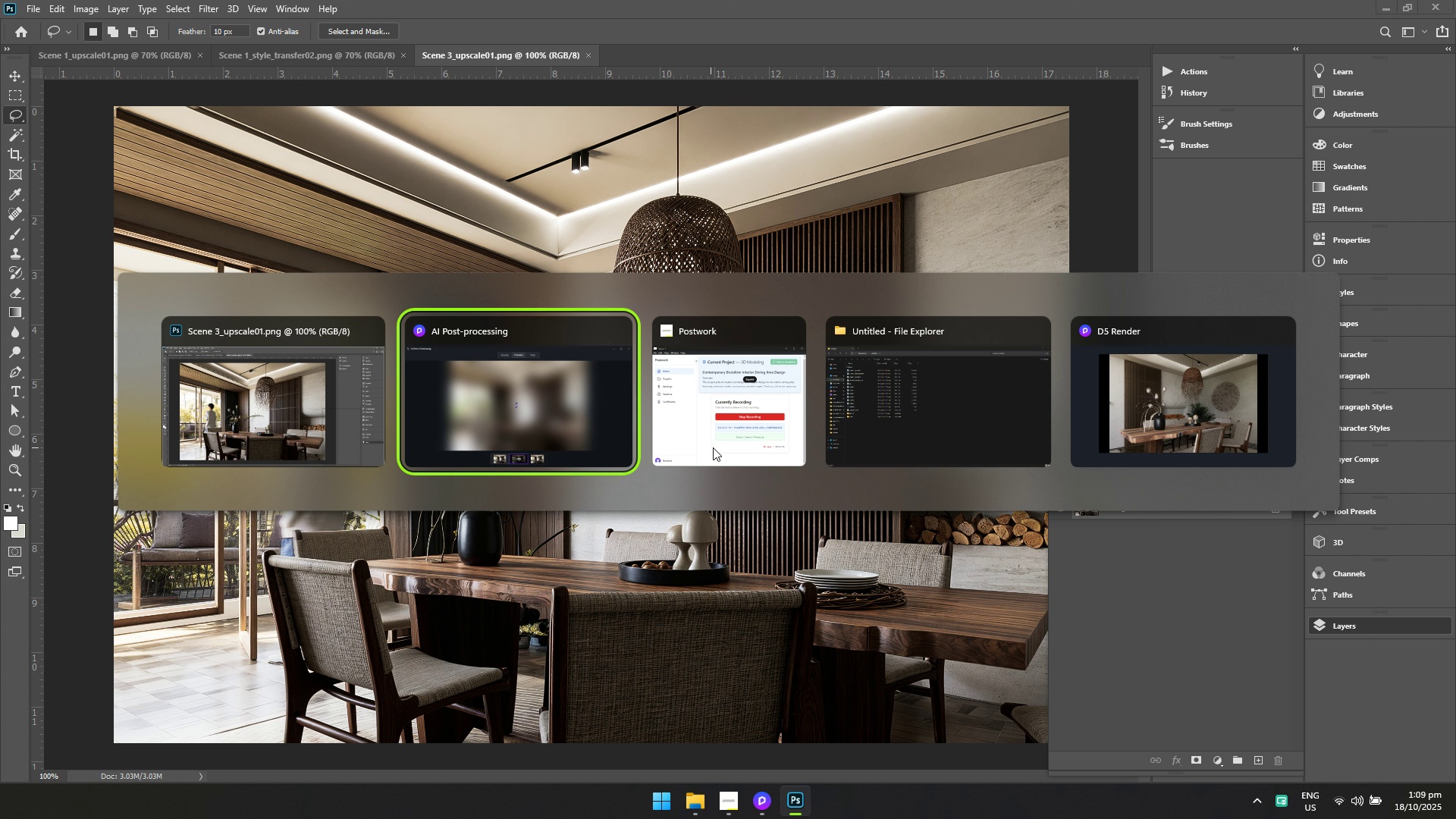 
key(Alt+Tab)
 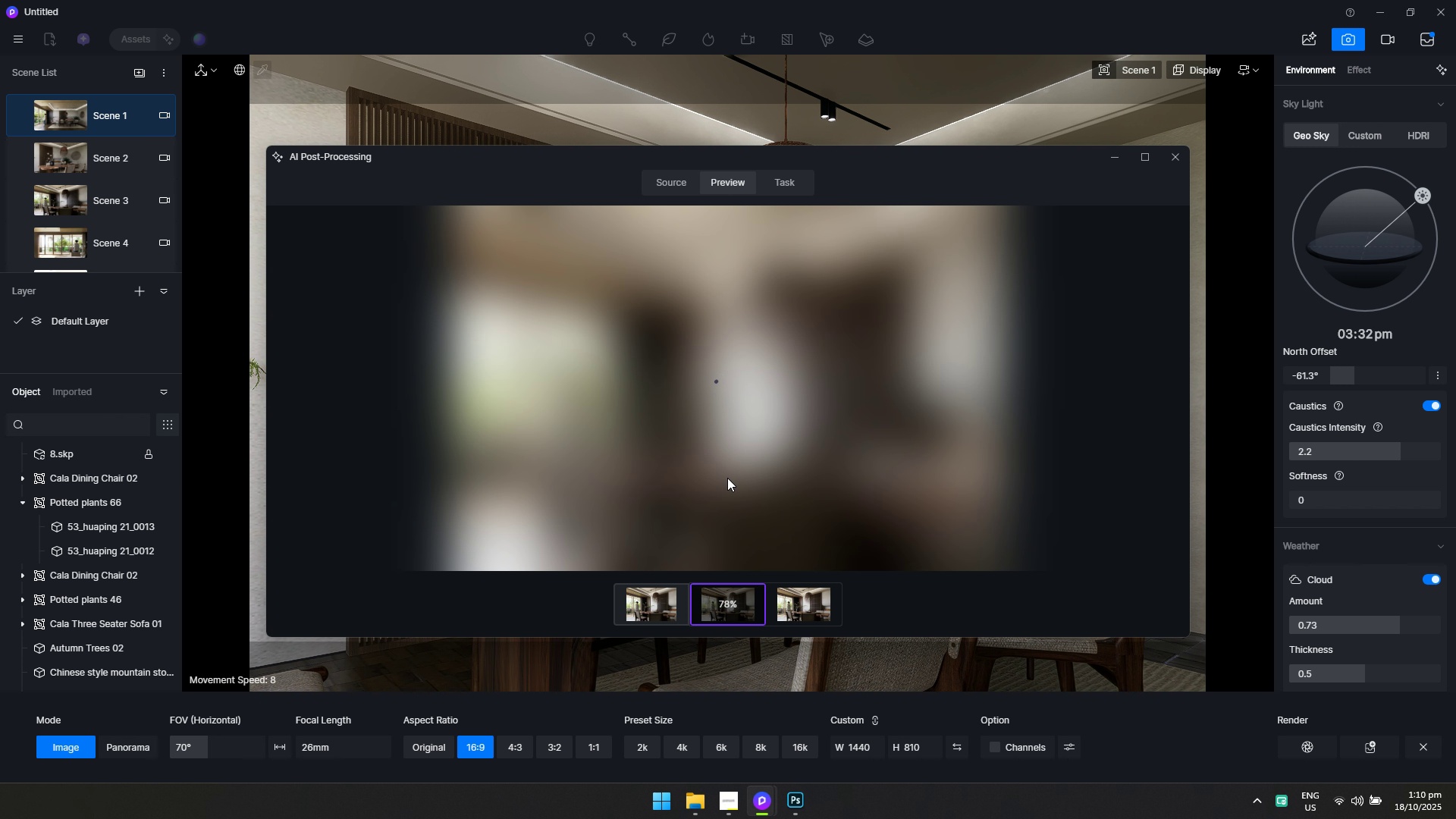 
wait(36.5)
 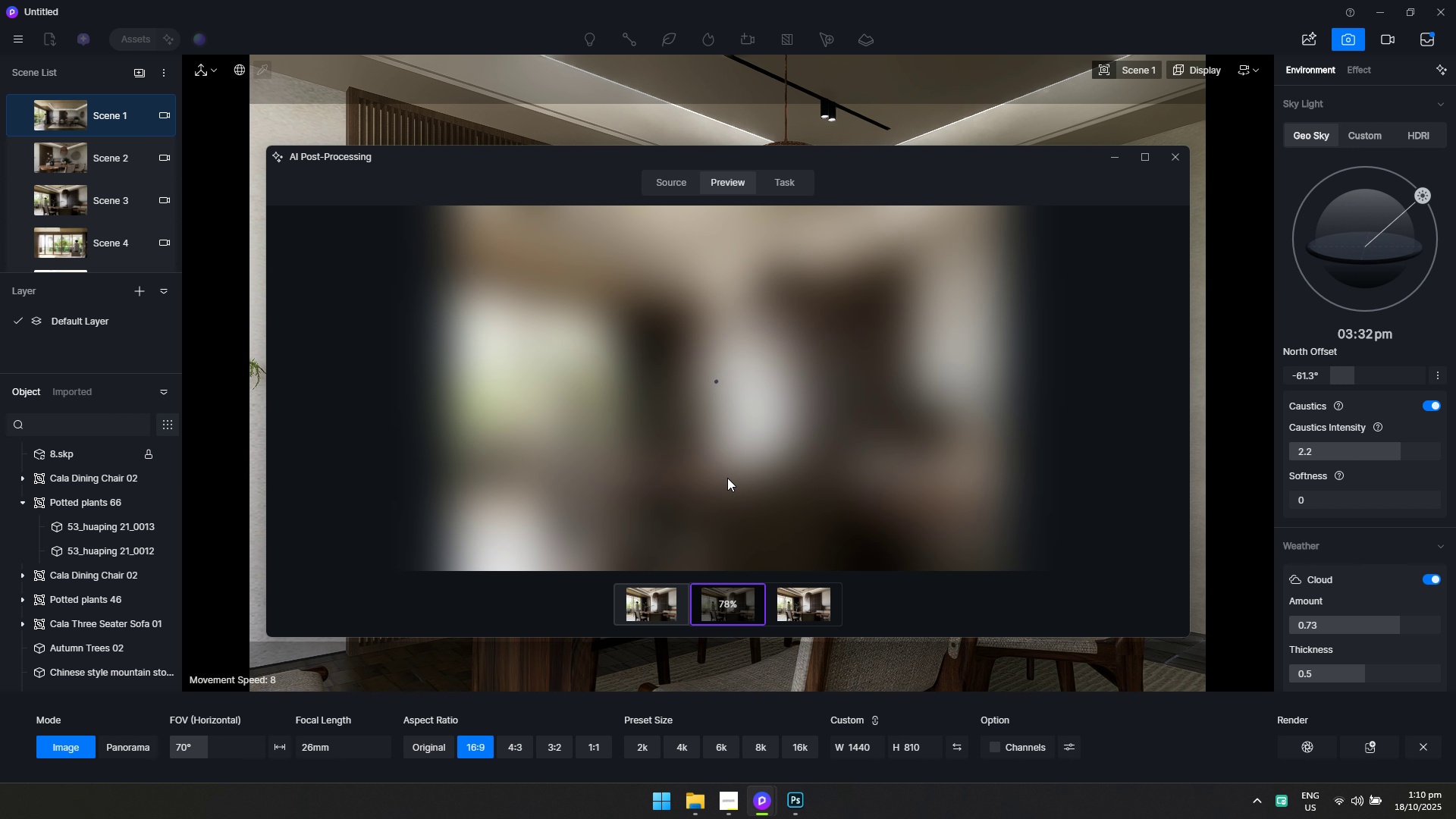 
key(Alt+AltLeft)
 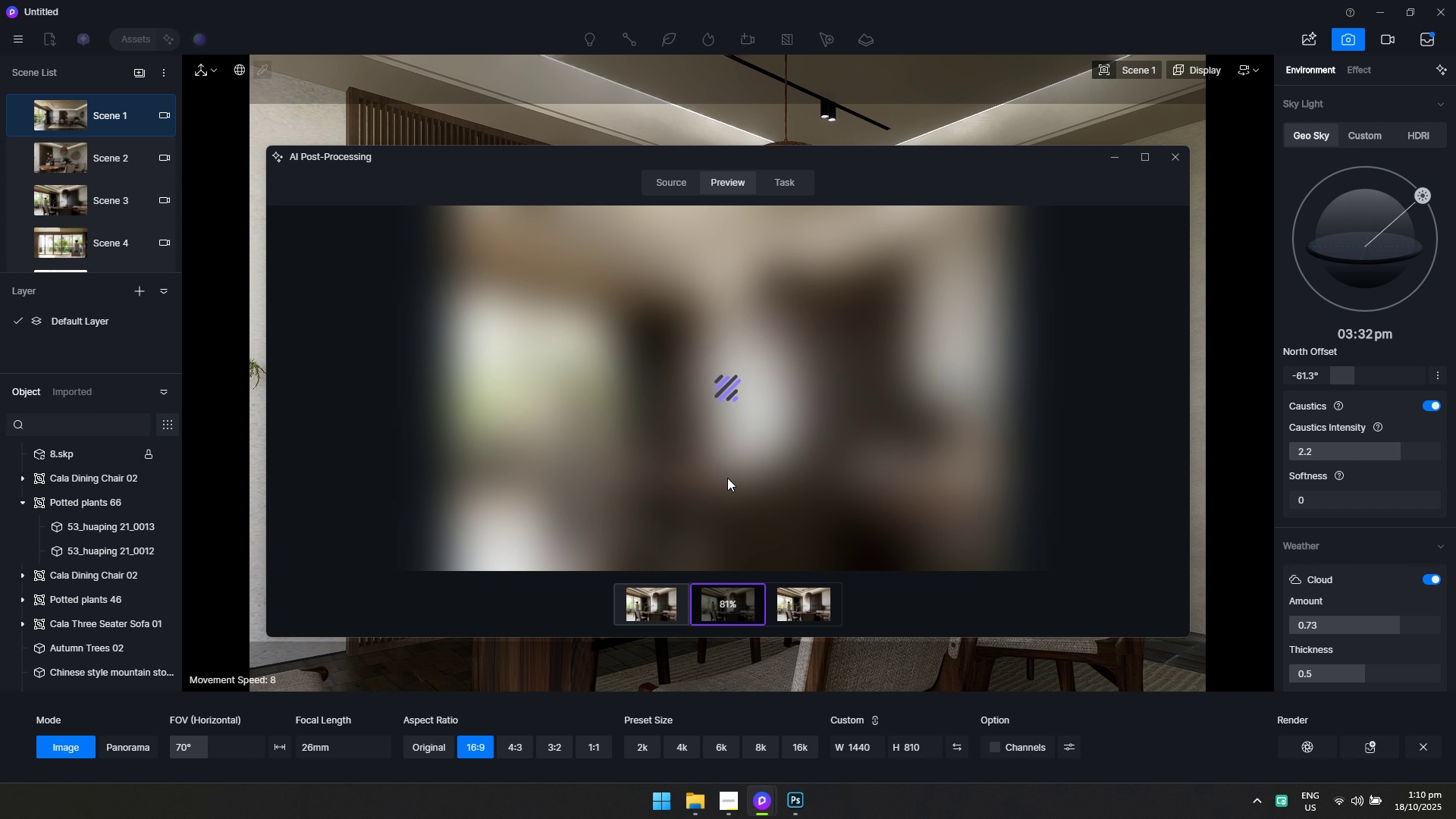 
key(Alt+Tab)
 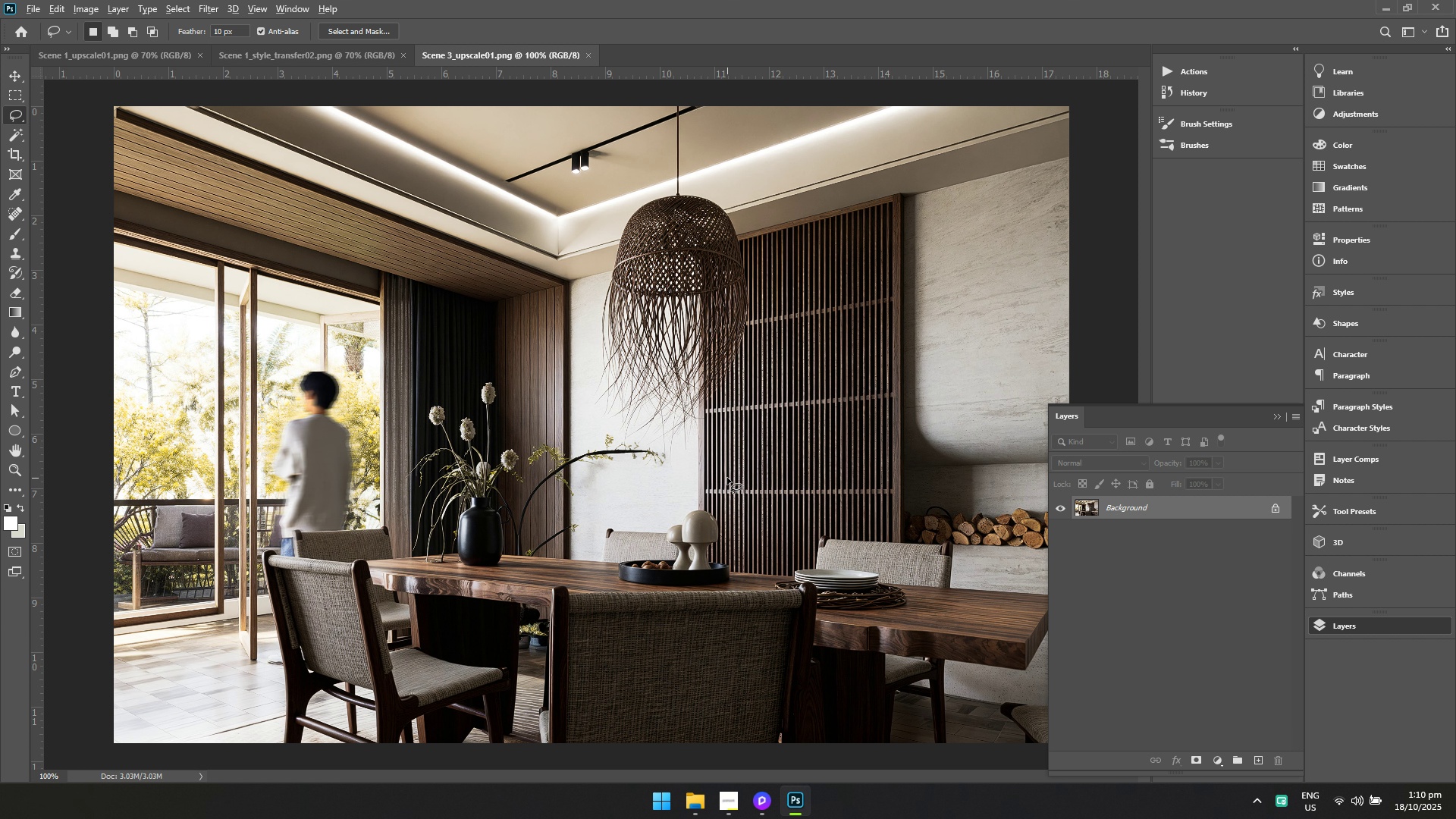 
key(Alt+AltLeft)
 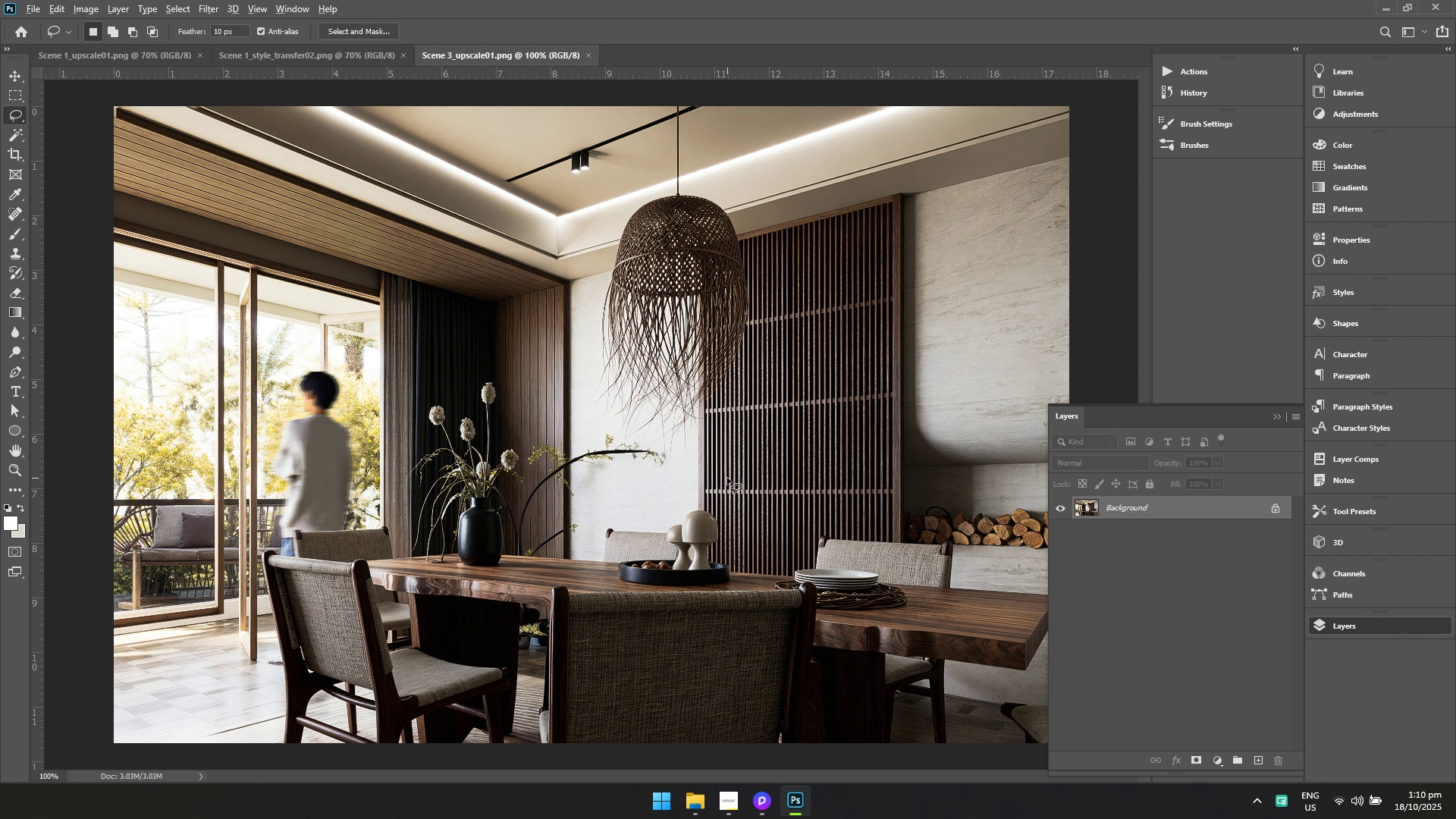 
key(Alt+Tab)
 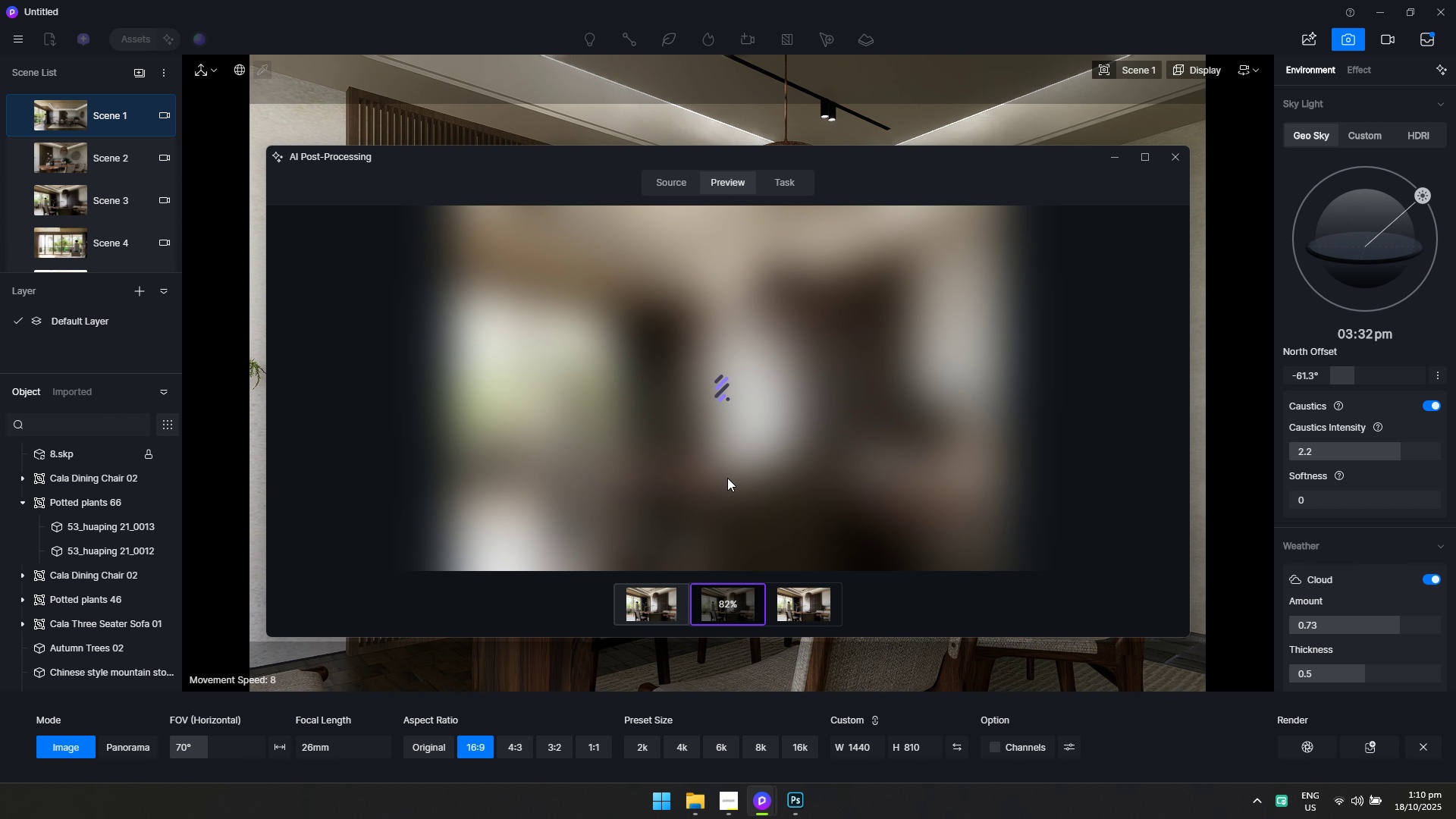 
key(Alt+AltLeft)
 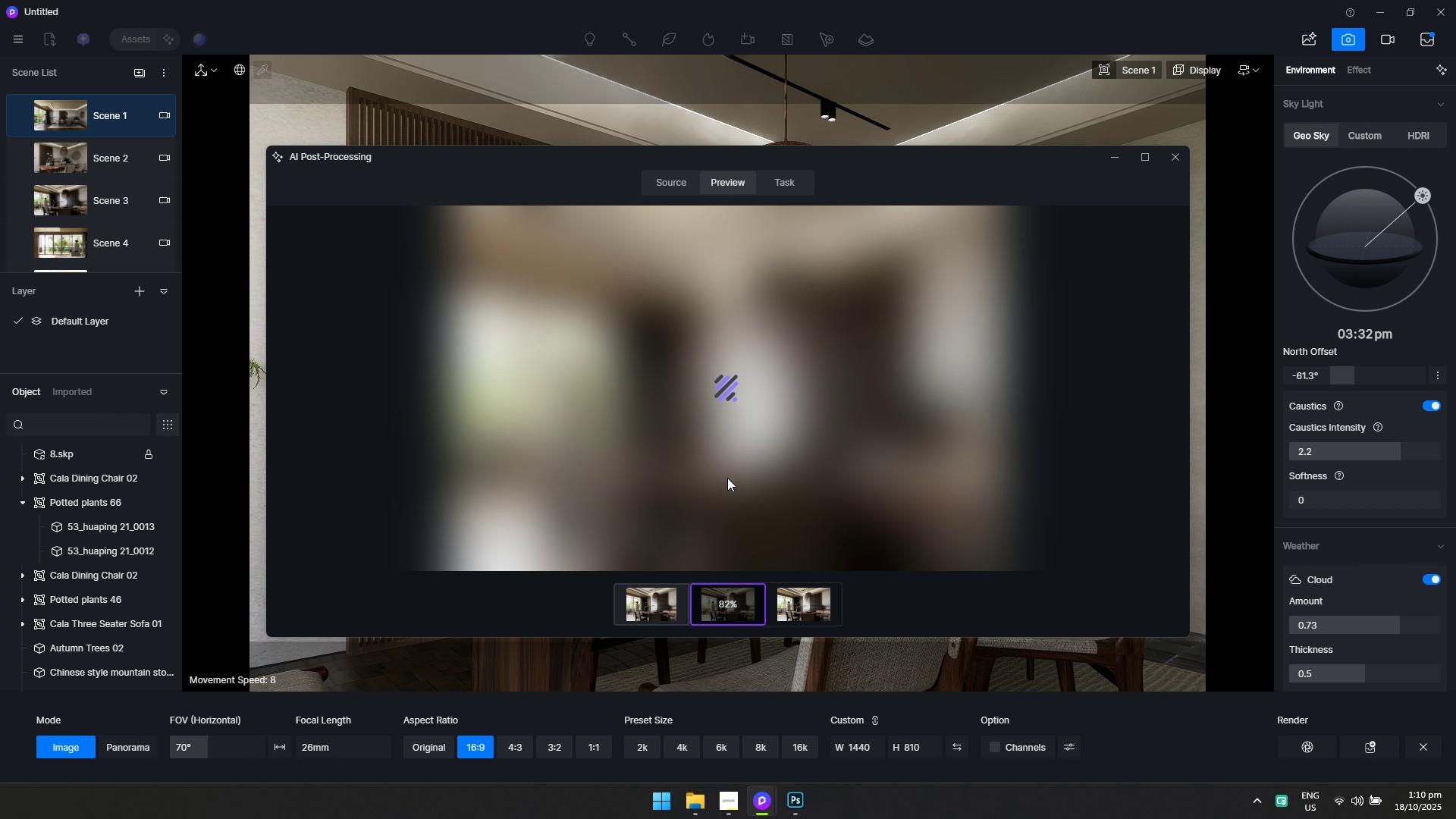 
key(Alt+Tab)
 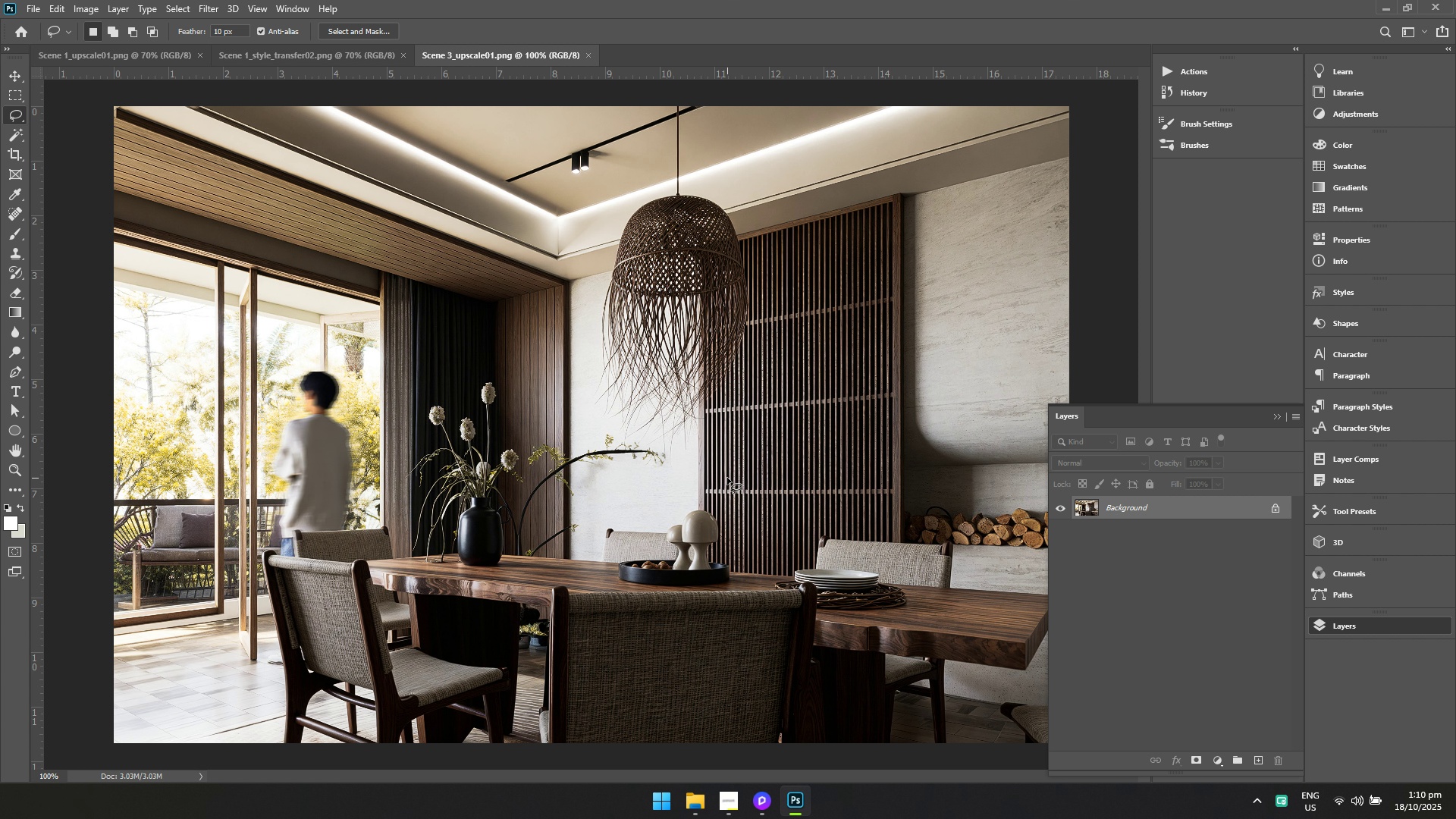 
key(Alt+AltLeft)
 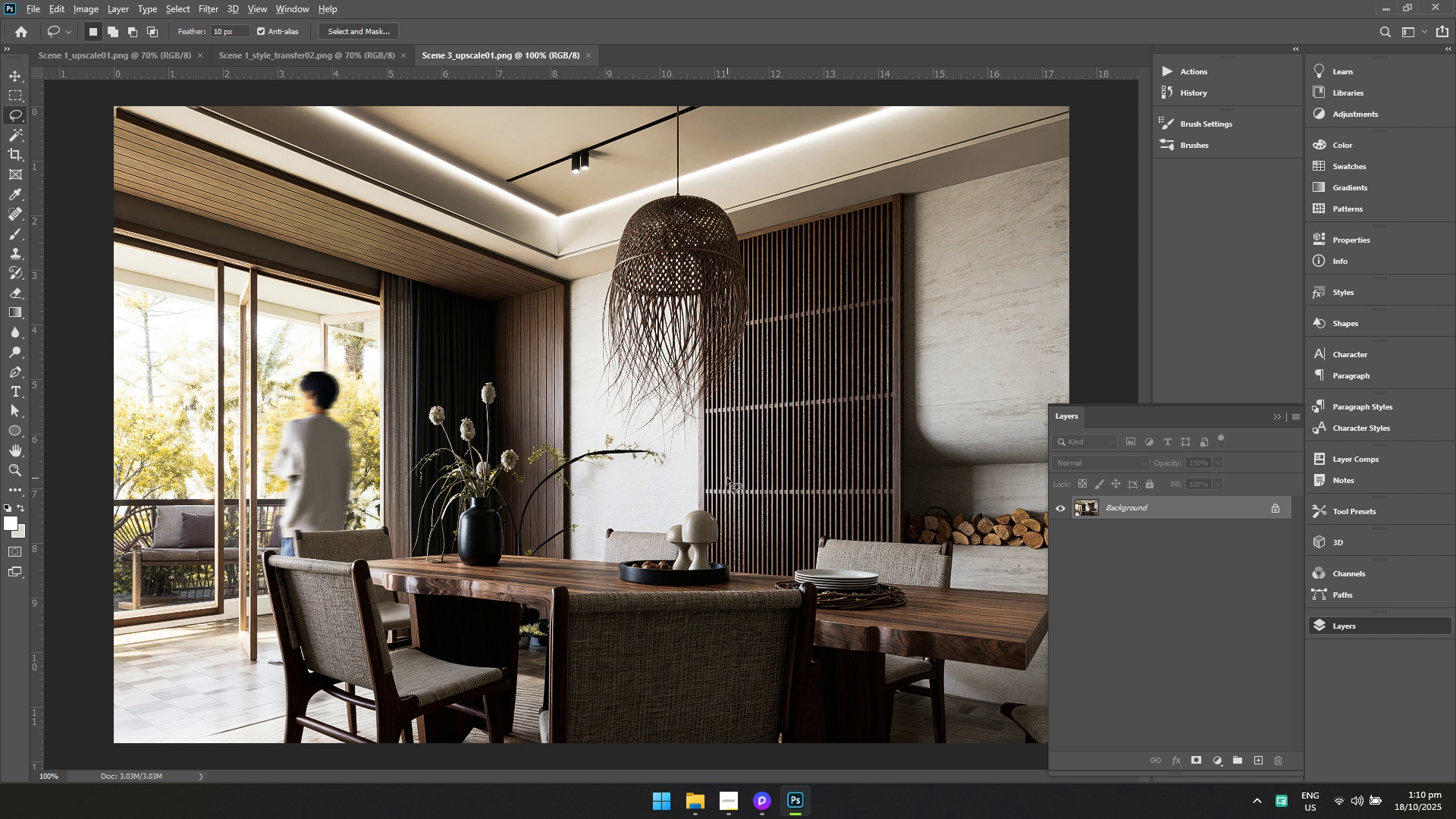 
key(Alt+Tab)
 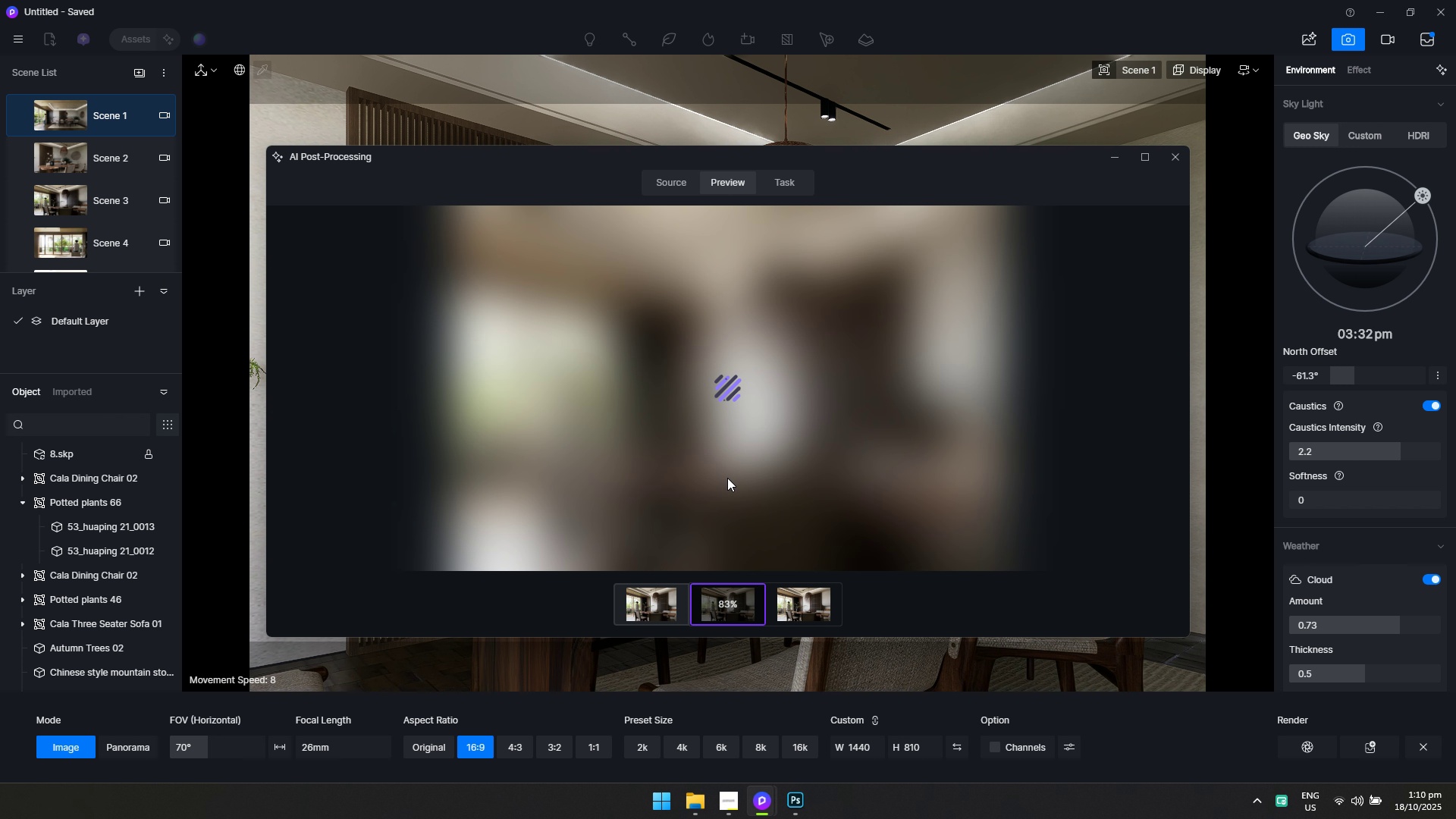 
key(Alt+AltLeft)
 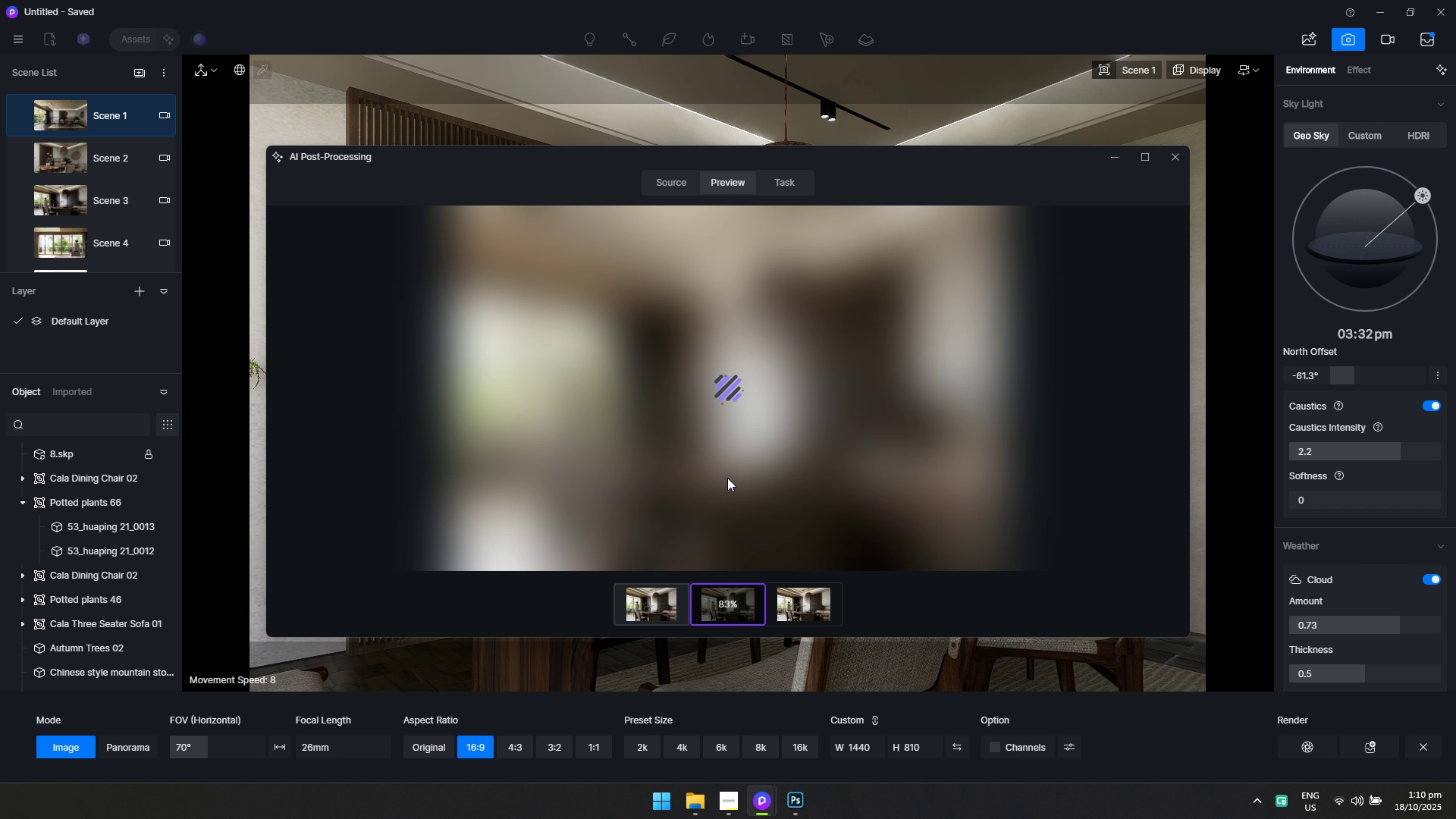 
key(Alt+Tab)
 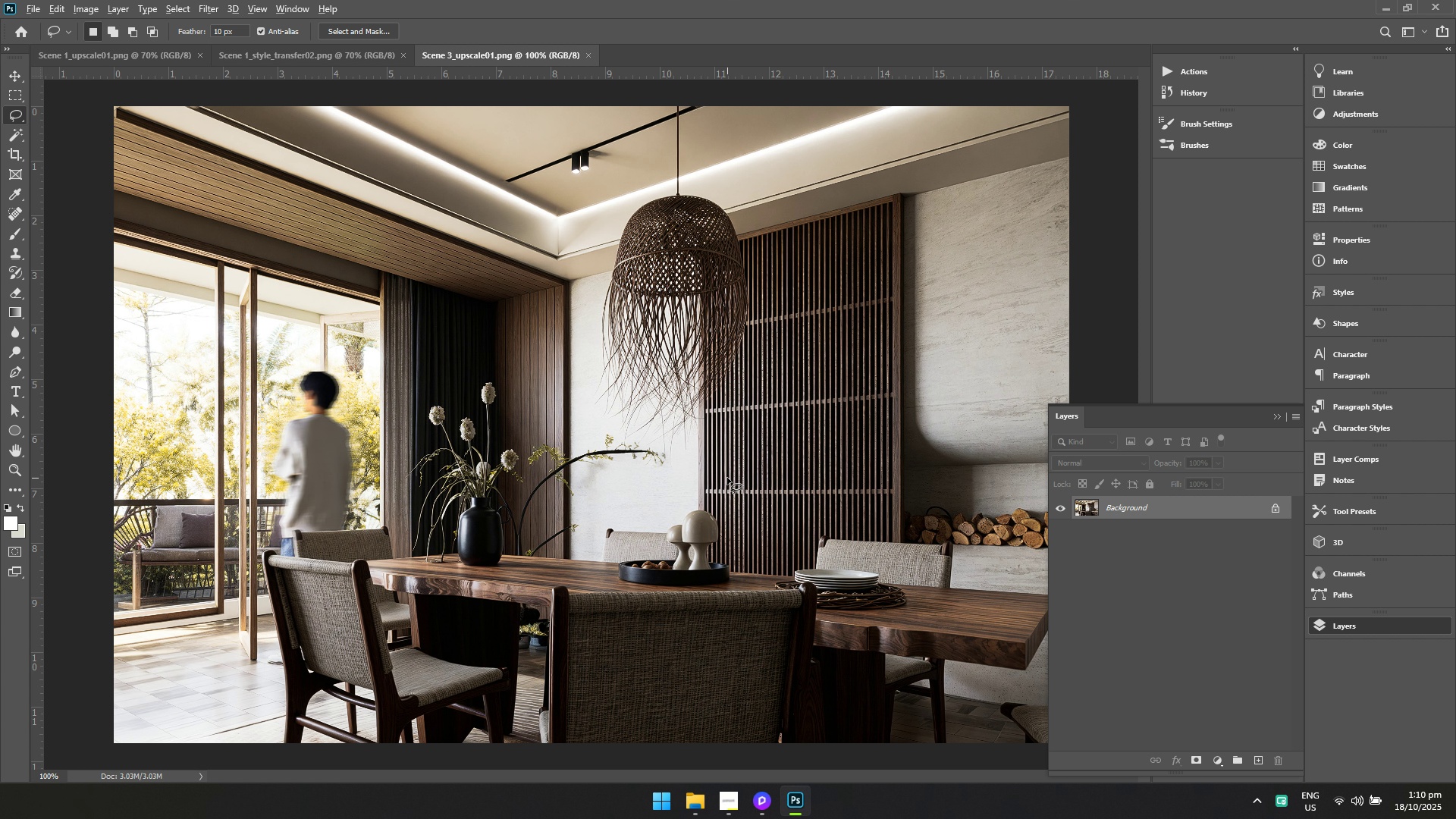 
key(Alt+AltLeft)
 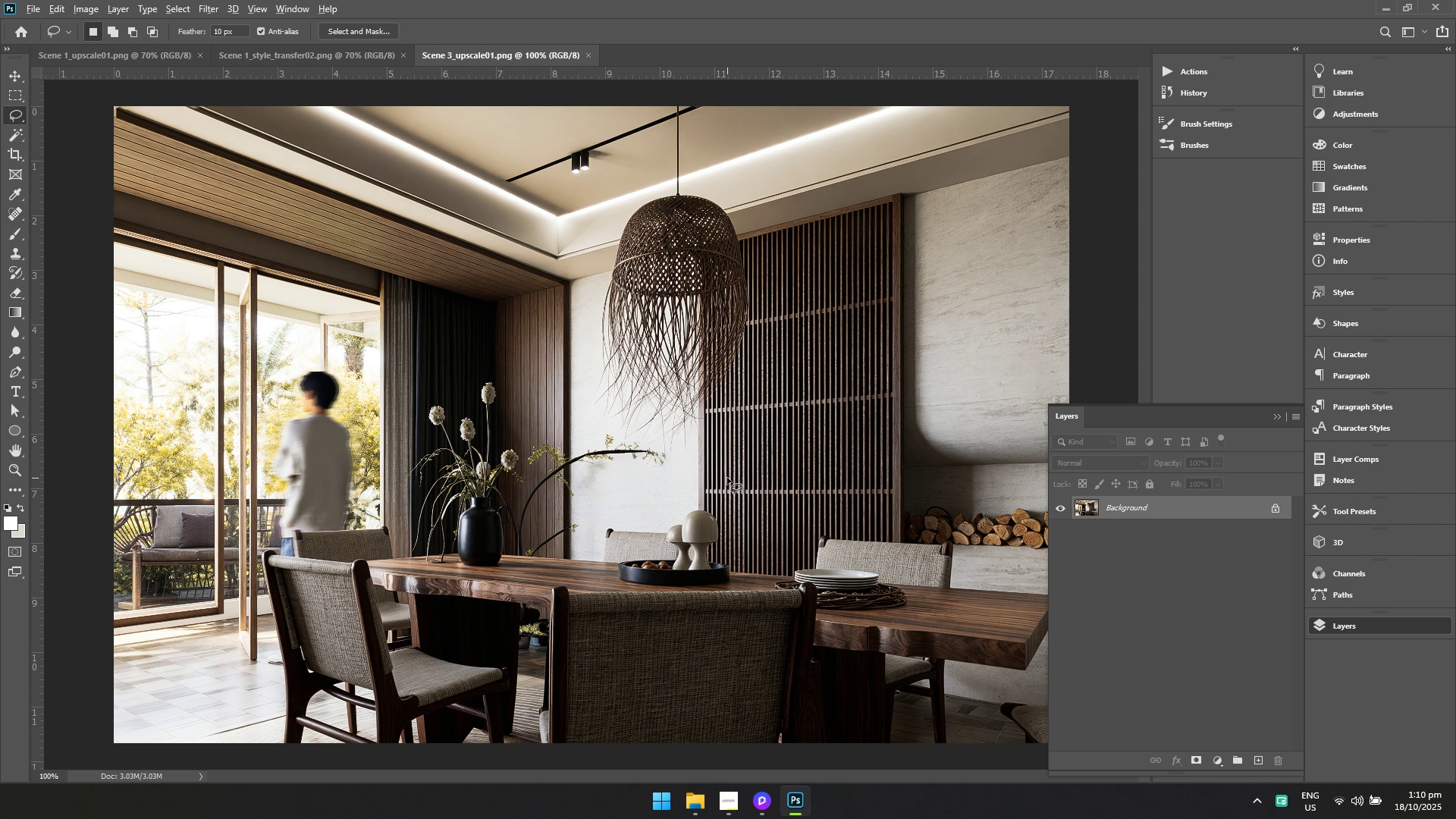 
key(Alt+Tab)
 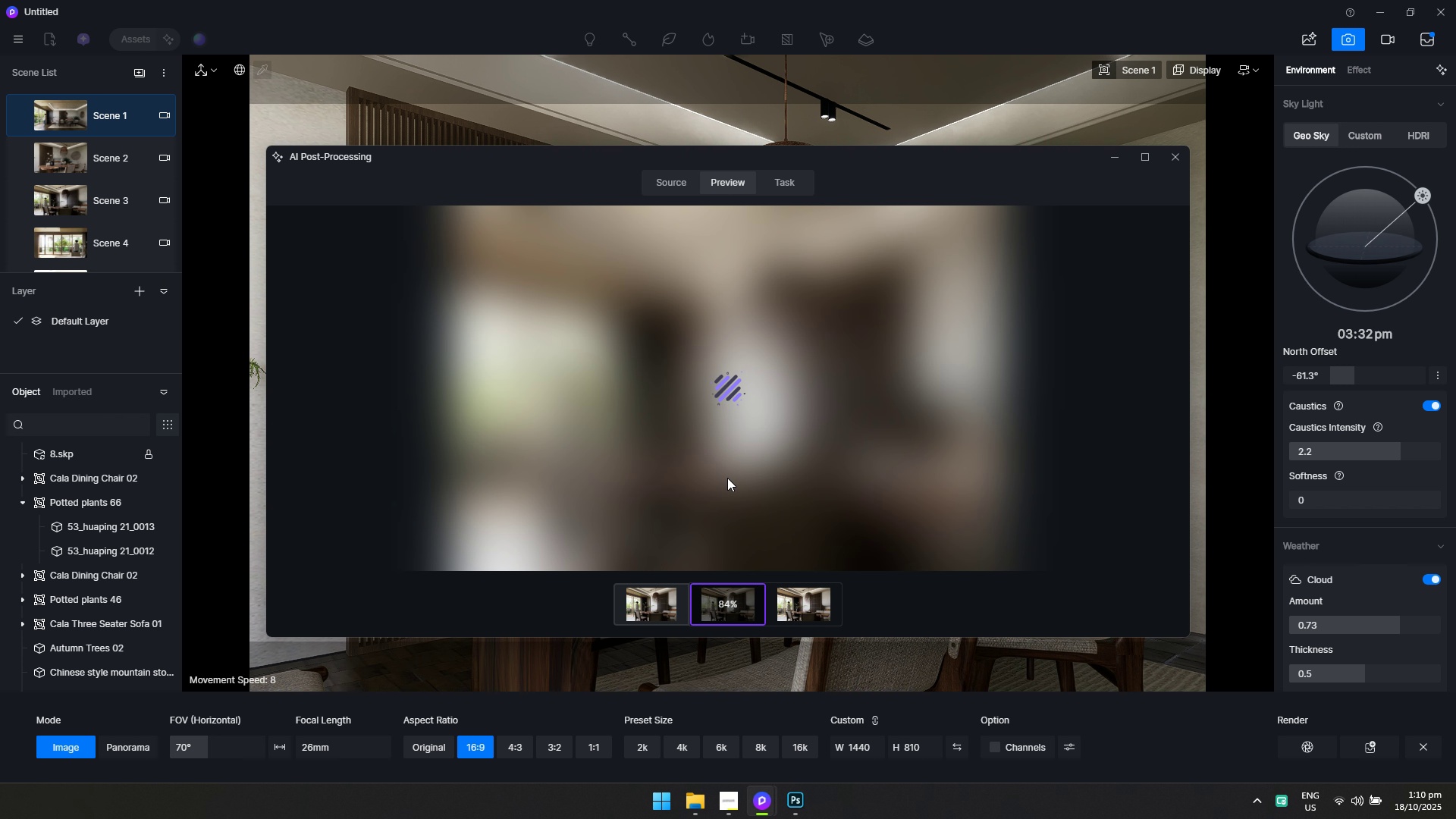 
key(Alt+AltLeft)
 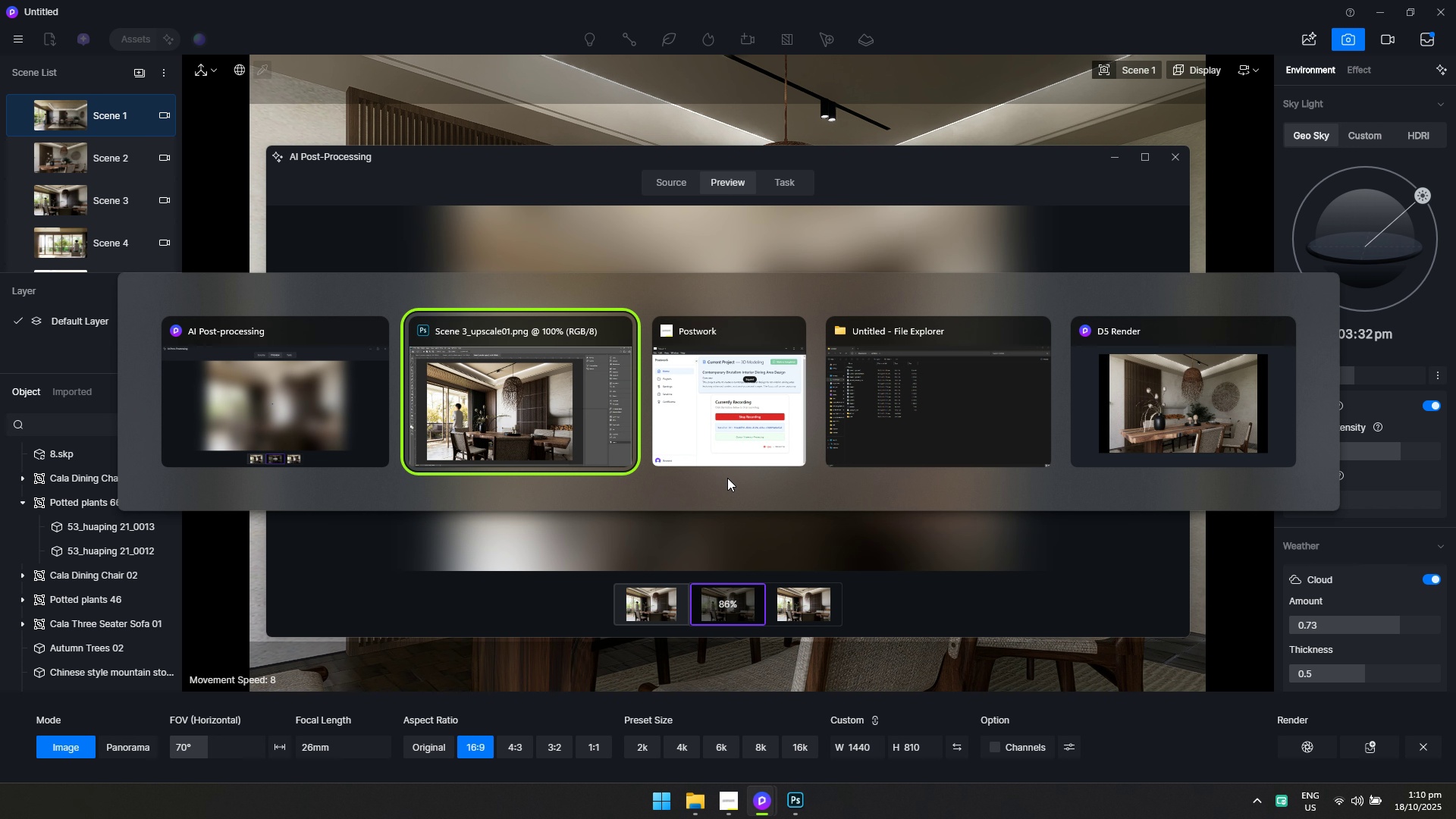 
key(Alt+Tab)
 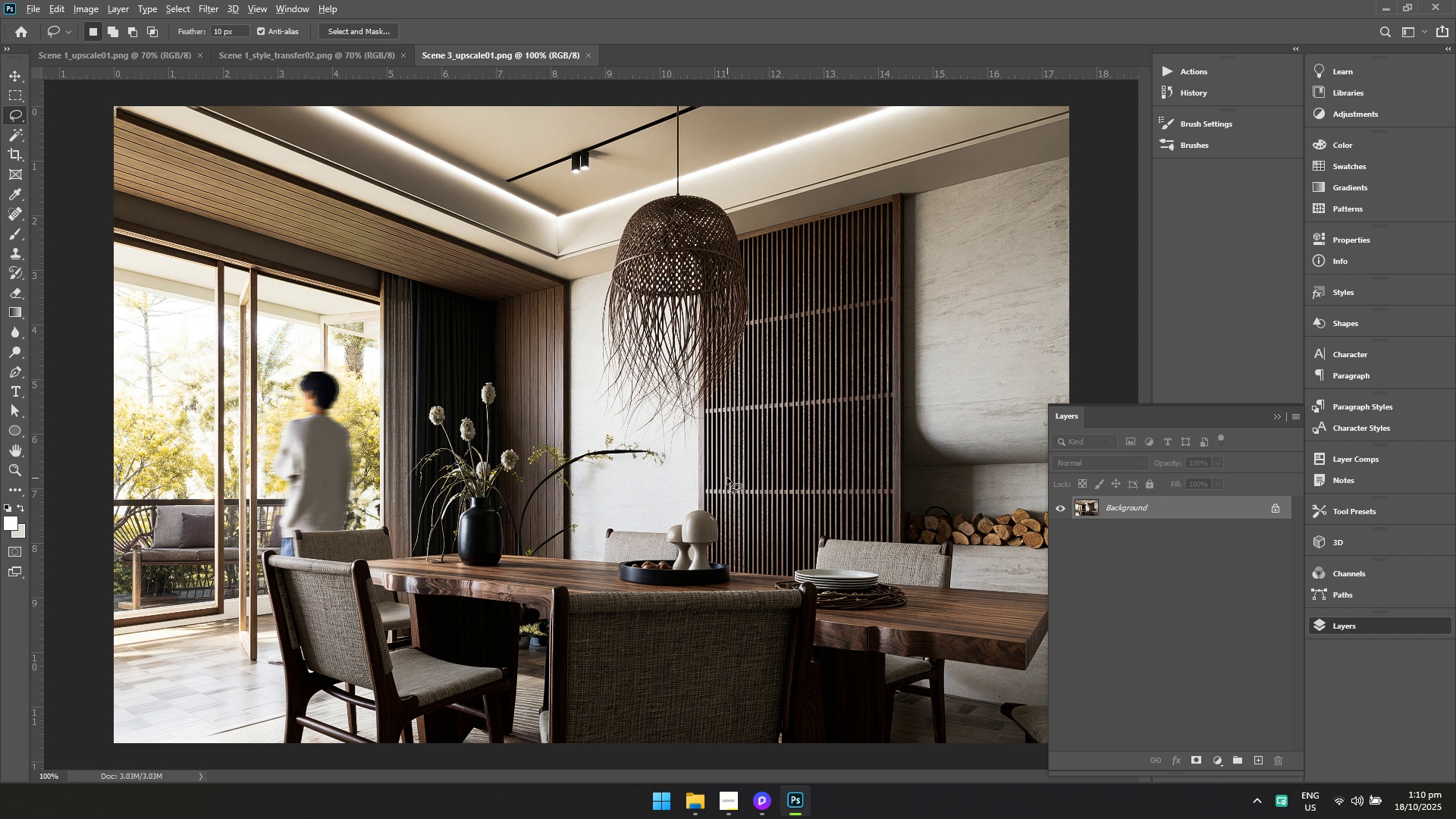 
key(Alt+AltLeft)
 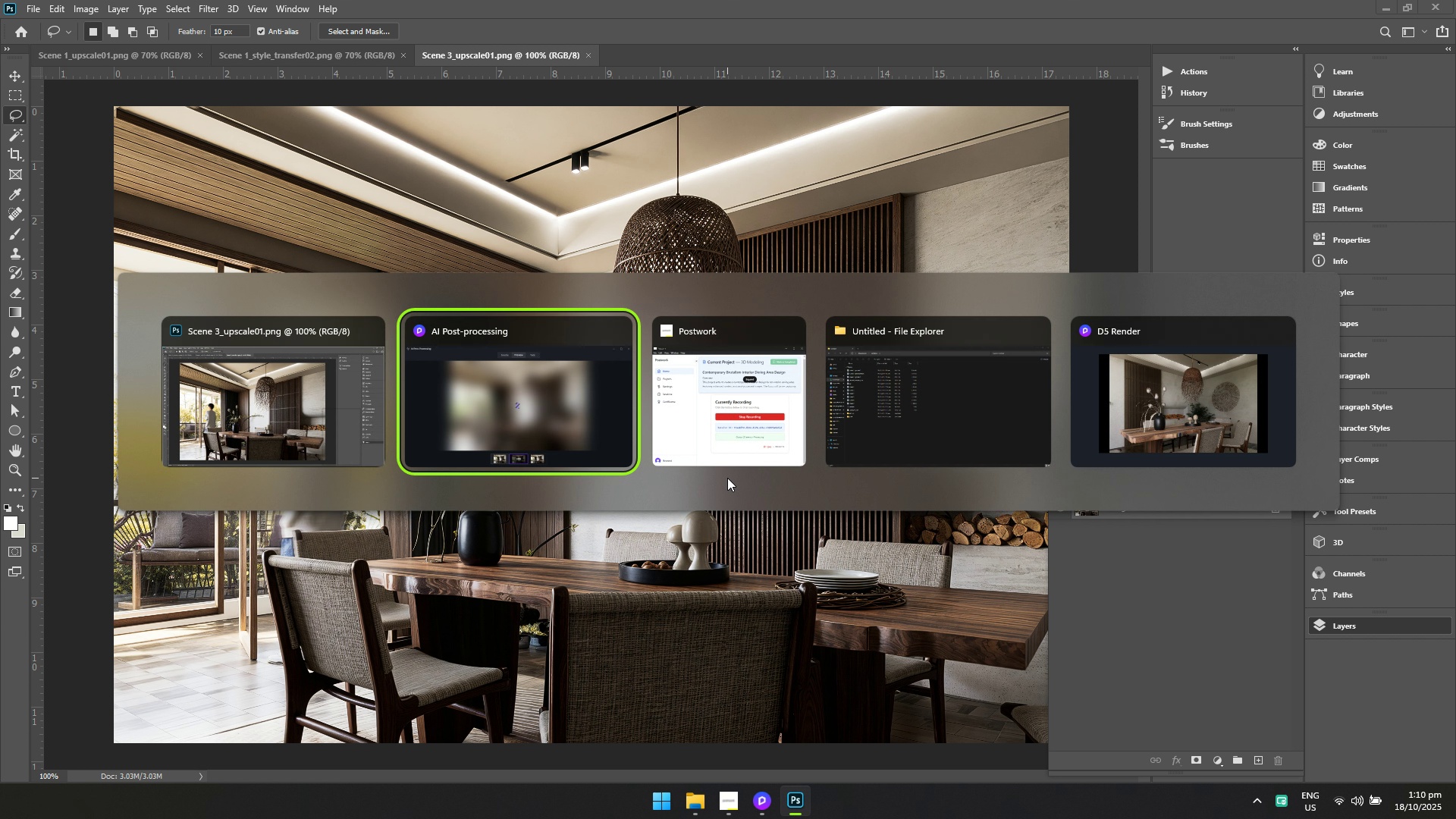 
key(Alt+Tab)
 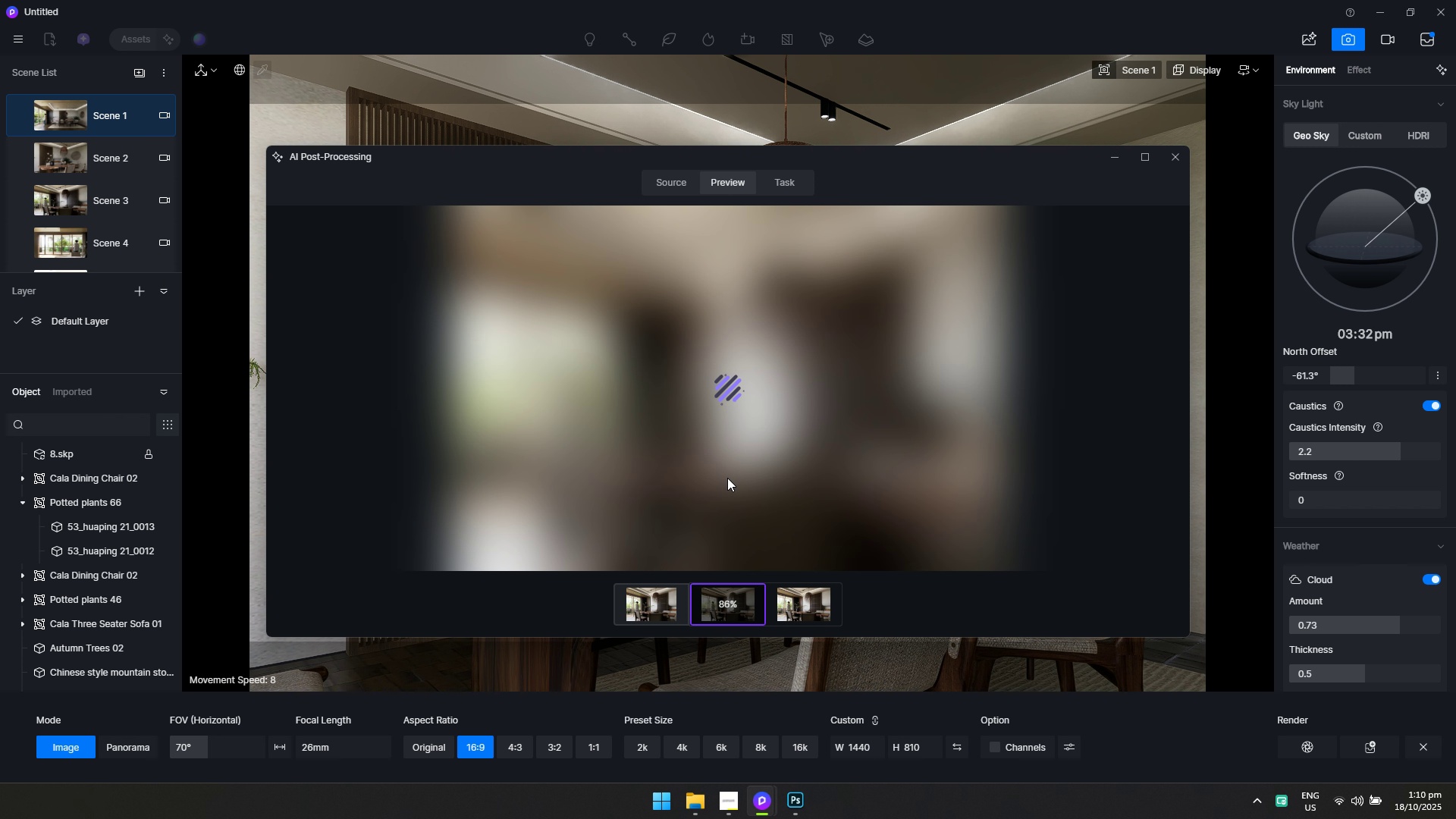 
key(Alt+AltLeft)
 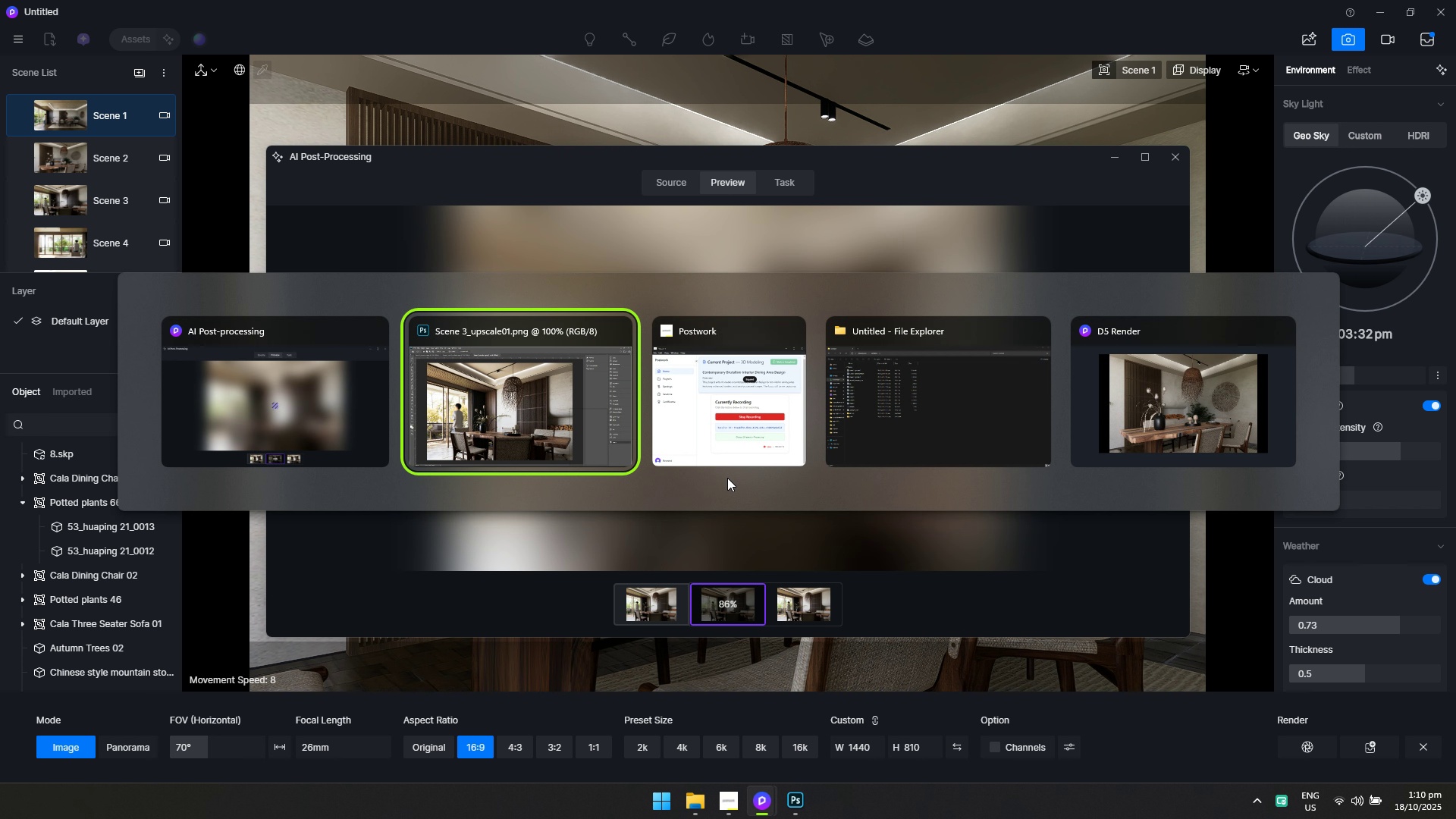 
key(Alt+Tab)
 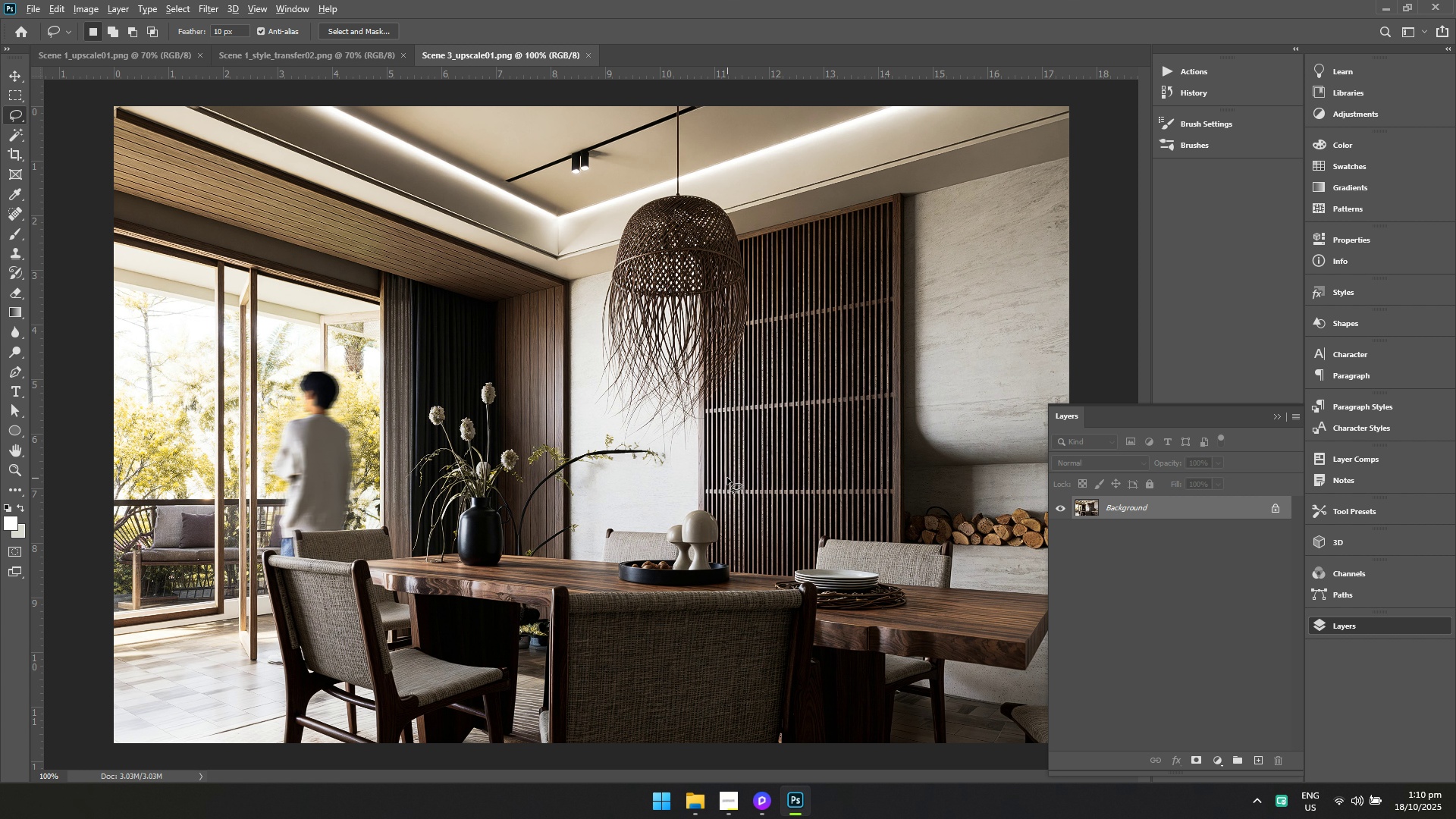 
key(Alt+AltLeft)
 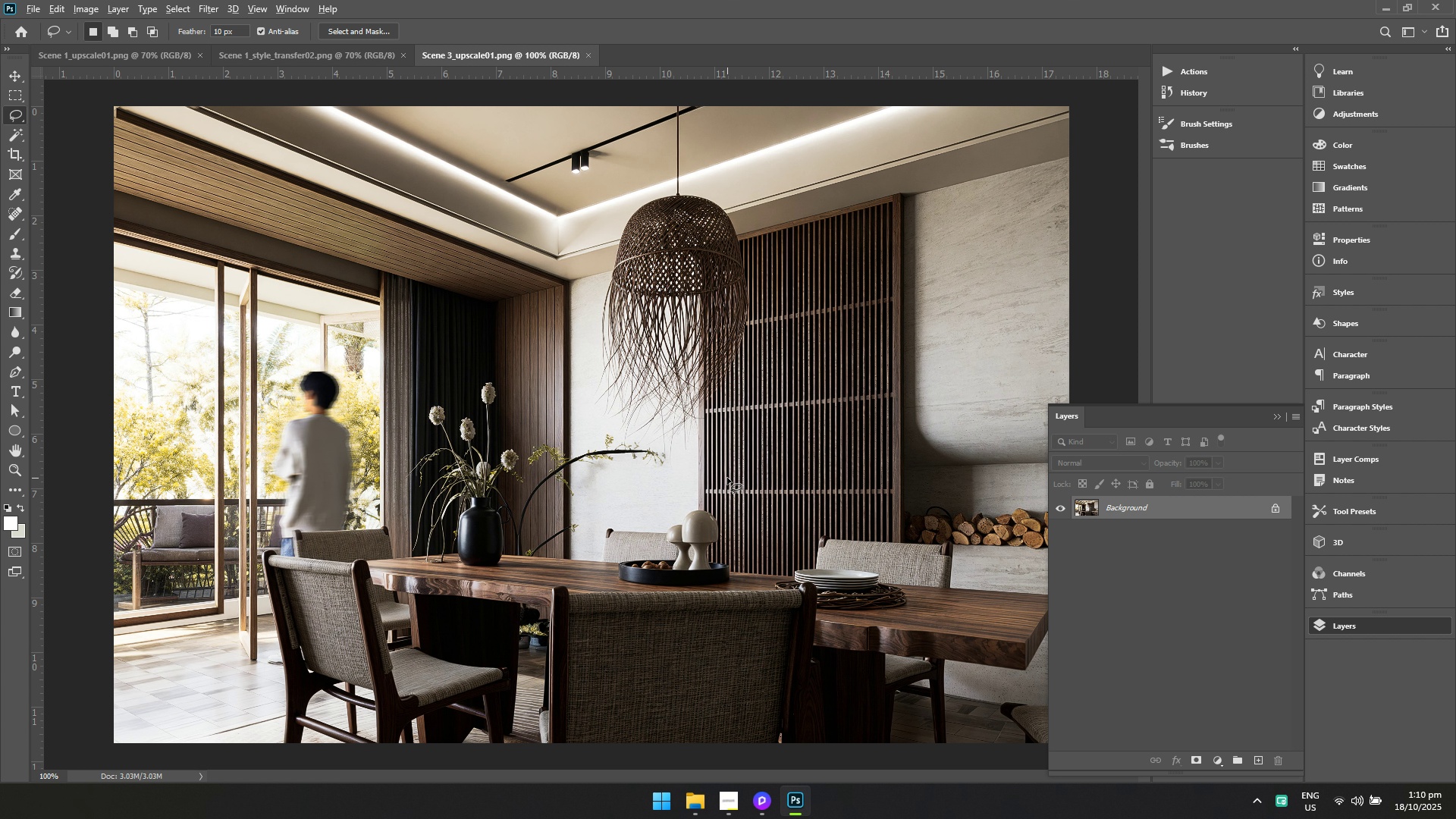 
key(Alt+Tab)
 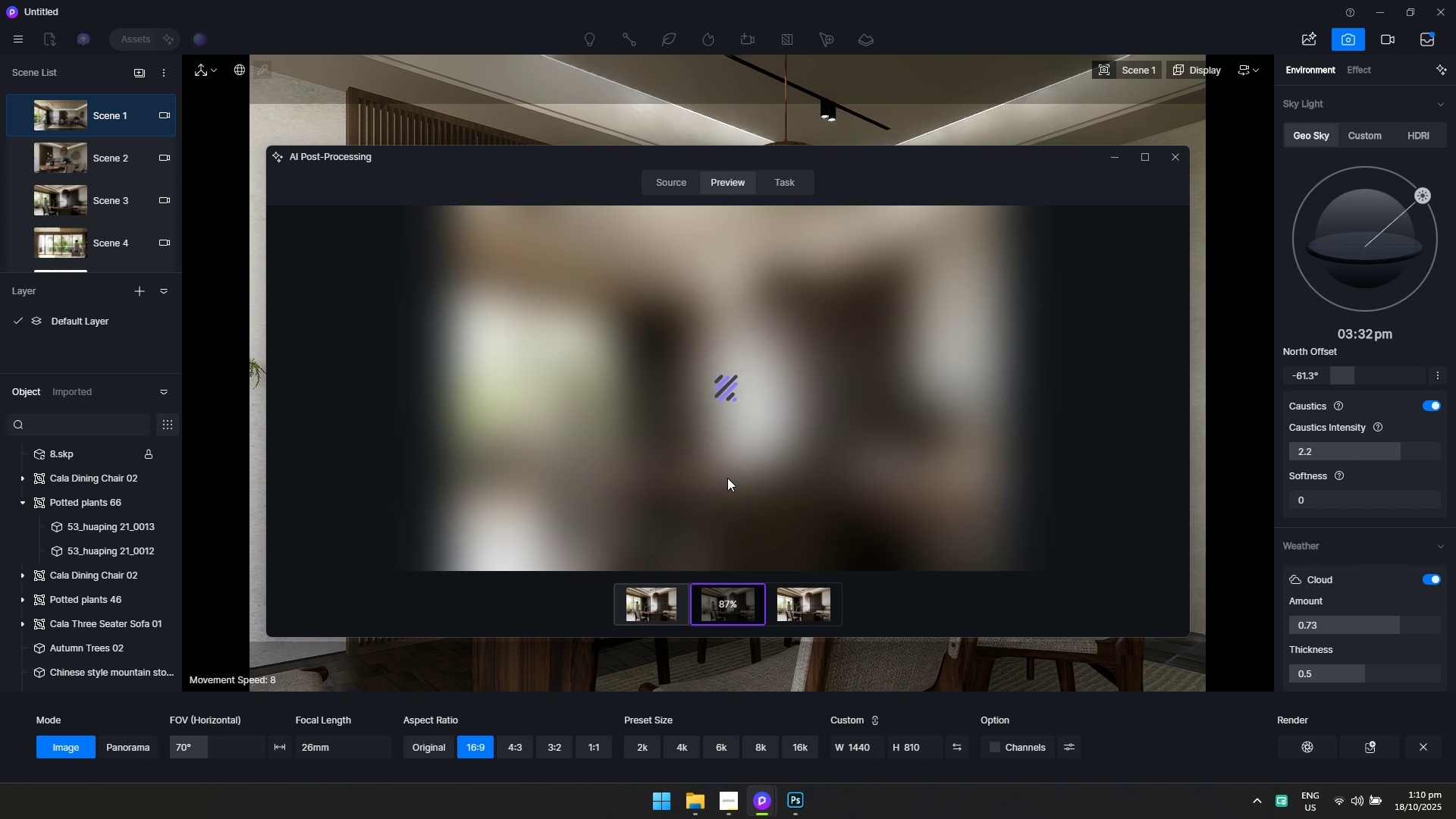 
key(Alt+AltLeft)
 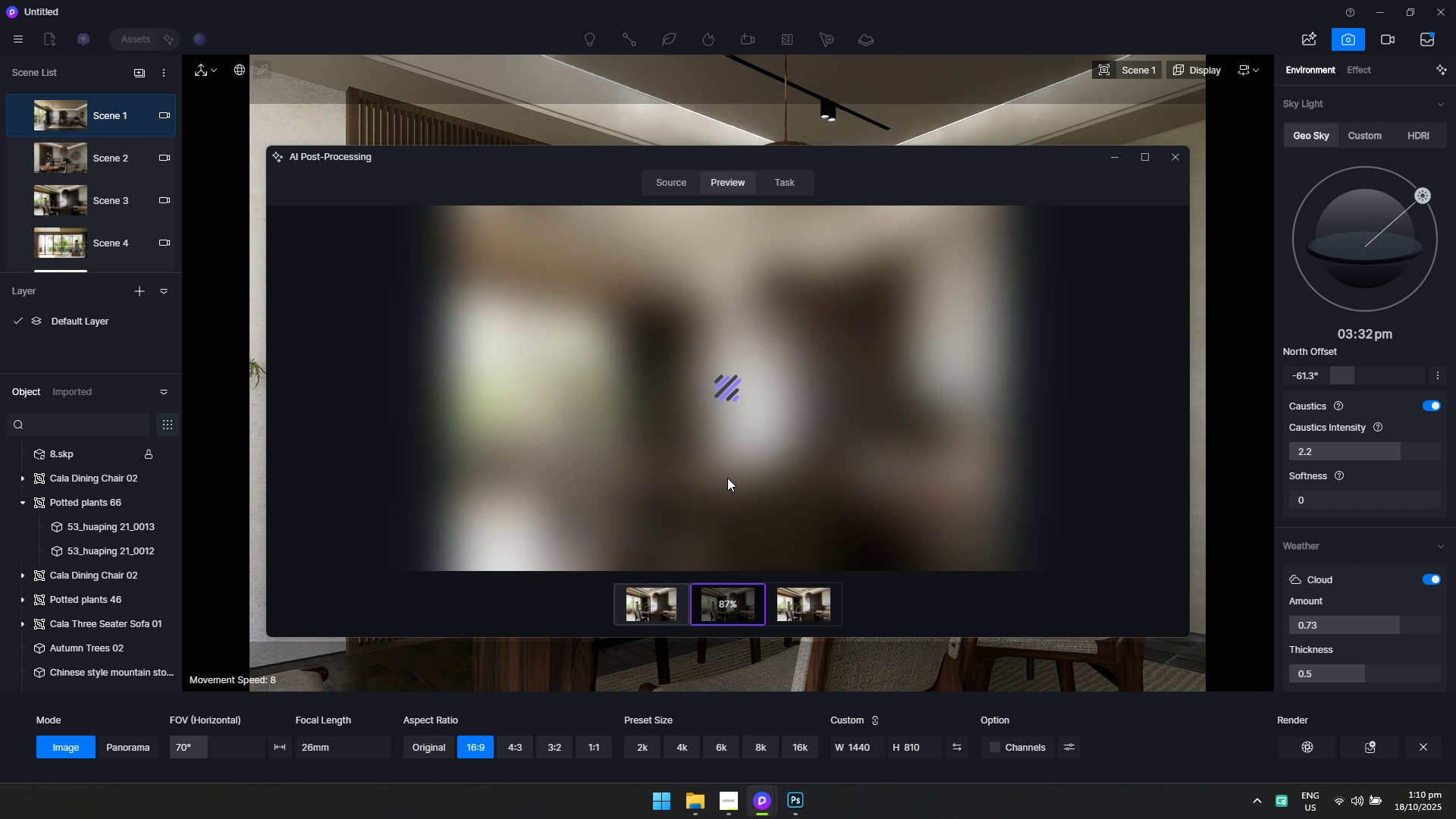 
key(Alt+Tab)
 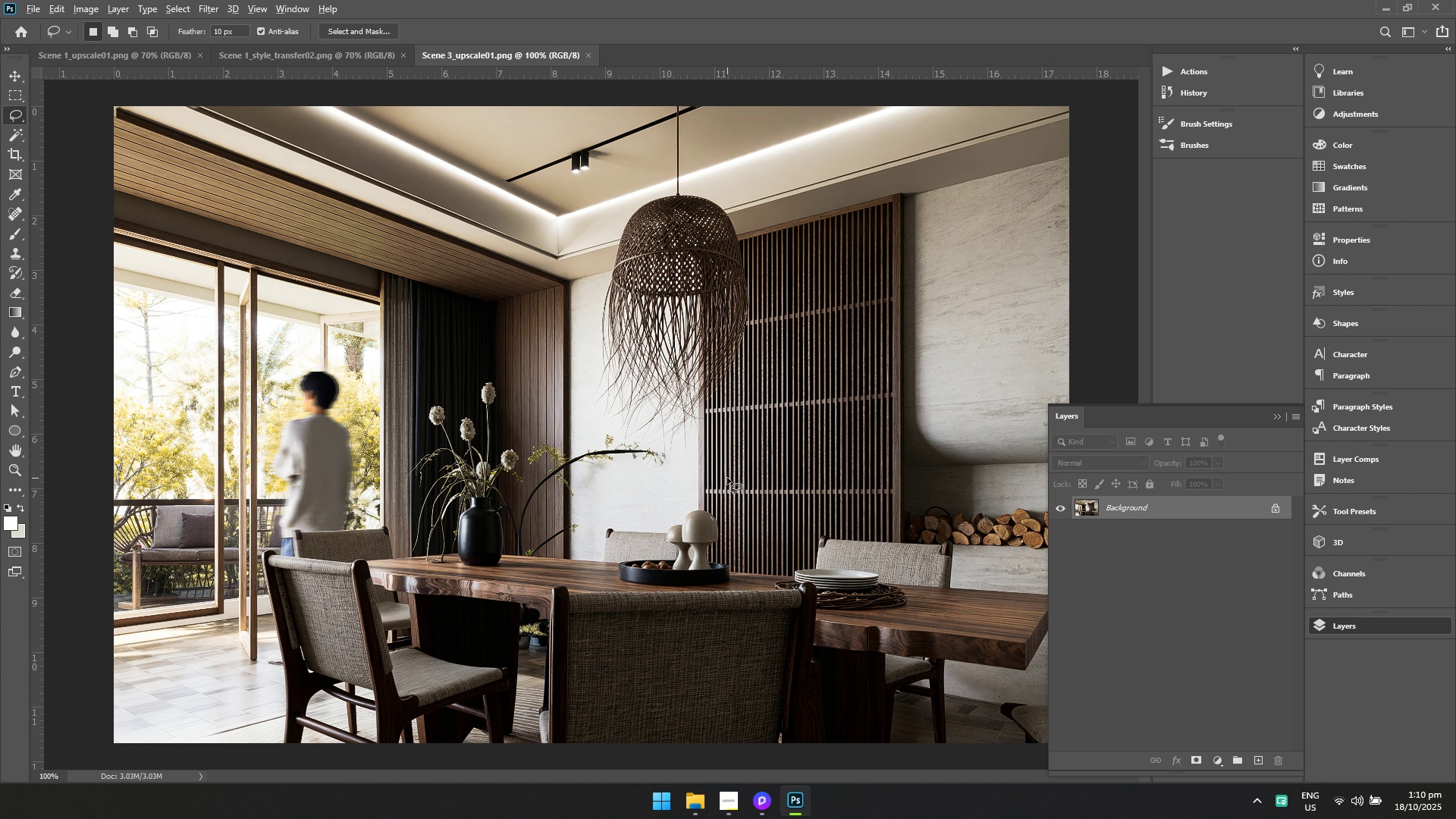 
key(Alt+AltLeft)
 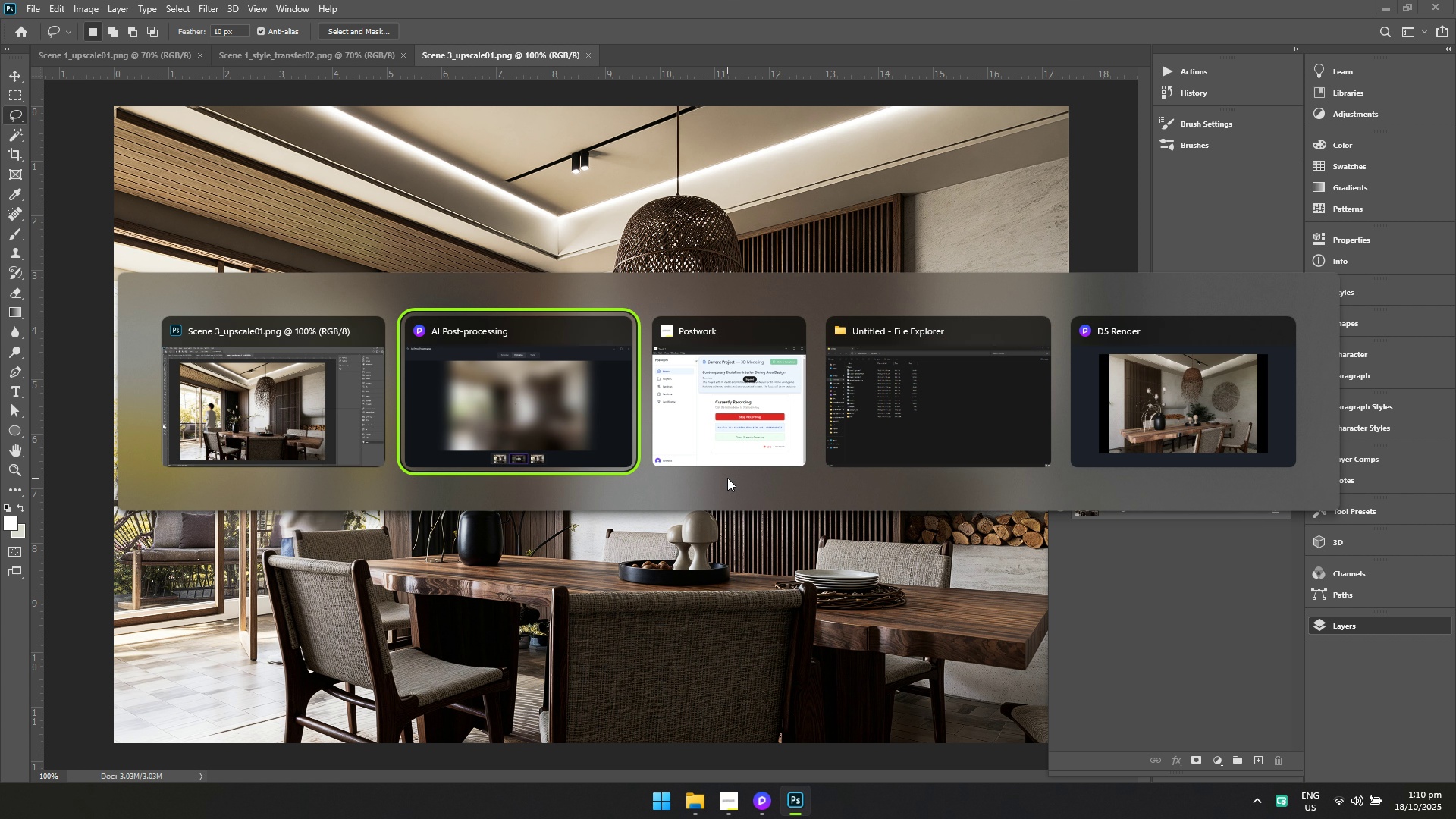 
key(Alt+Tab)
 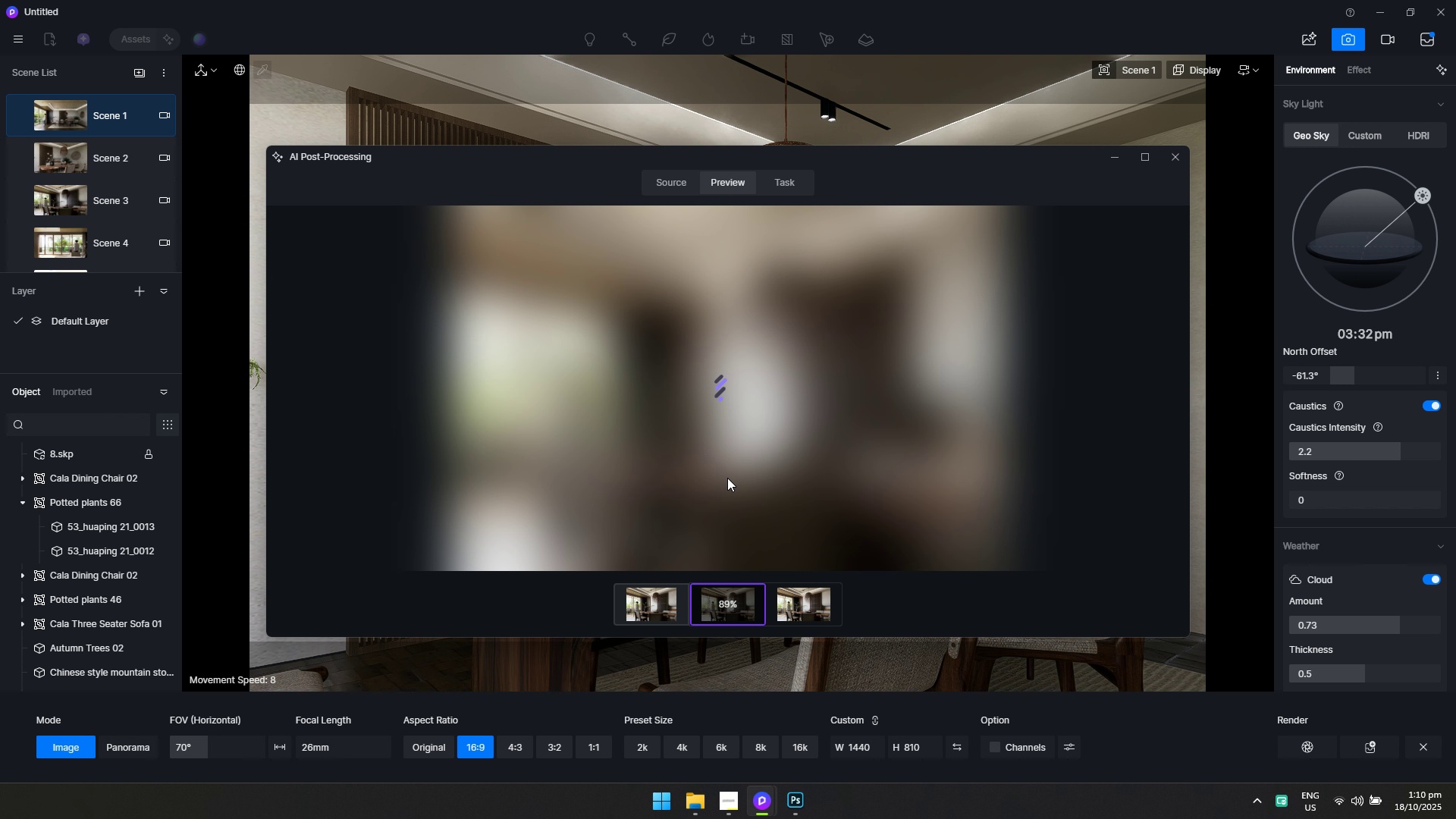 
key(Alt+AltLeft)
 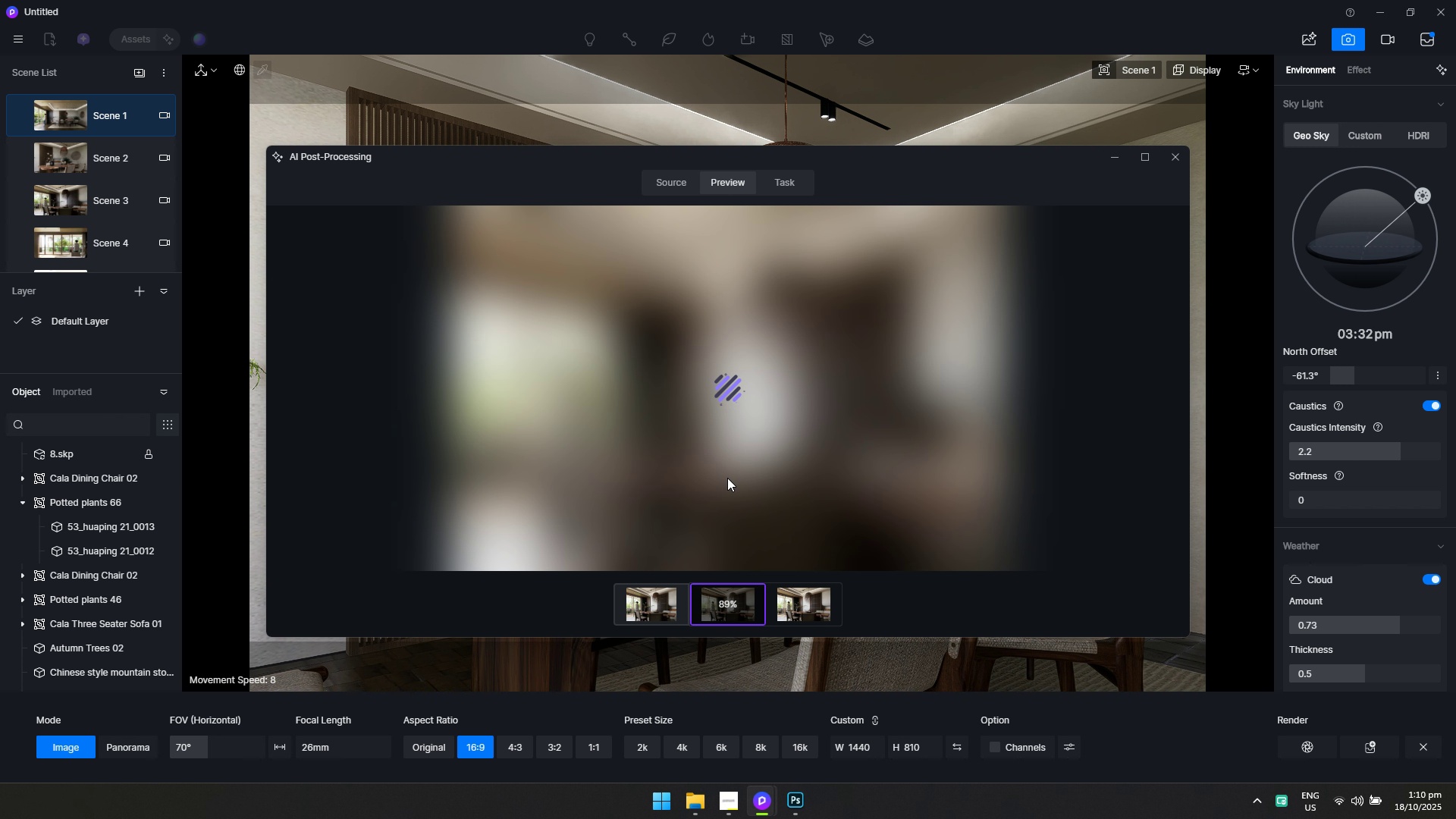 
key(Alt+Tab)
 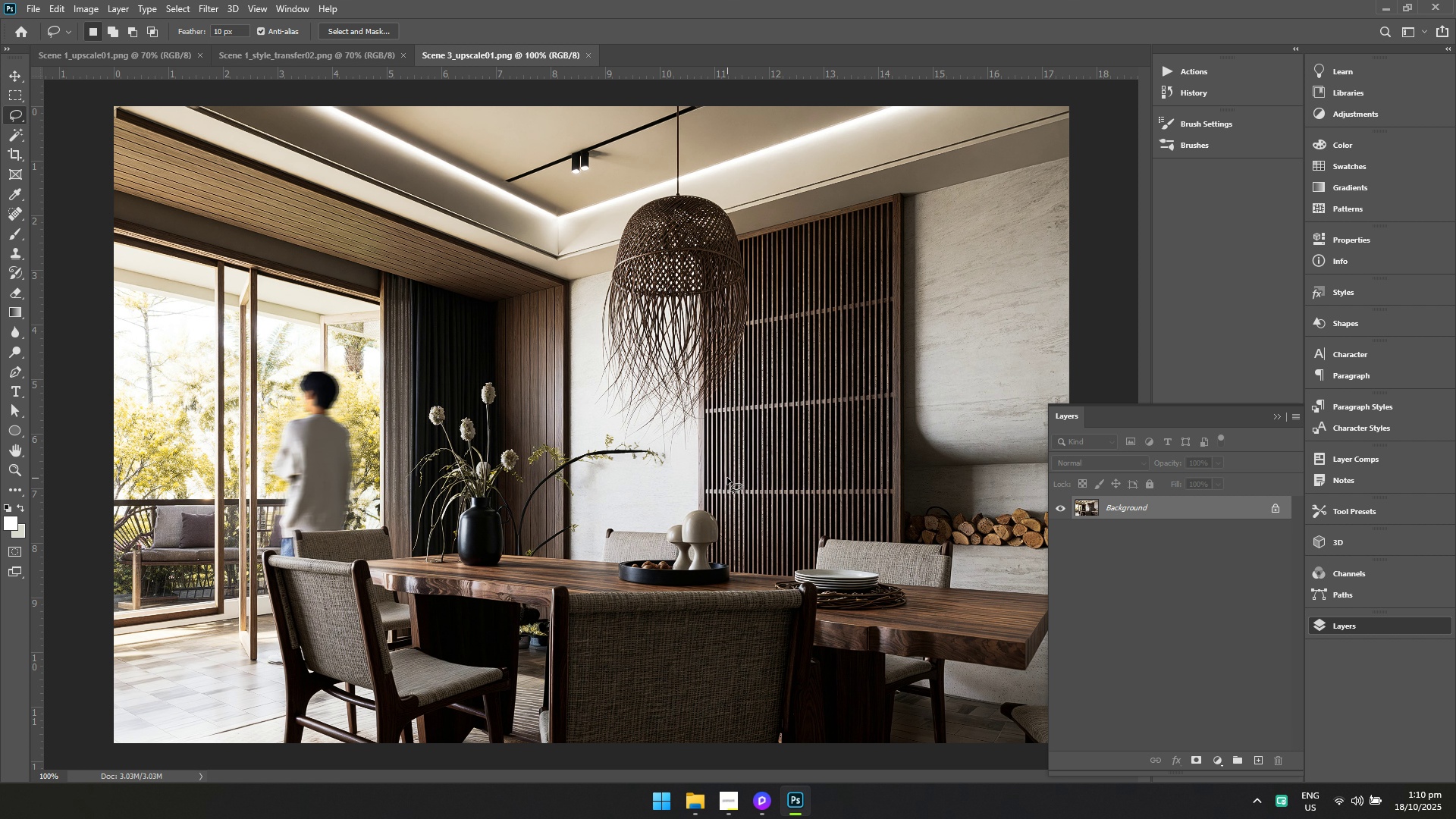 
key(Alt+AltLeft)
 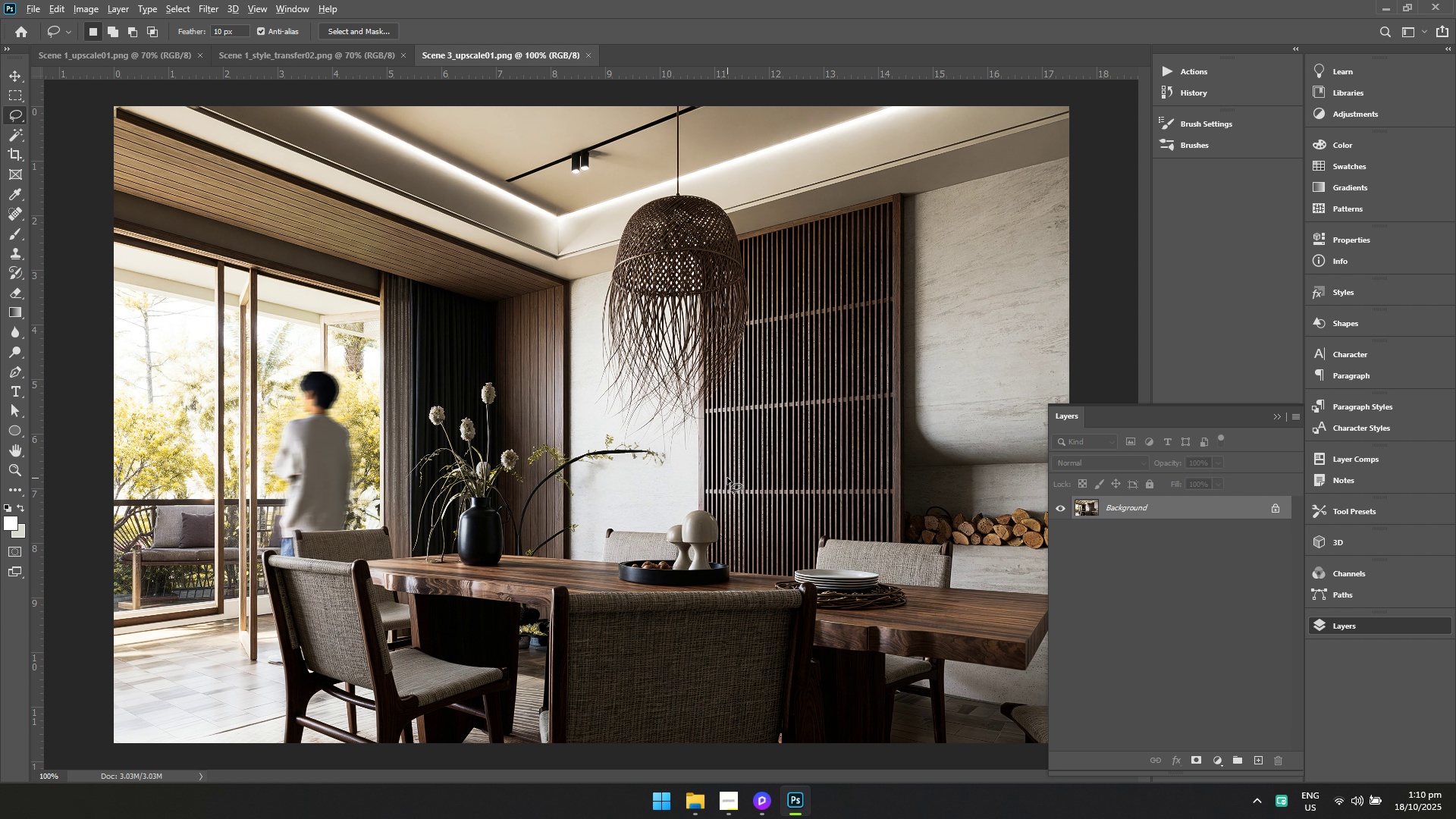 
key(Alt+Tab)
 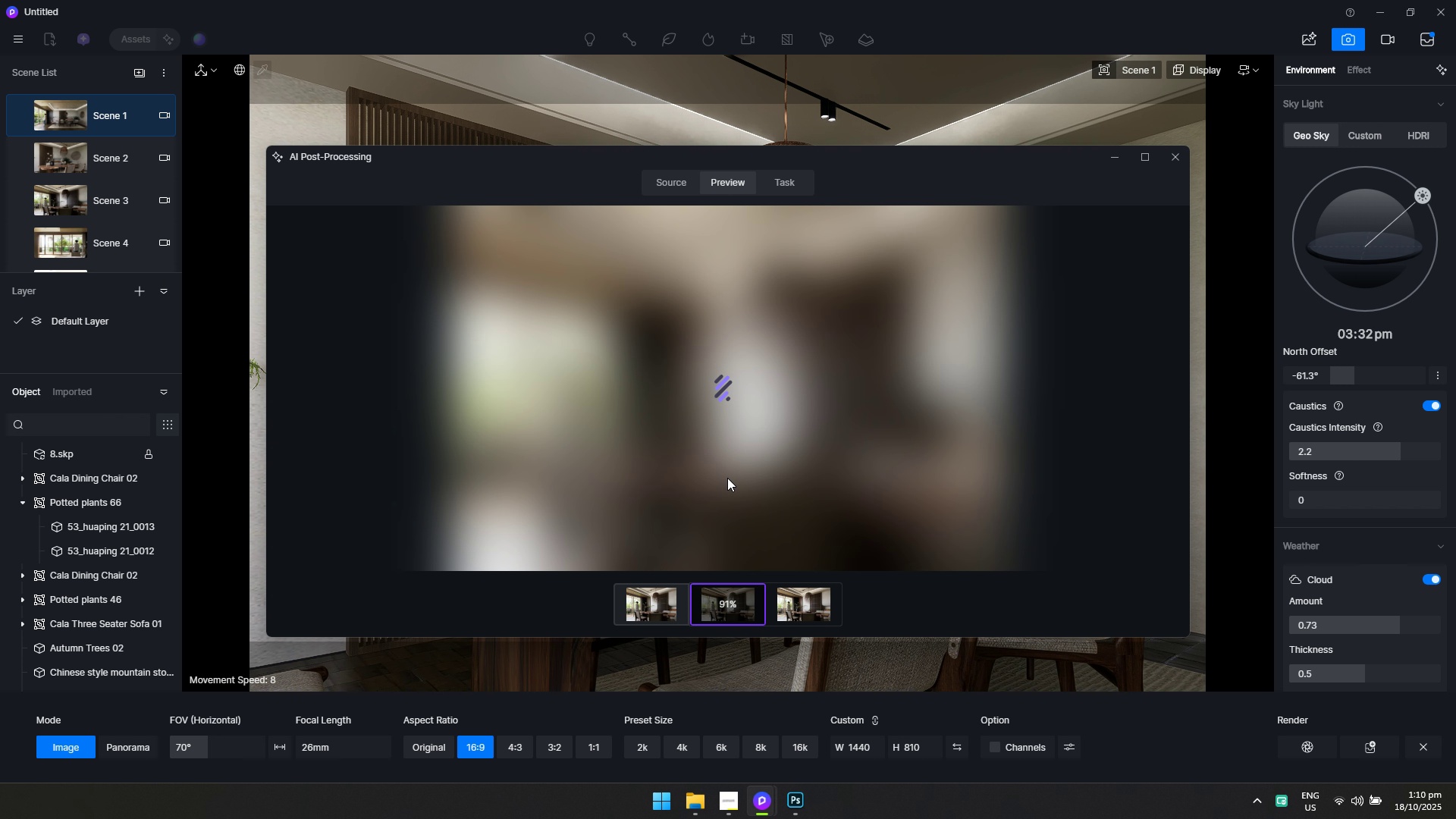 
key(Alt+AltLeft)
 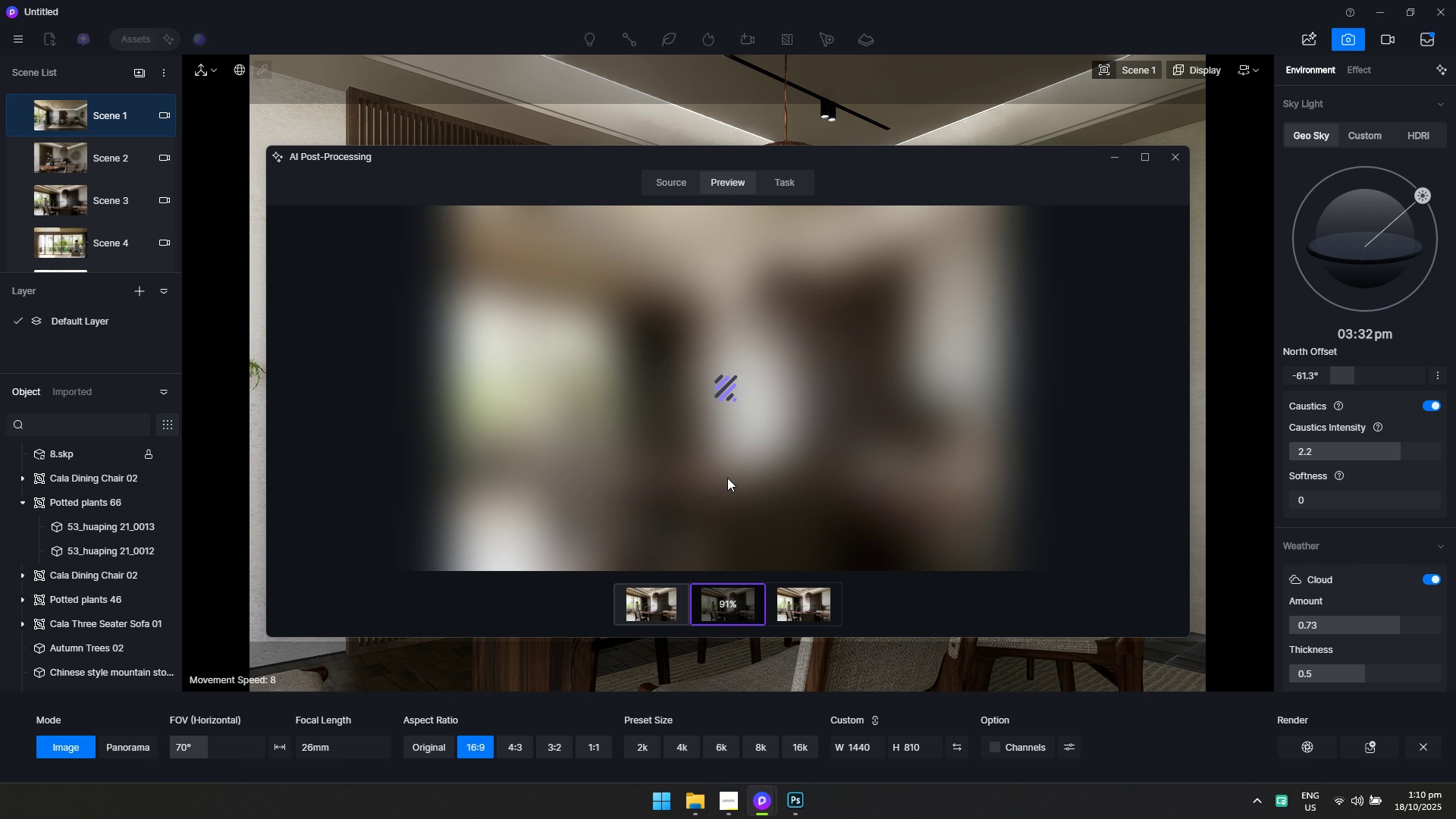 
key(Alt+Tab)
 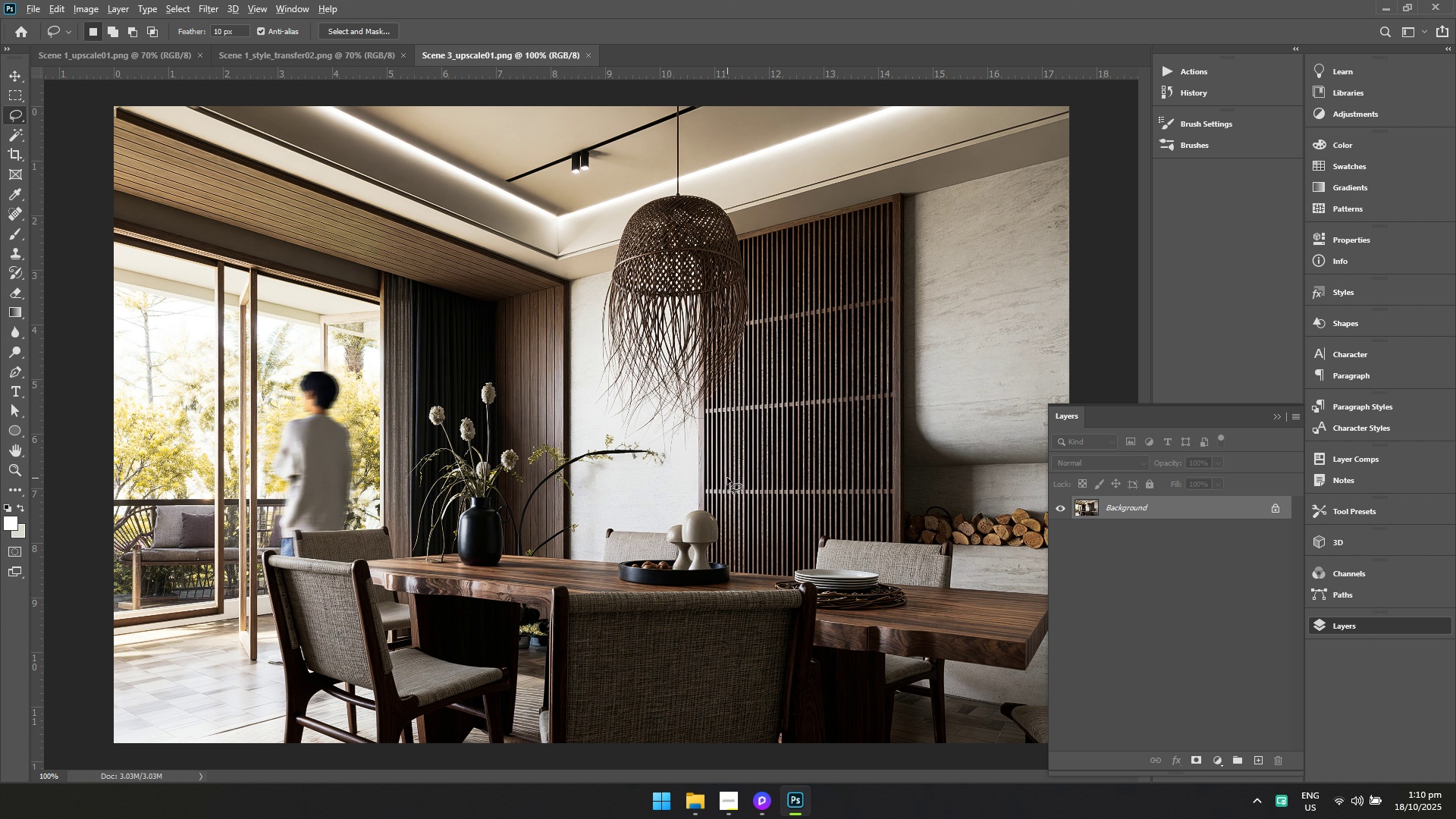 
key(Alt+AltLeft)
 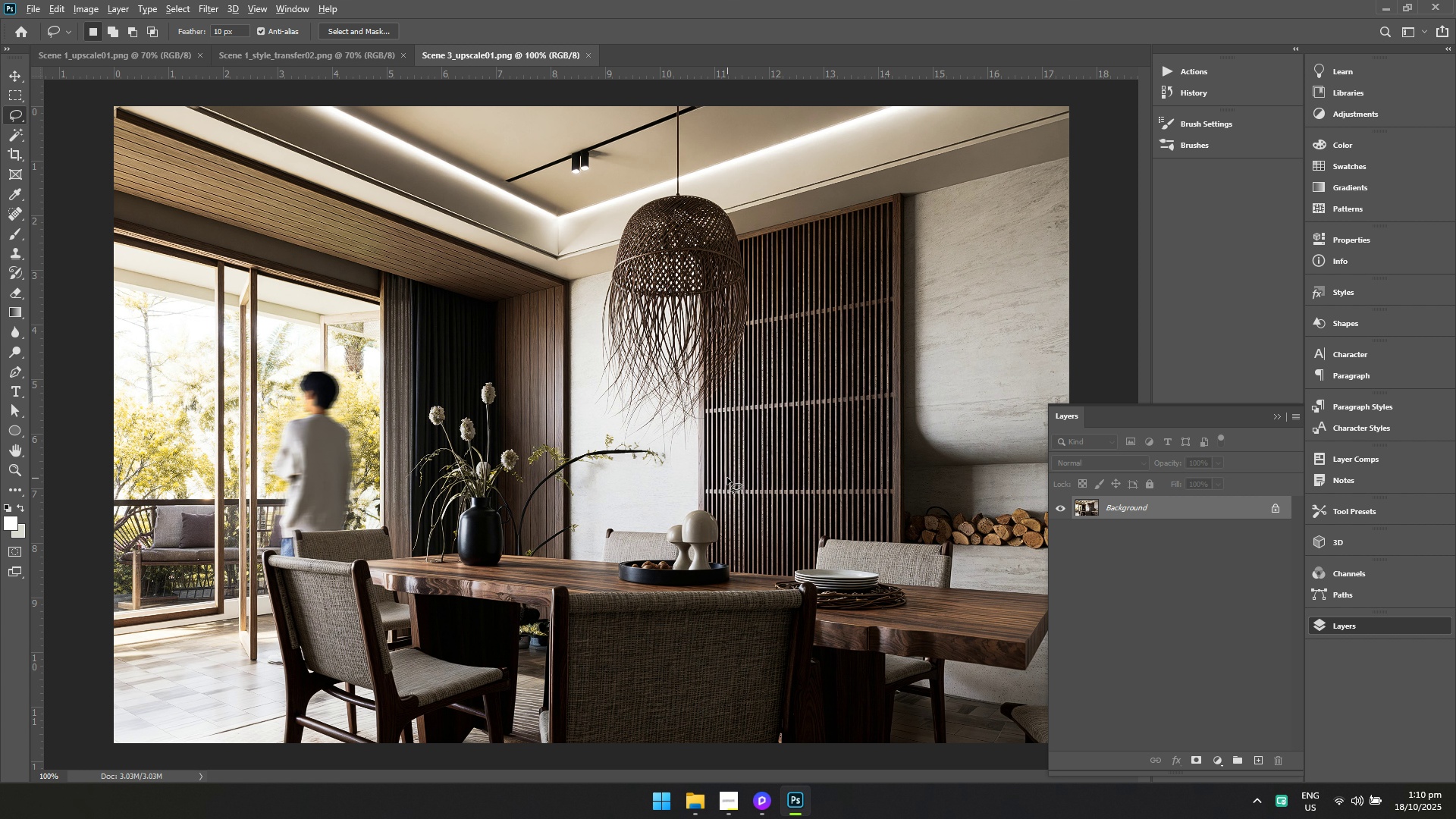 
key(Alt+Tab)
 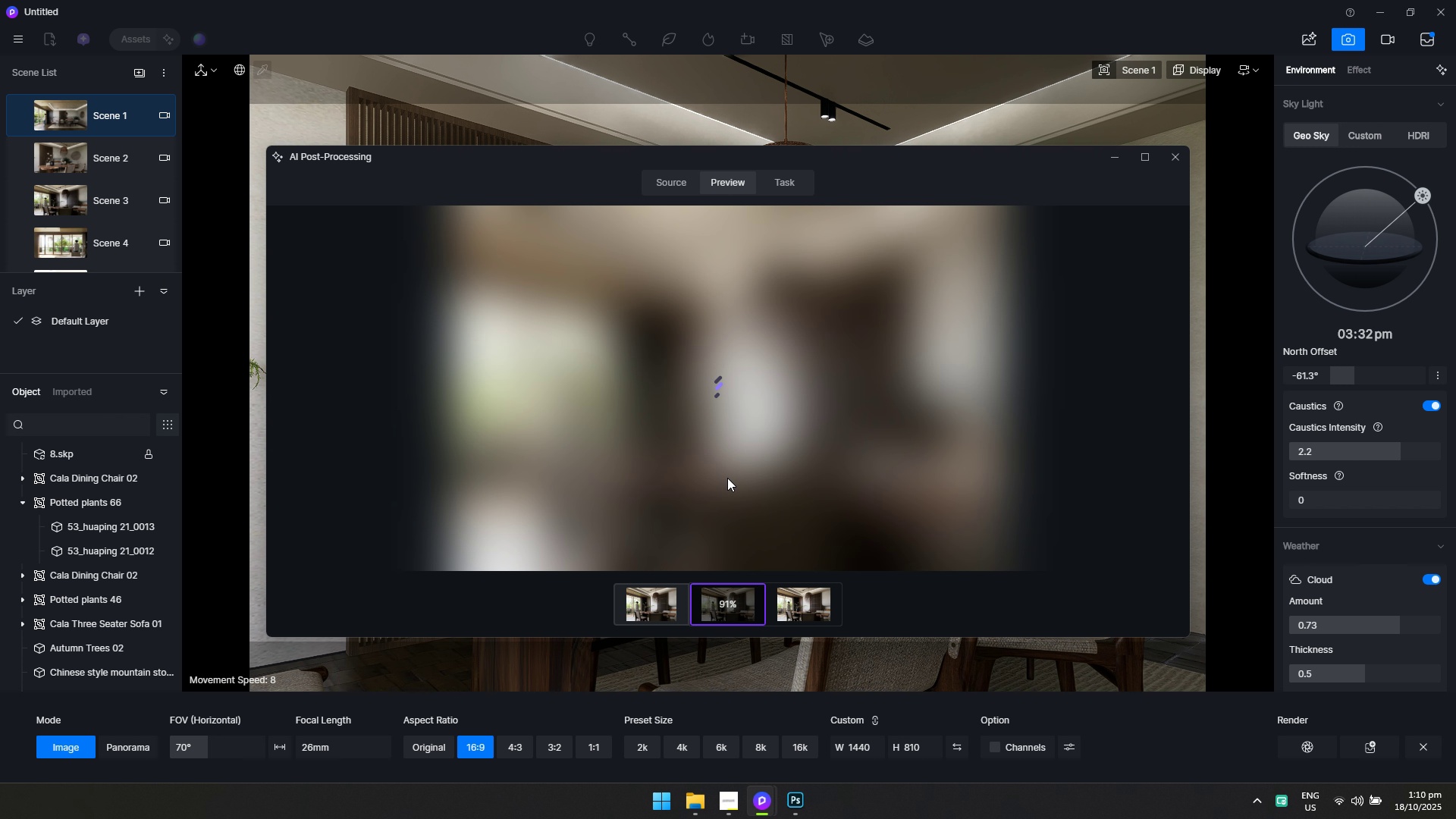 
key(Alt+AltLeft)
 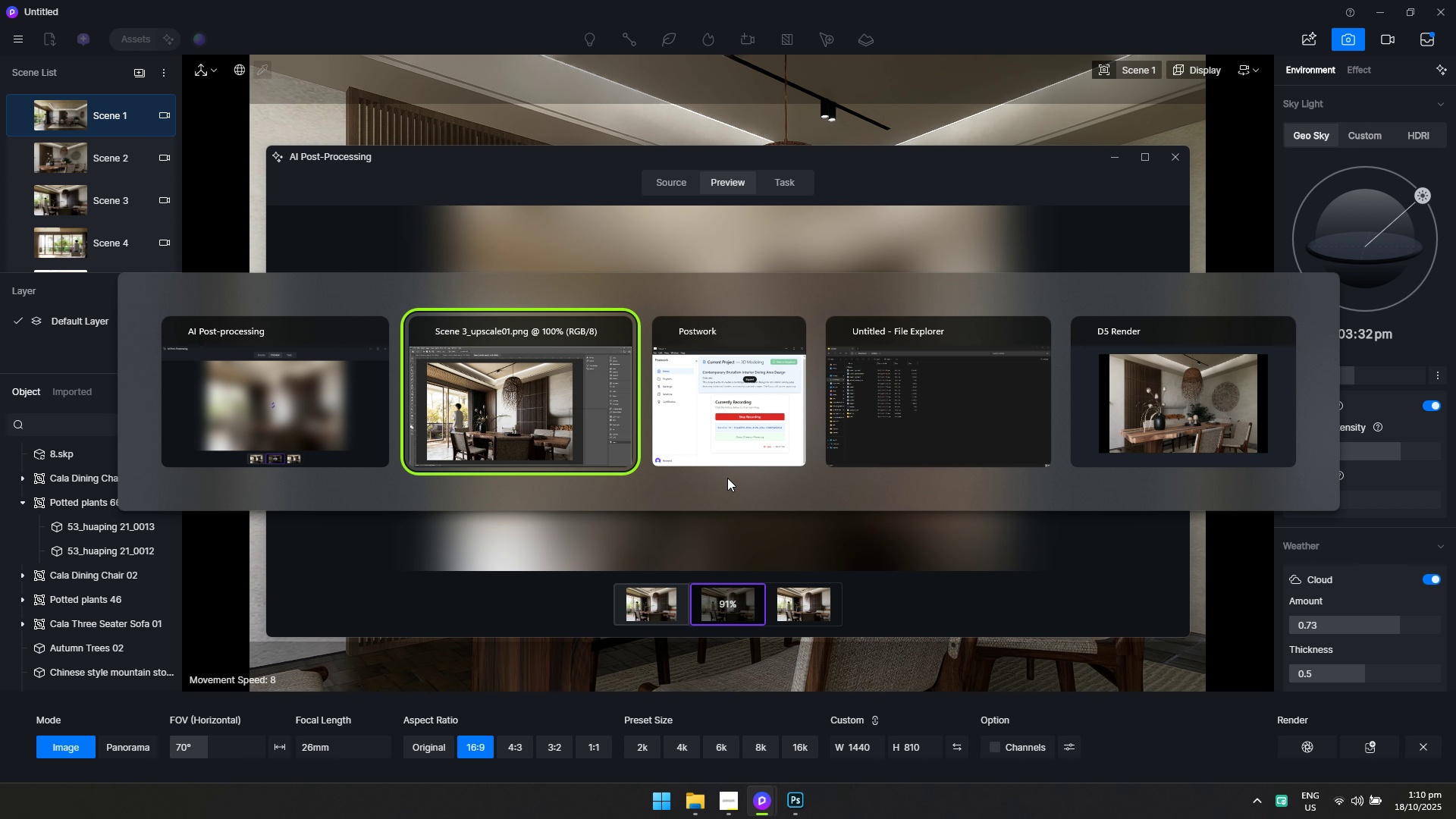 
key(Alt+Tab)
 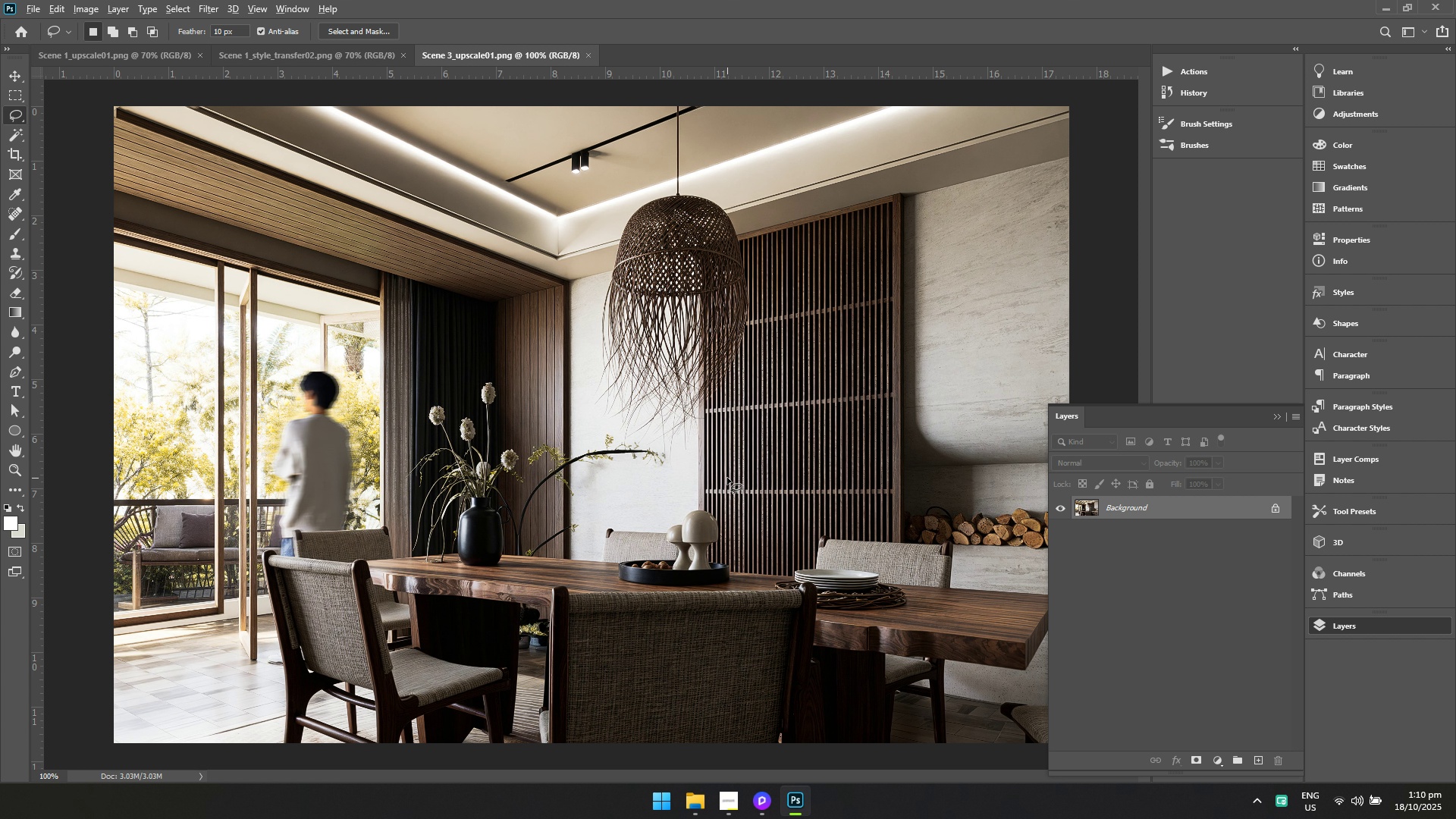 
key(Alt+AltLeft)
 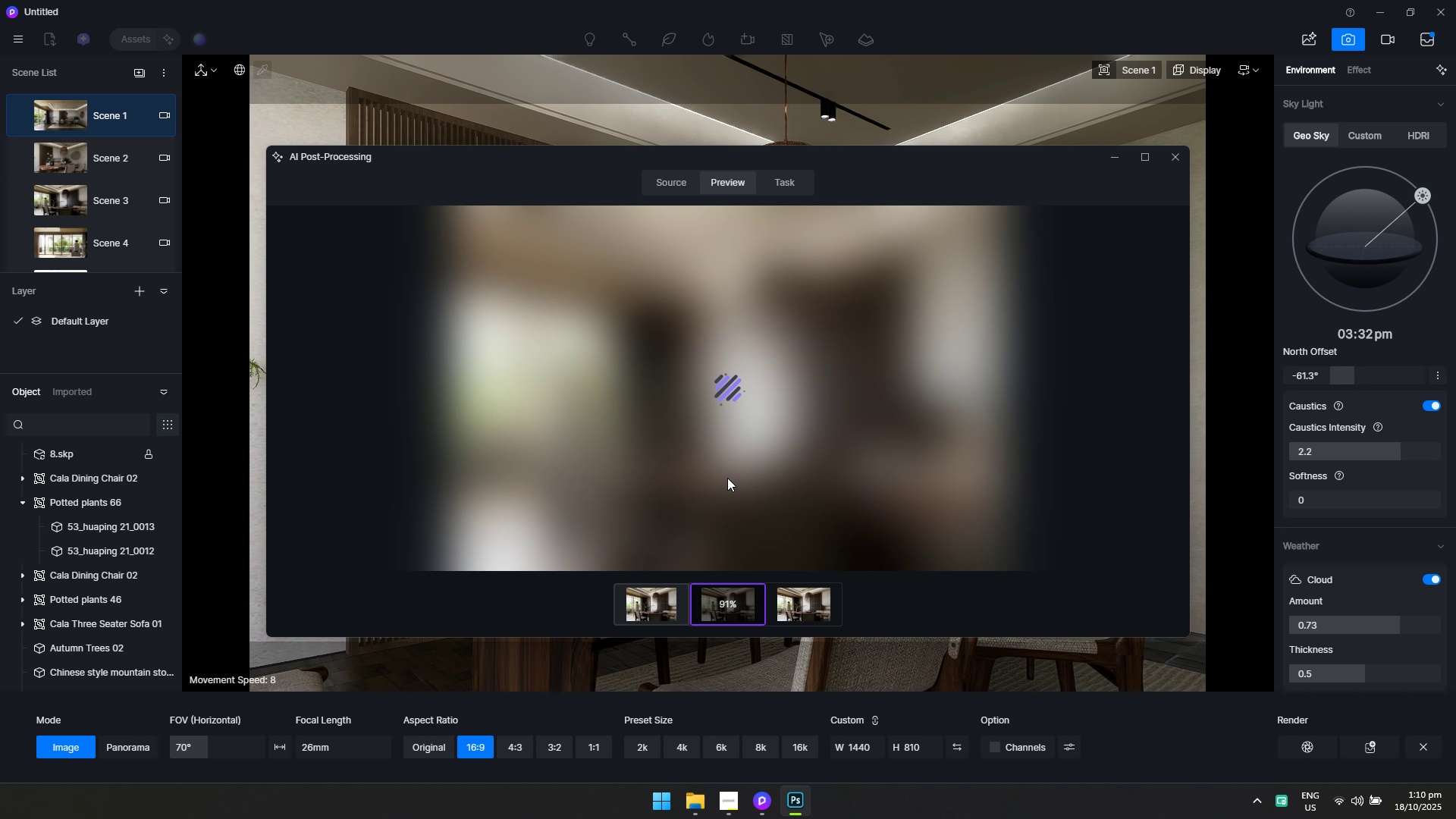 
key(Alt+Tab)
 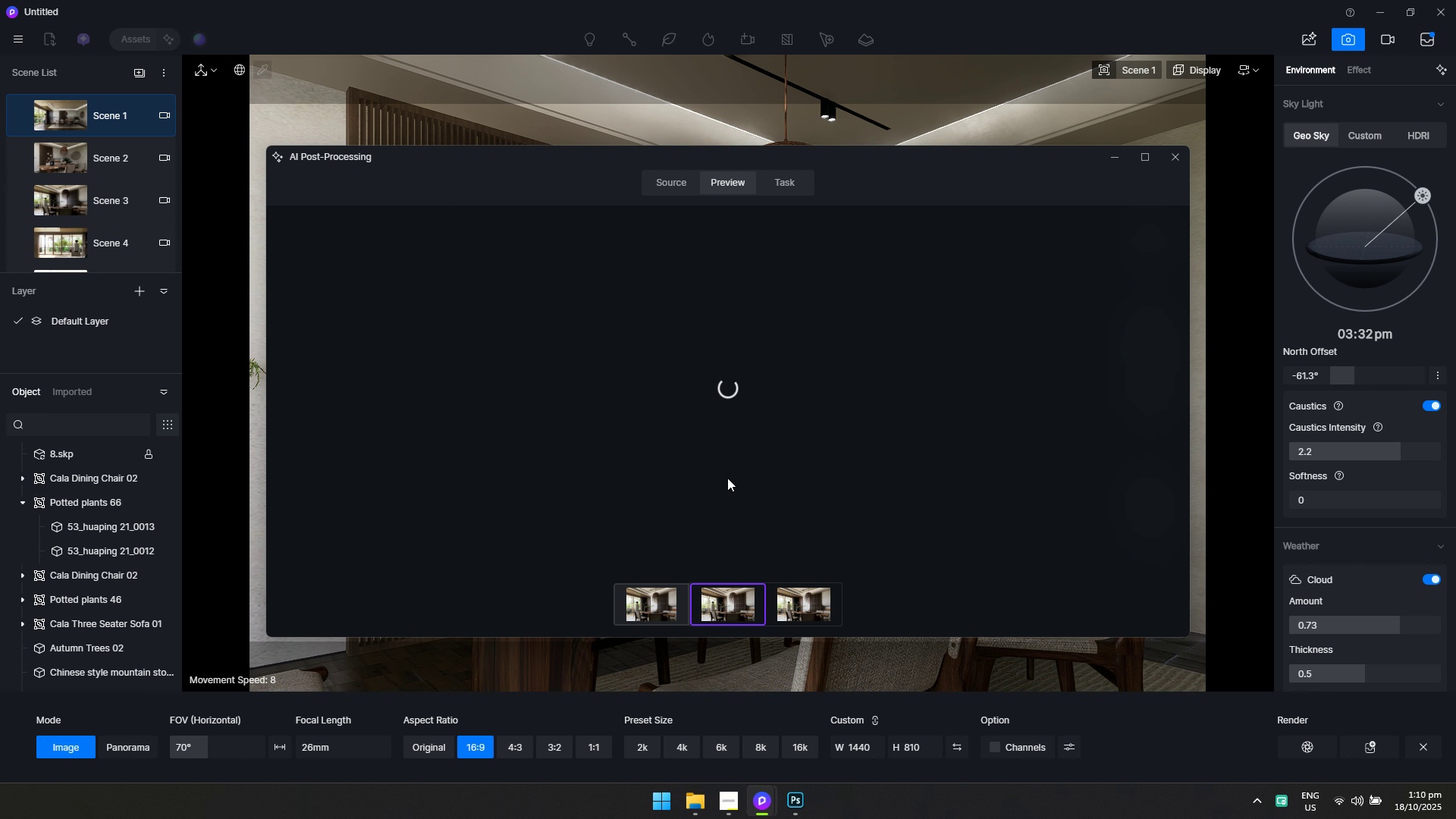 
wait(9.12)
 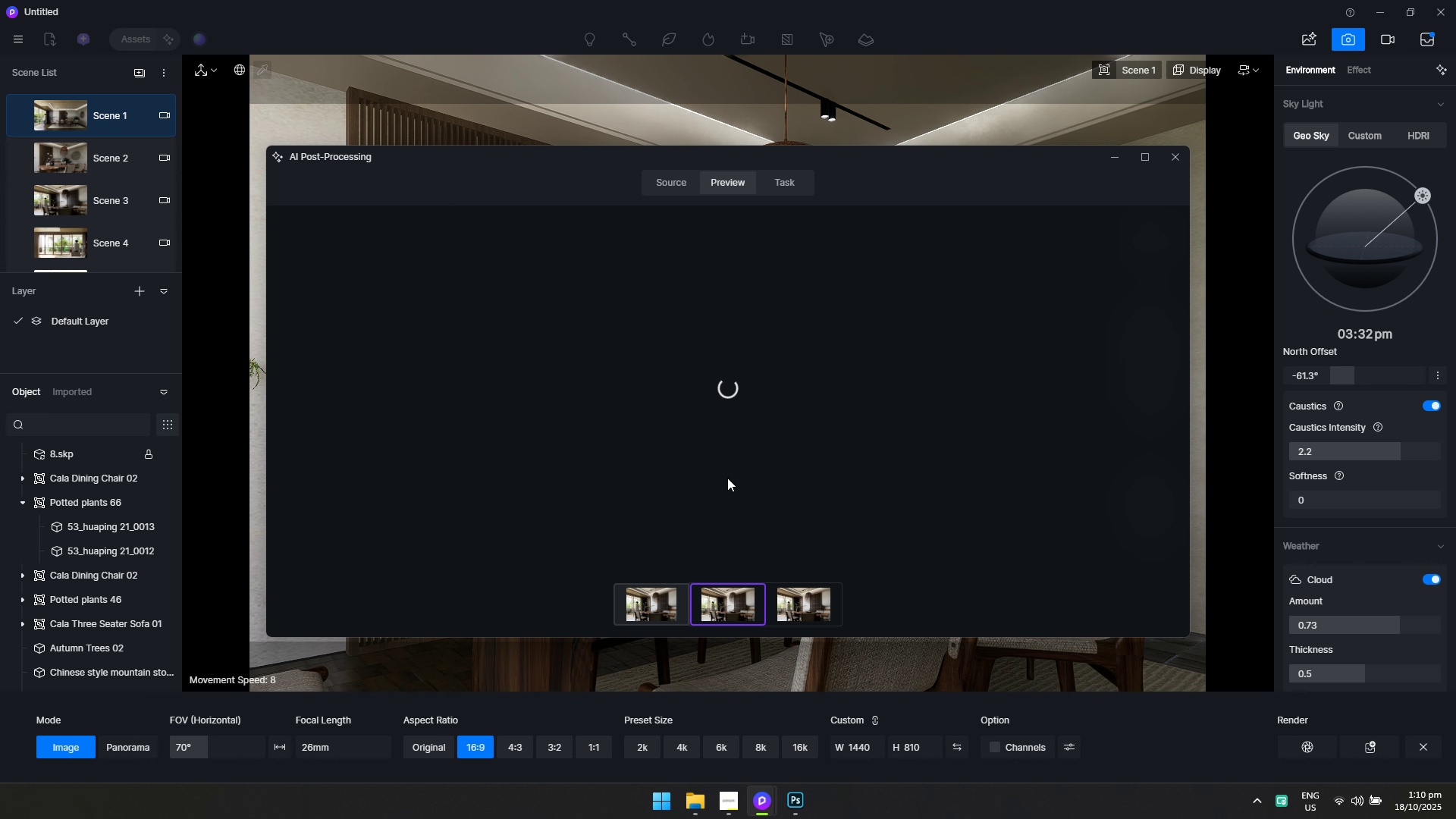 
scroll: coordinate [419, 331], scroll_direction: up, amount: 19.0
 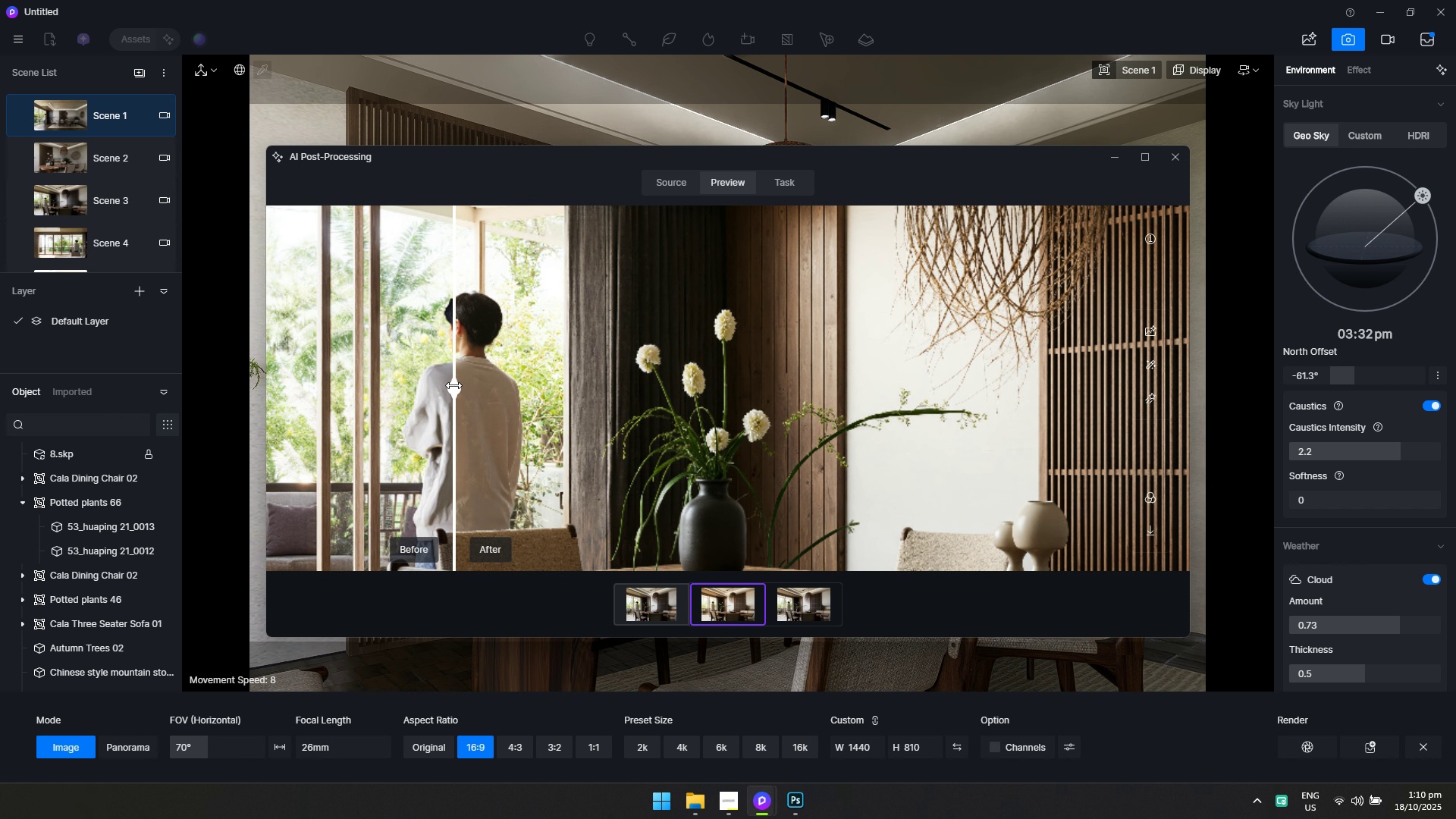 
left_click_drag(start_coordinate=[453, 385], to_coordinate=[229, 394])
 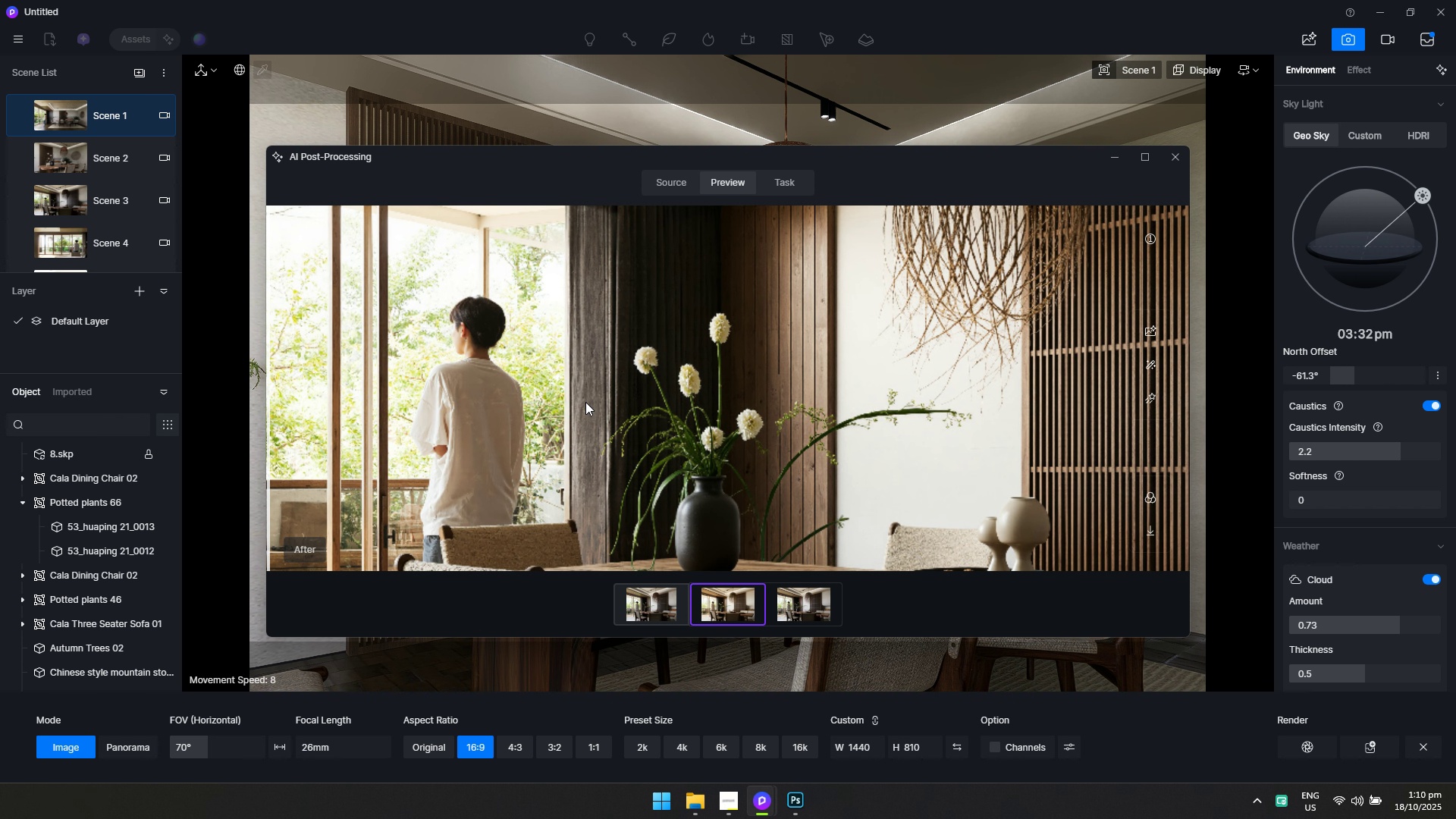 
scroll: coordinate [581, 389], scroll_direction: down, amount: 32.0
 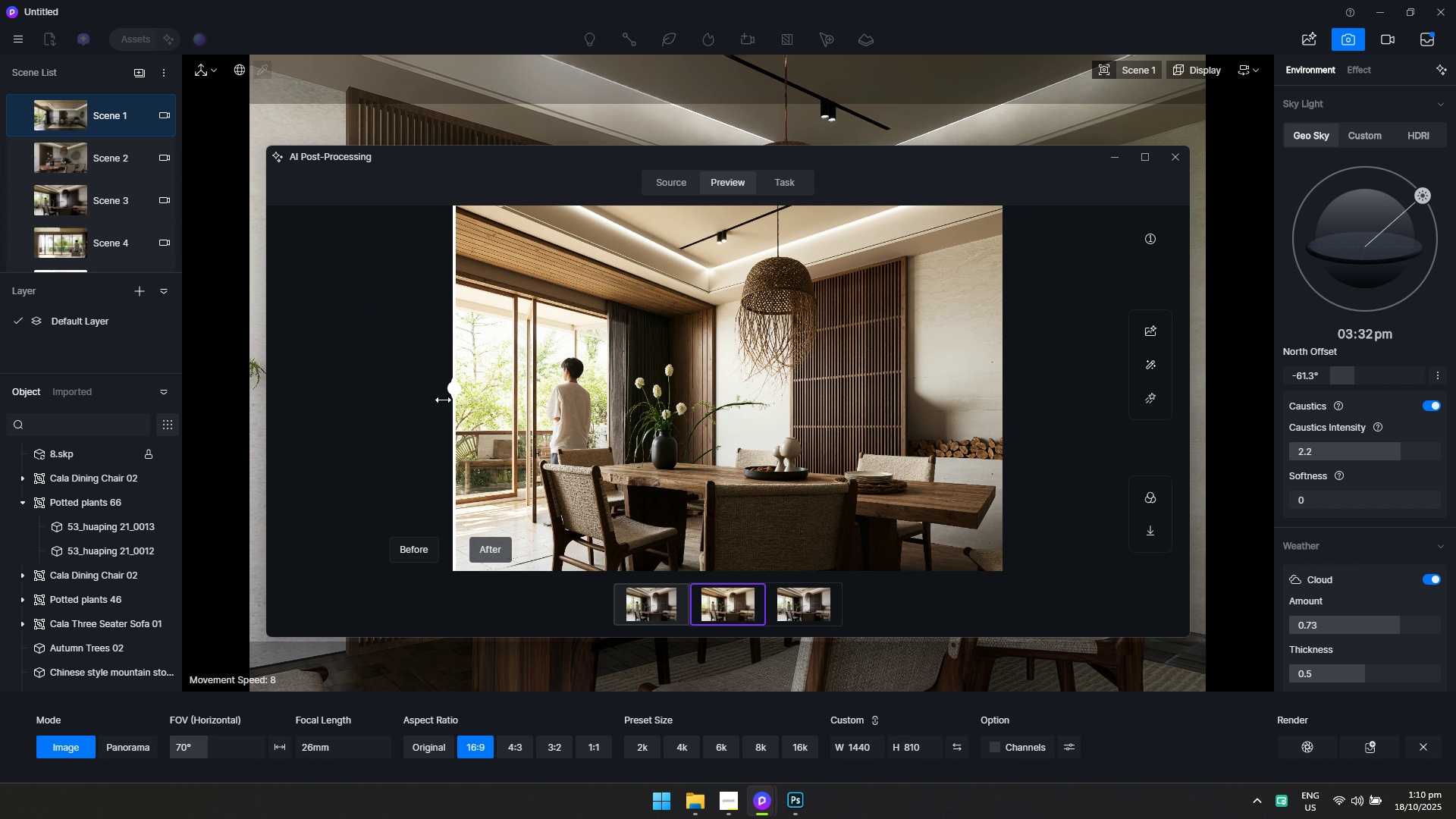 
left_click_drag(start_coordinate=[444, 399], to_coordinate=[409, 433])
 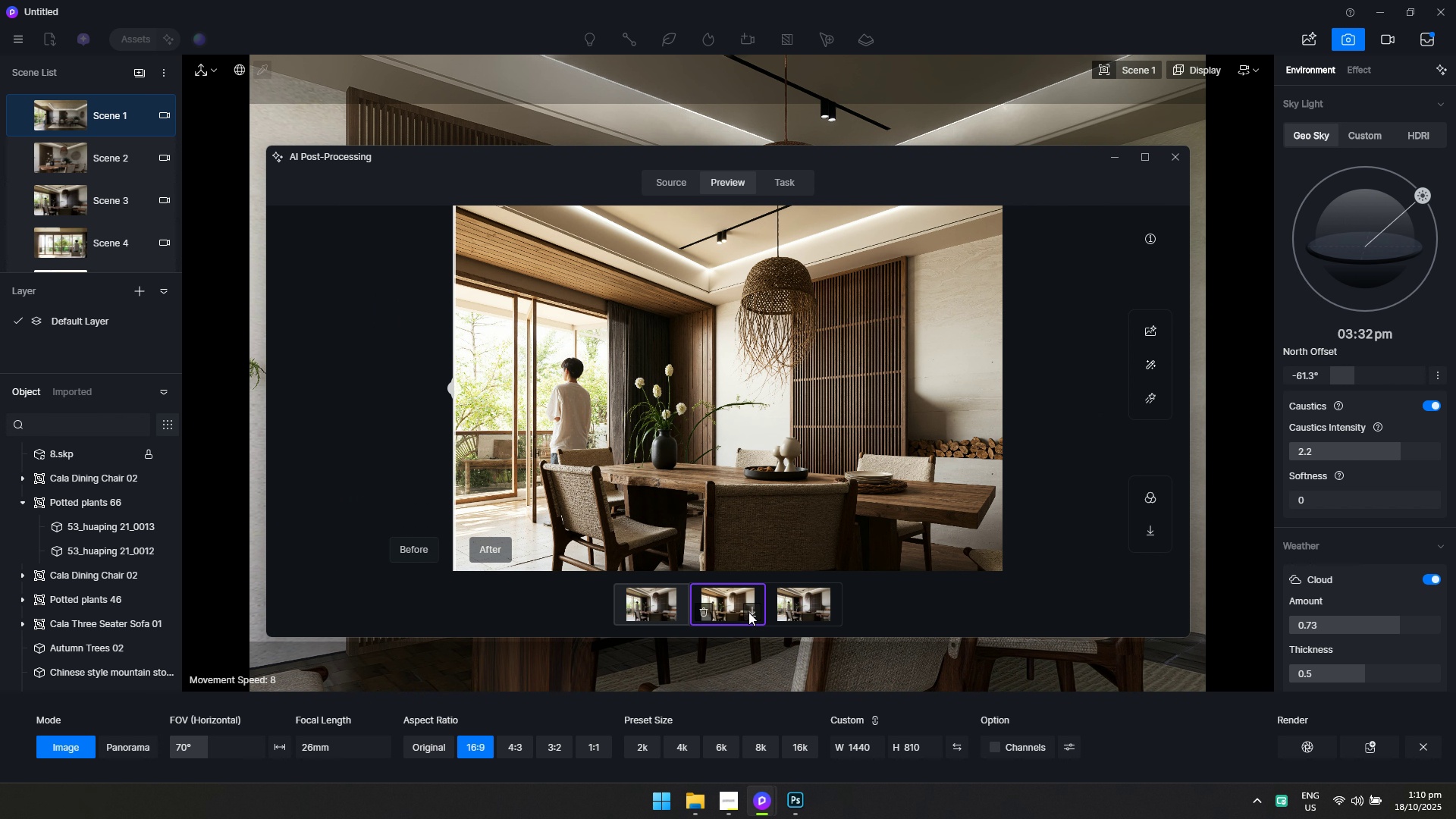 
left_click([748, 612])
 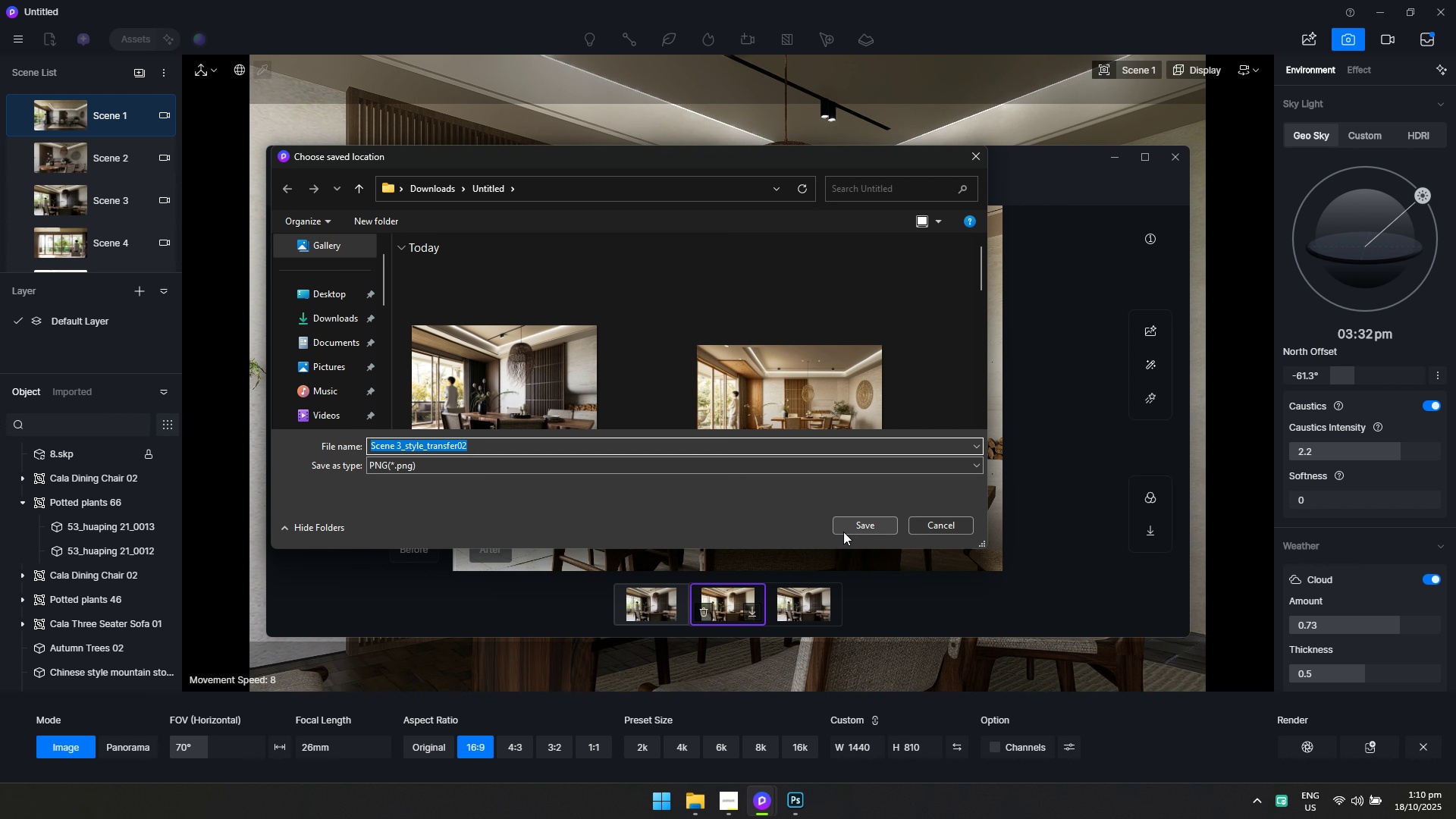 
left_click([846, 518])
 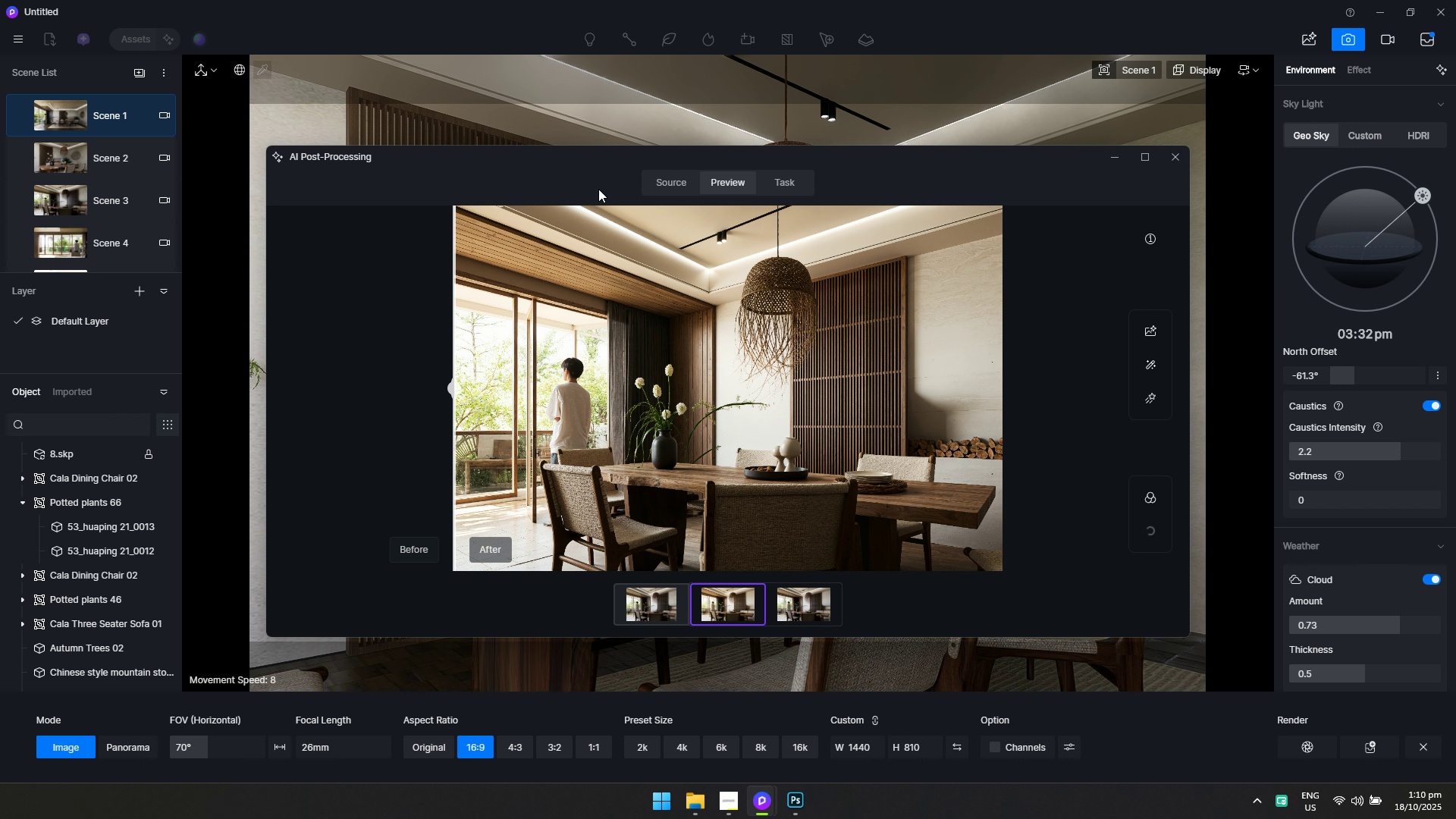 
left_click([653, 177])
 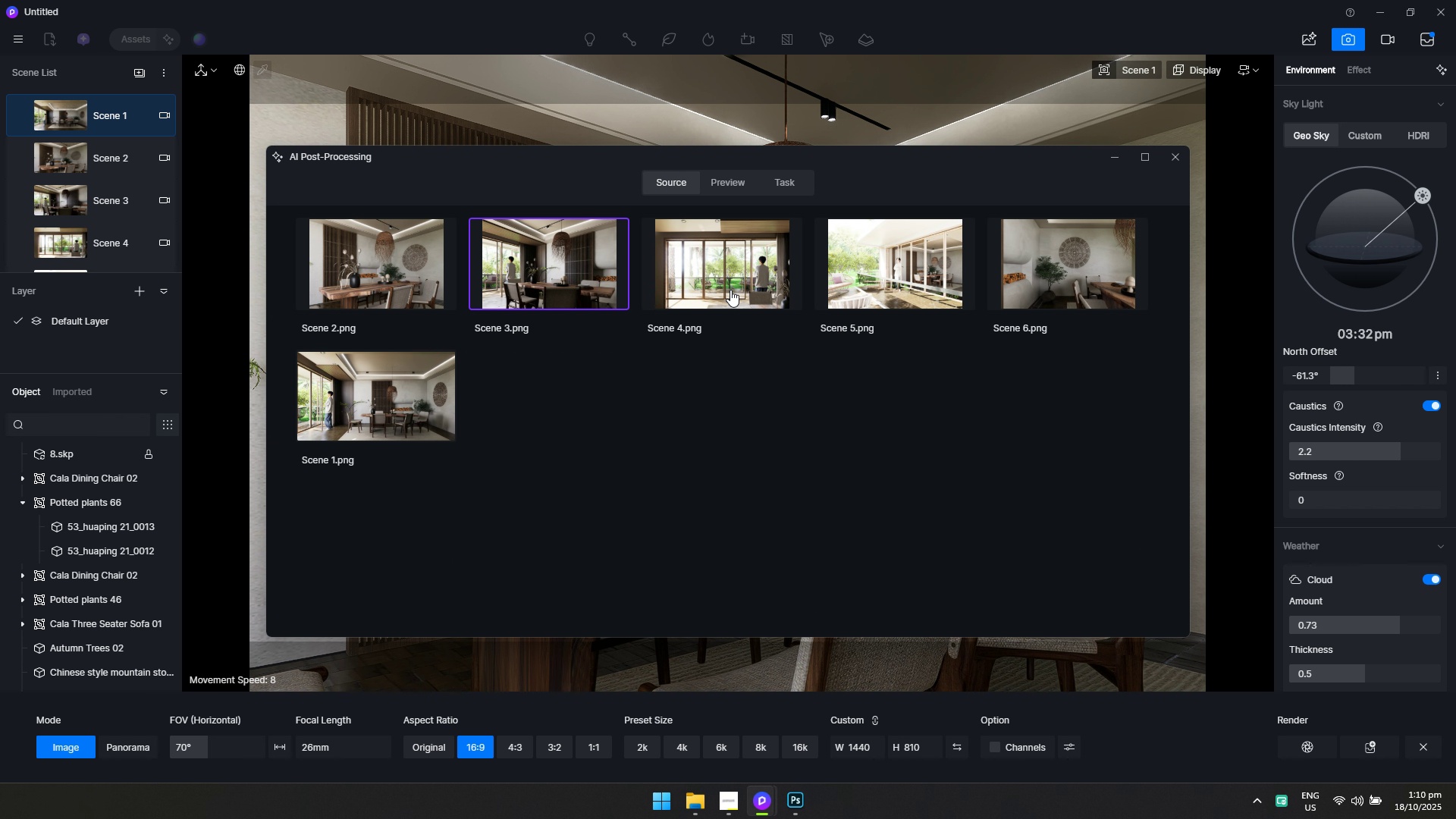 
double_click([730, 290])
 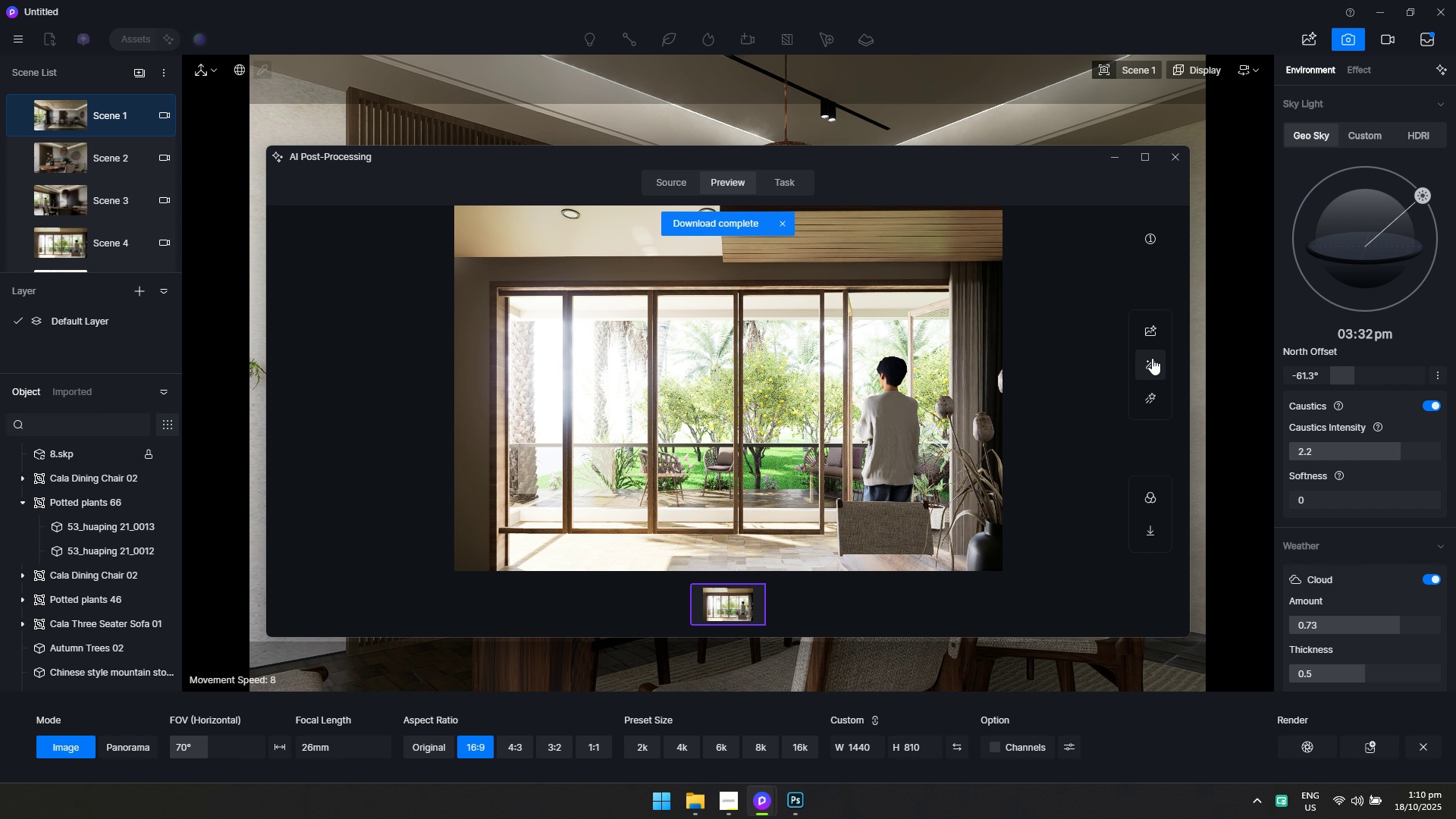 
left_click([1146, 334])
 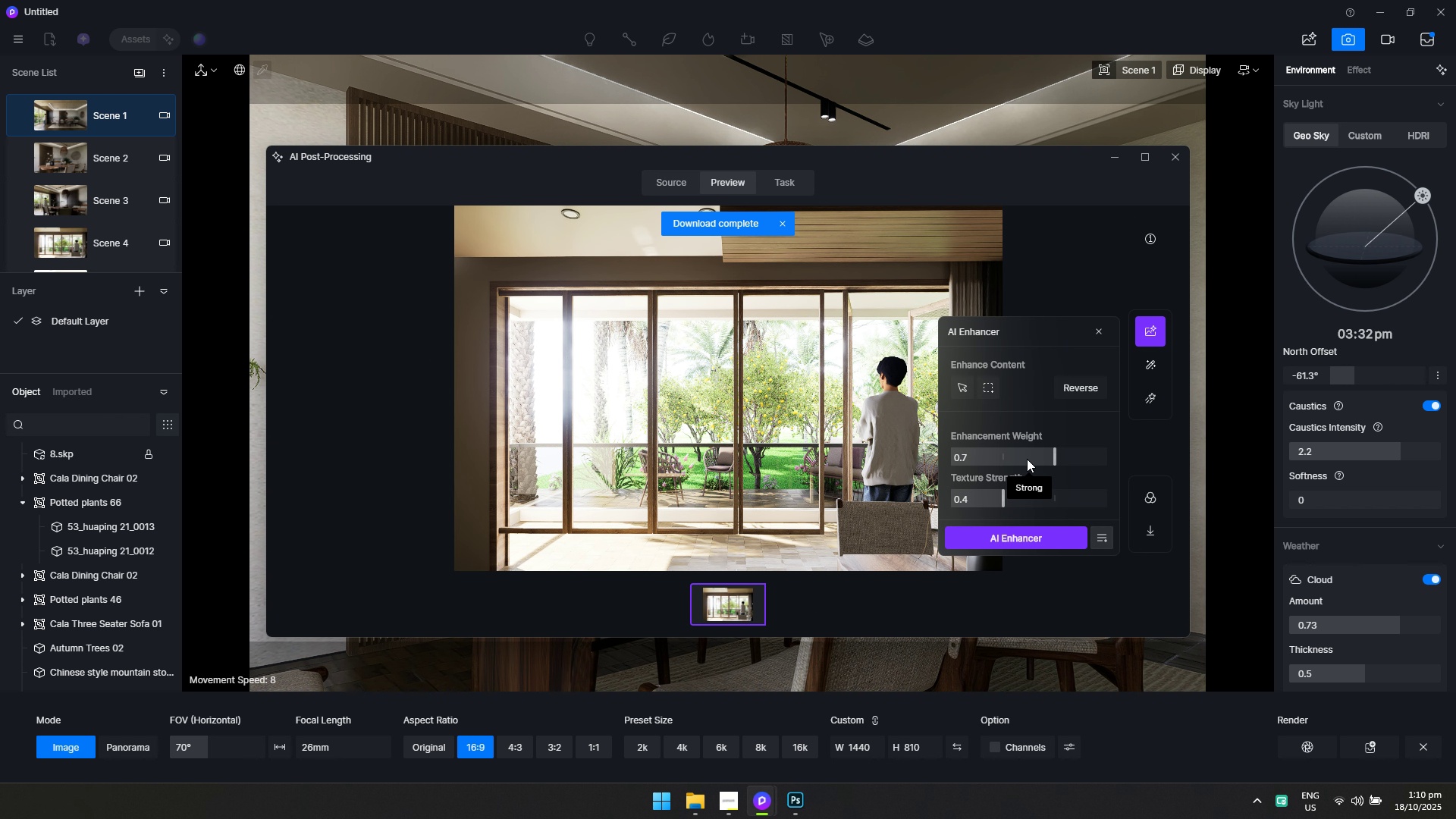 
left_click_drag(start_coordinate=[1056, 455], to_coordinate=[1105, 463])
 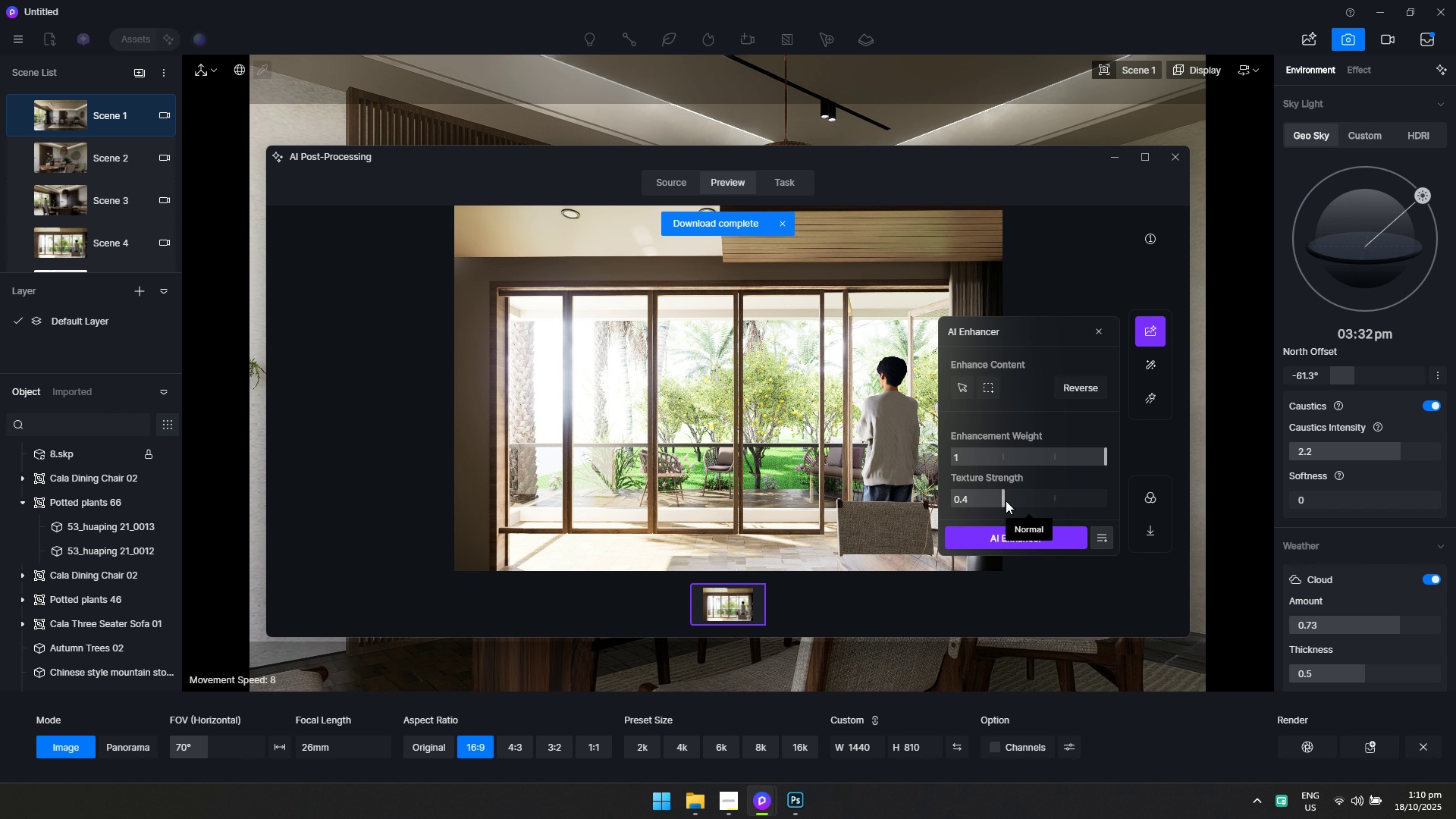 
left_click_drag(start_coordinate=[1002, 500], to_coordinate=[1016, 500])
 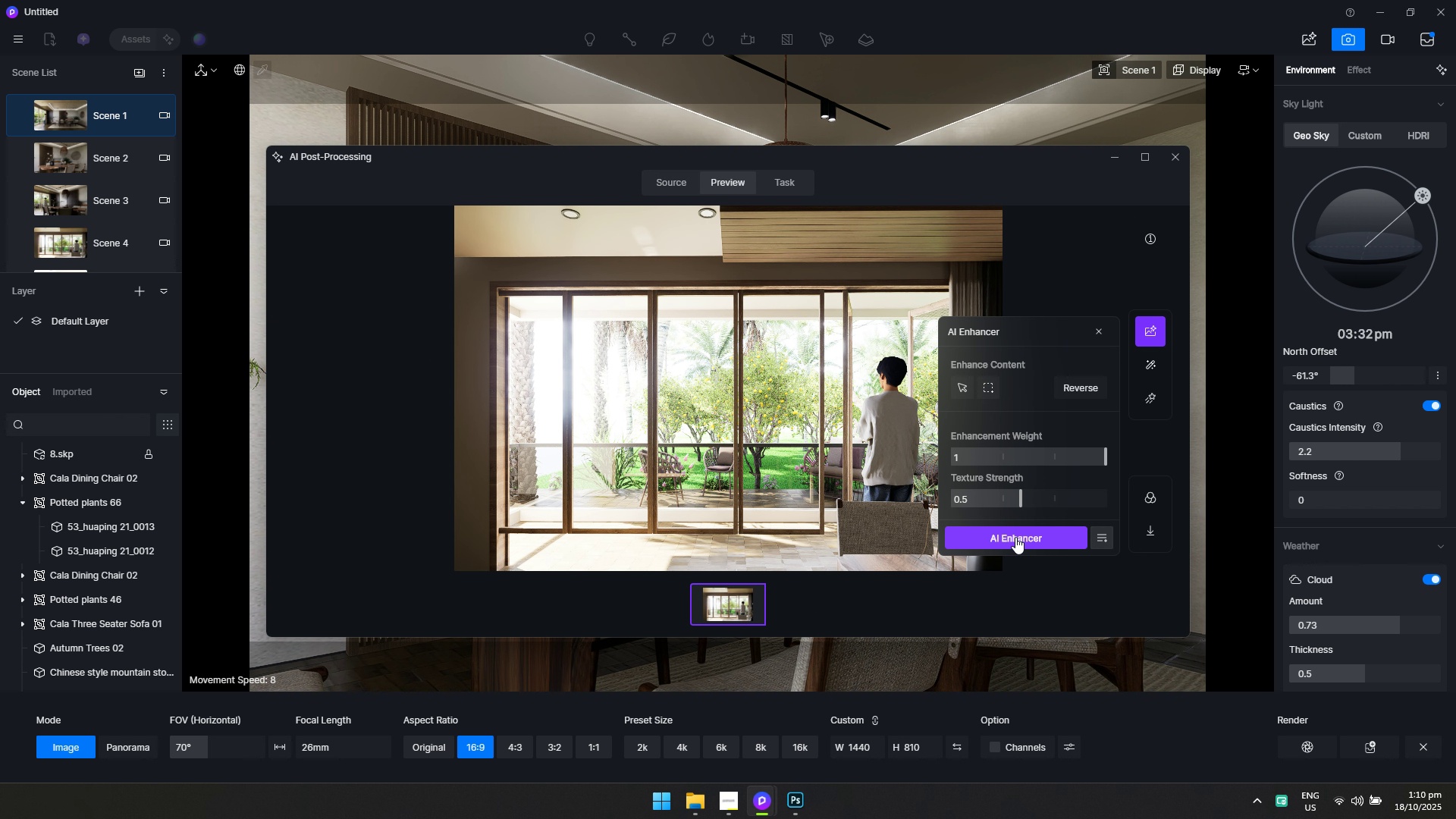 
left_click([1015, 537])
 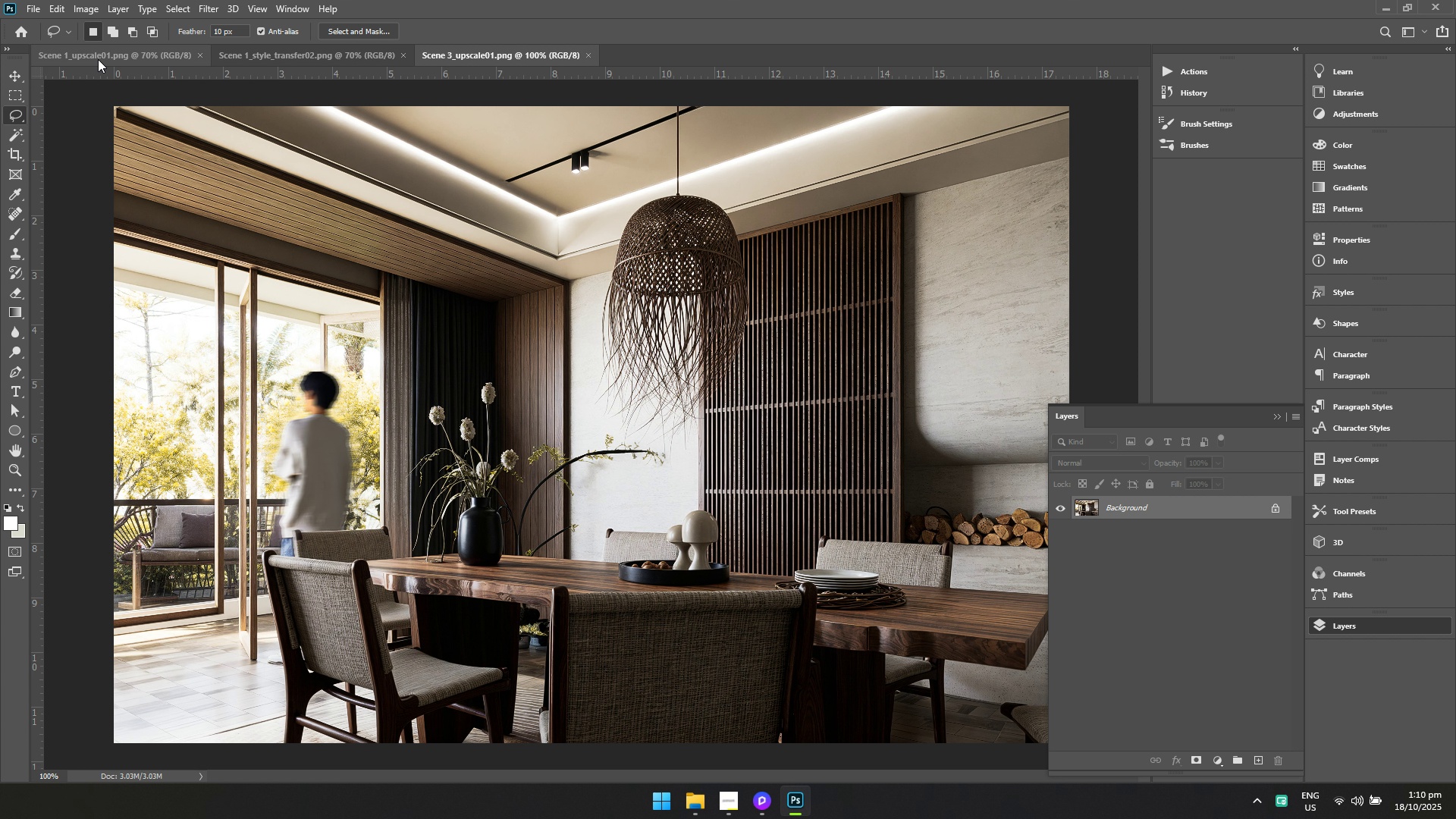 
left_click([31, 8])
 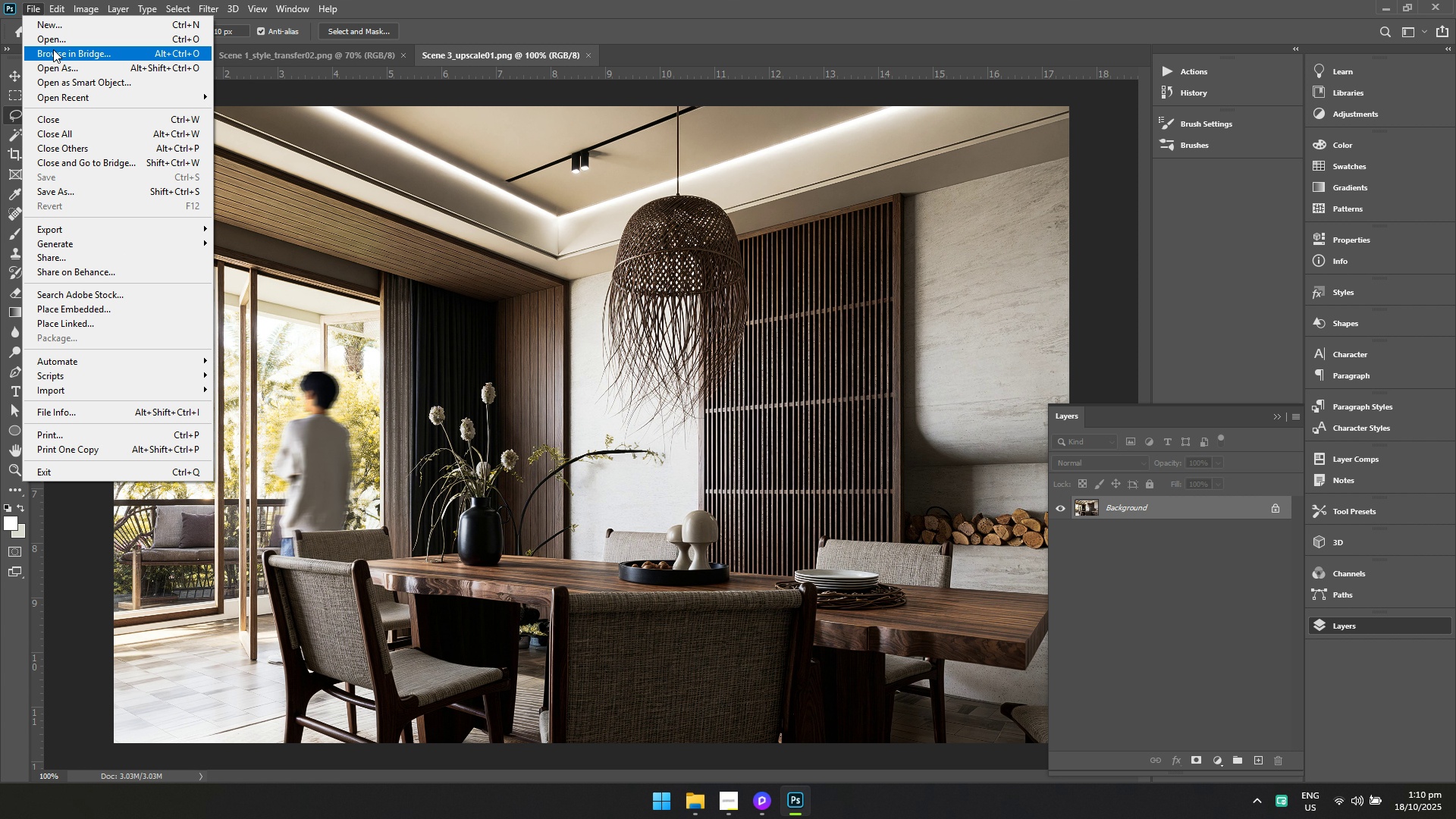 
left_click([55, 40])
 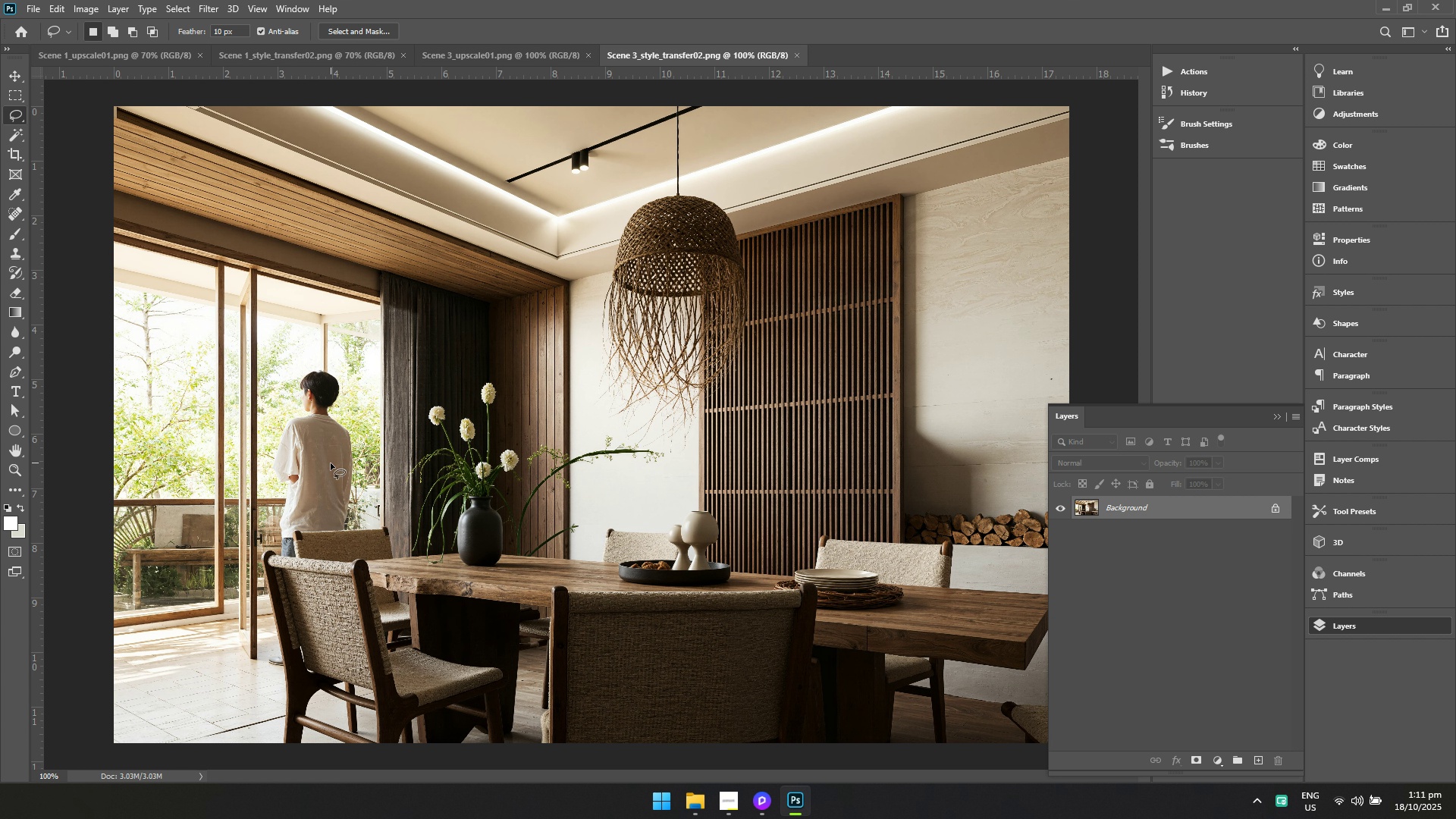 
wait(5.2)
 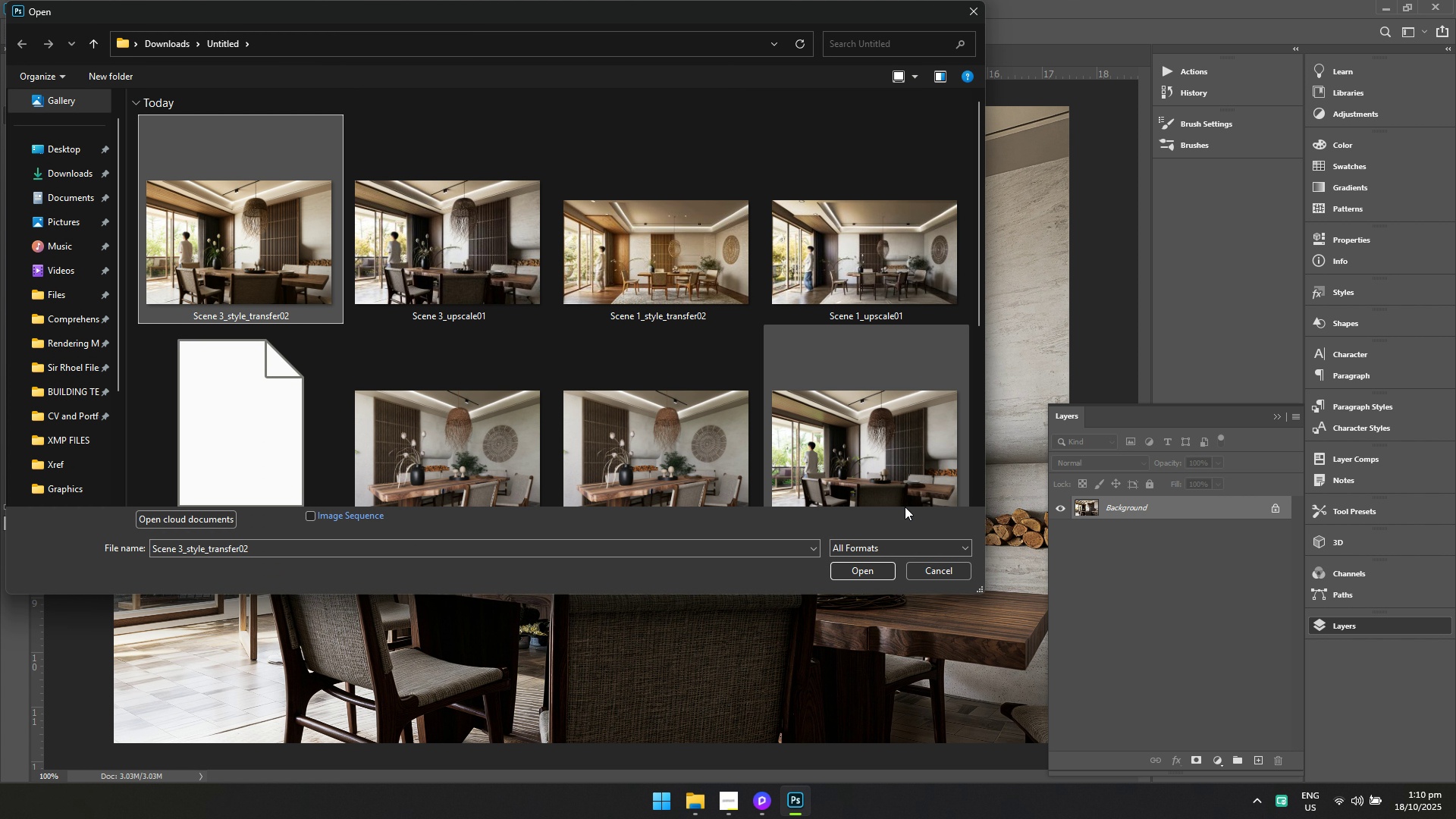 
left_click_drag(start_coordinate=[278, 558], to_coordinate=[282, 562])
 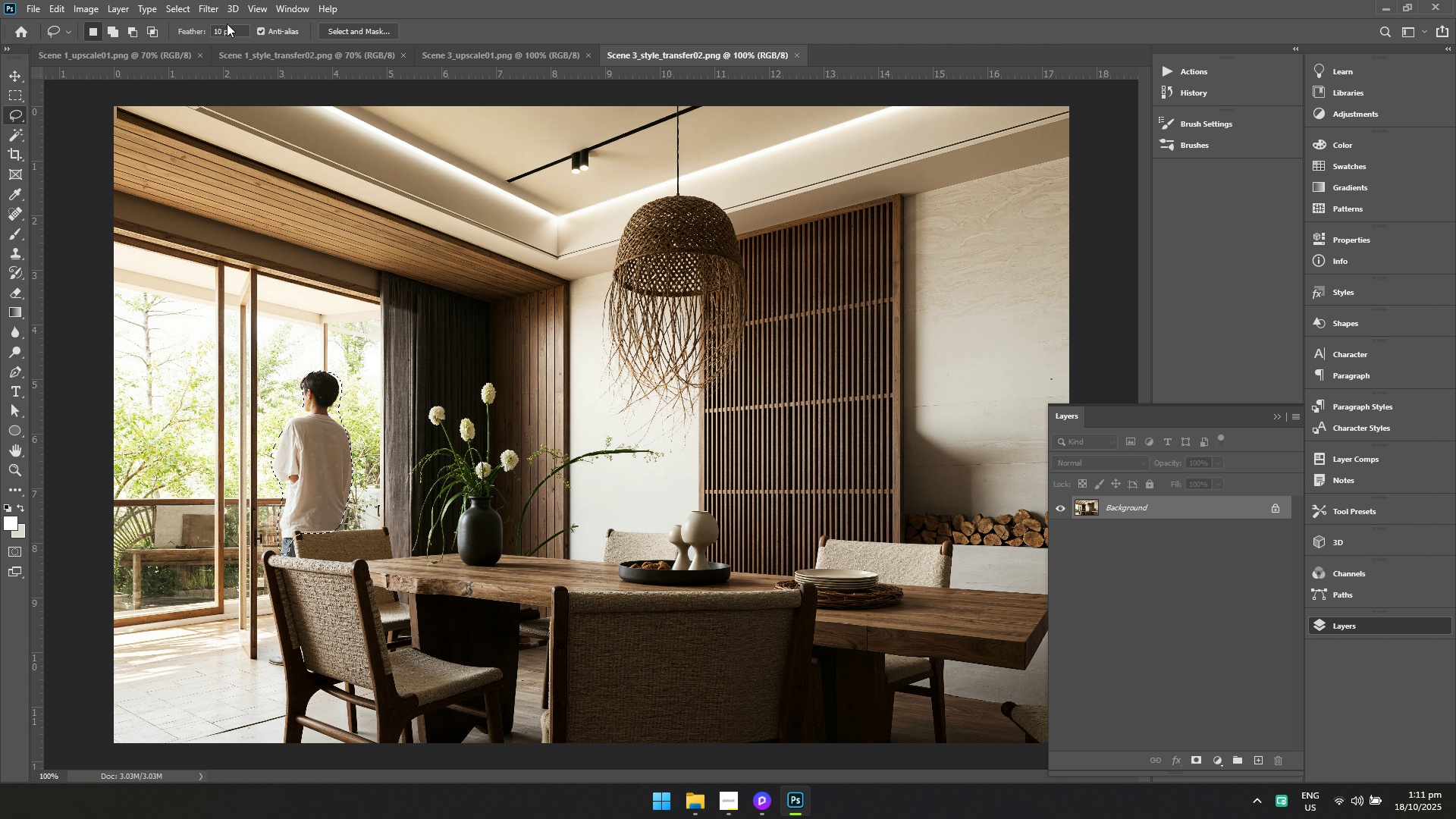 
left_click([201, 13])
 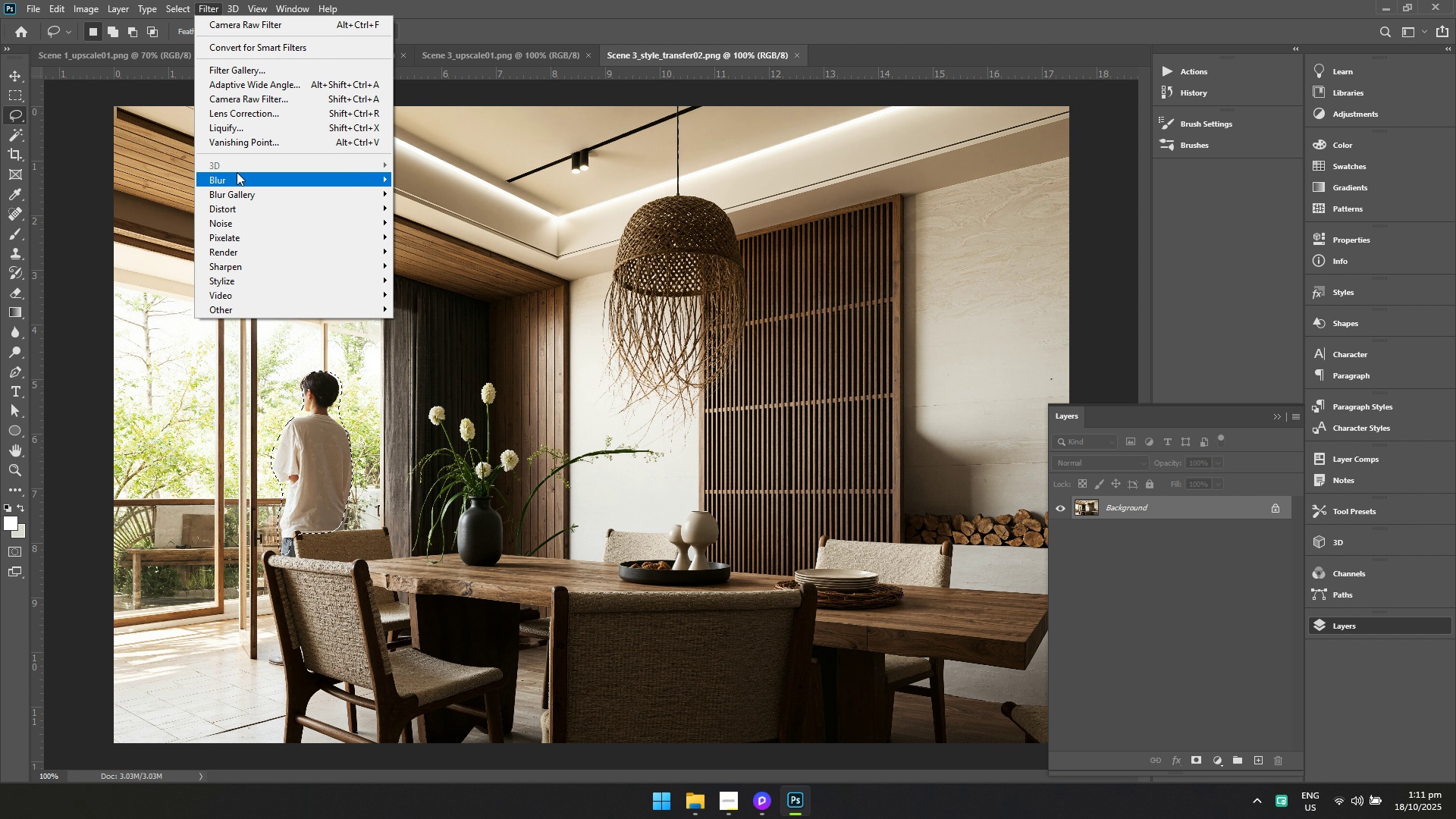 
left_click([237, 176])
 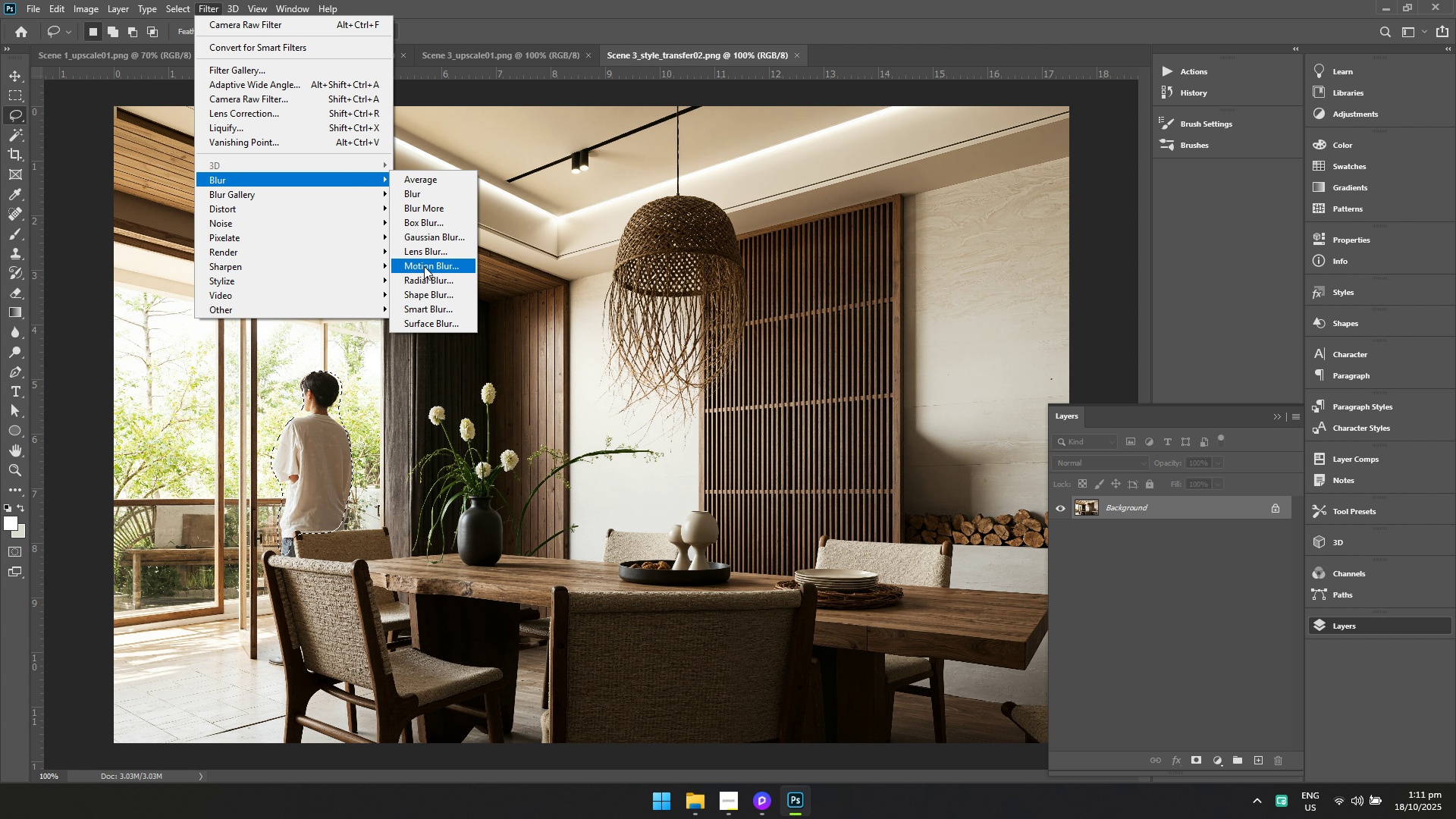 
left_click([424, 266])
 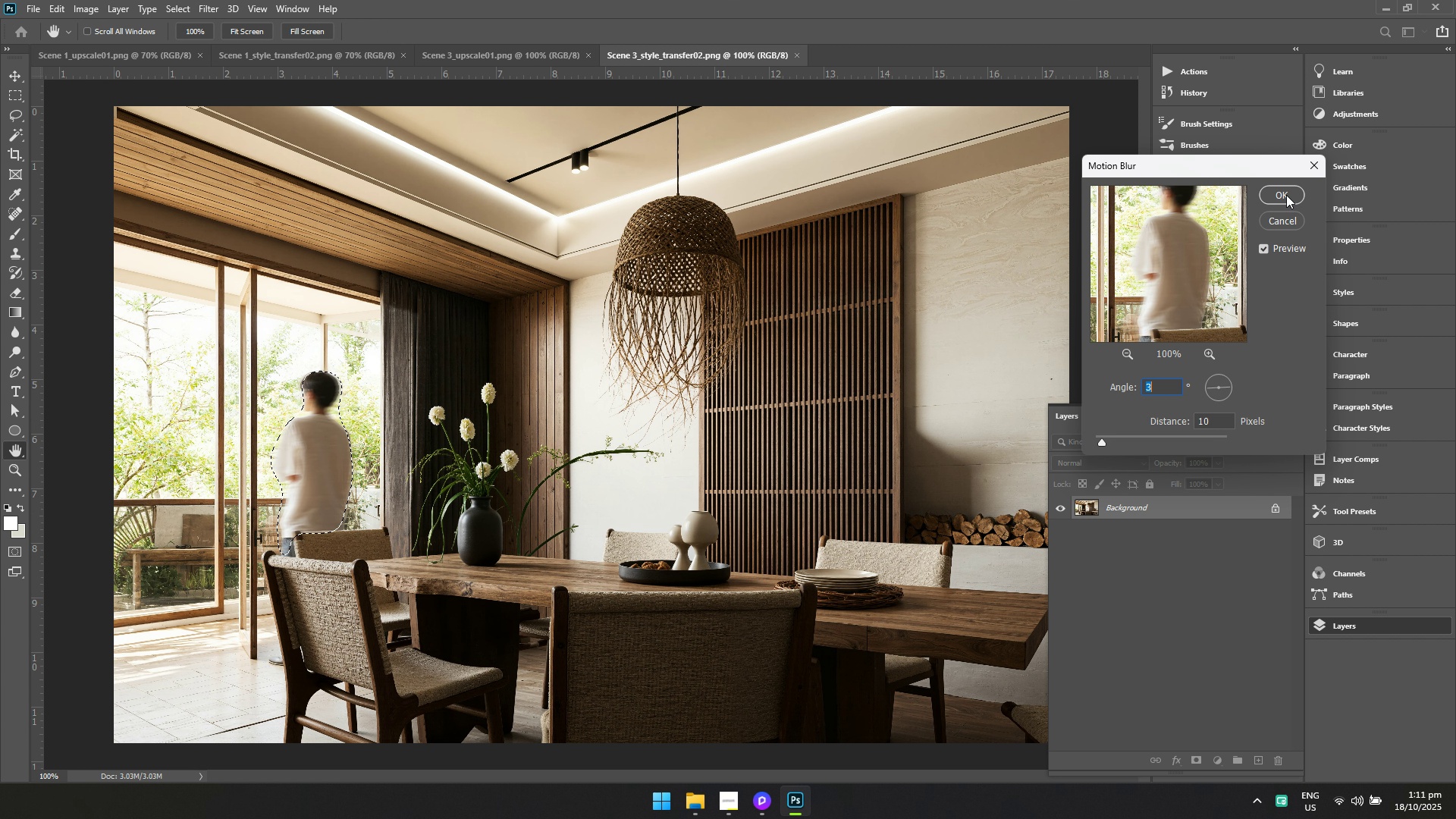 
right_click([757, 344])
 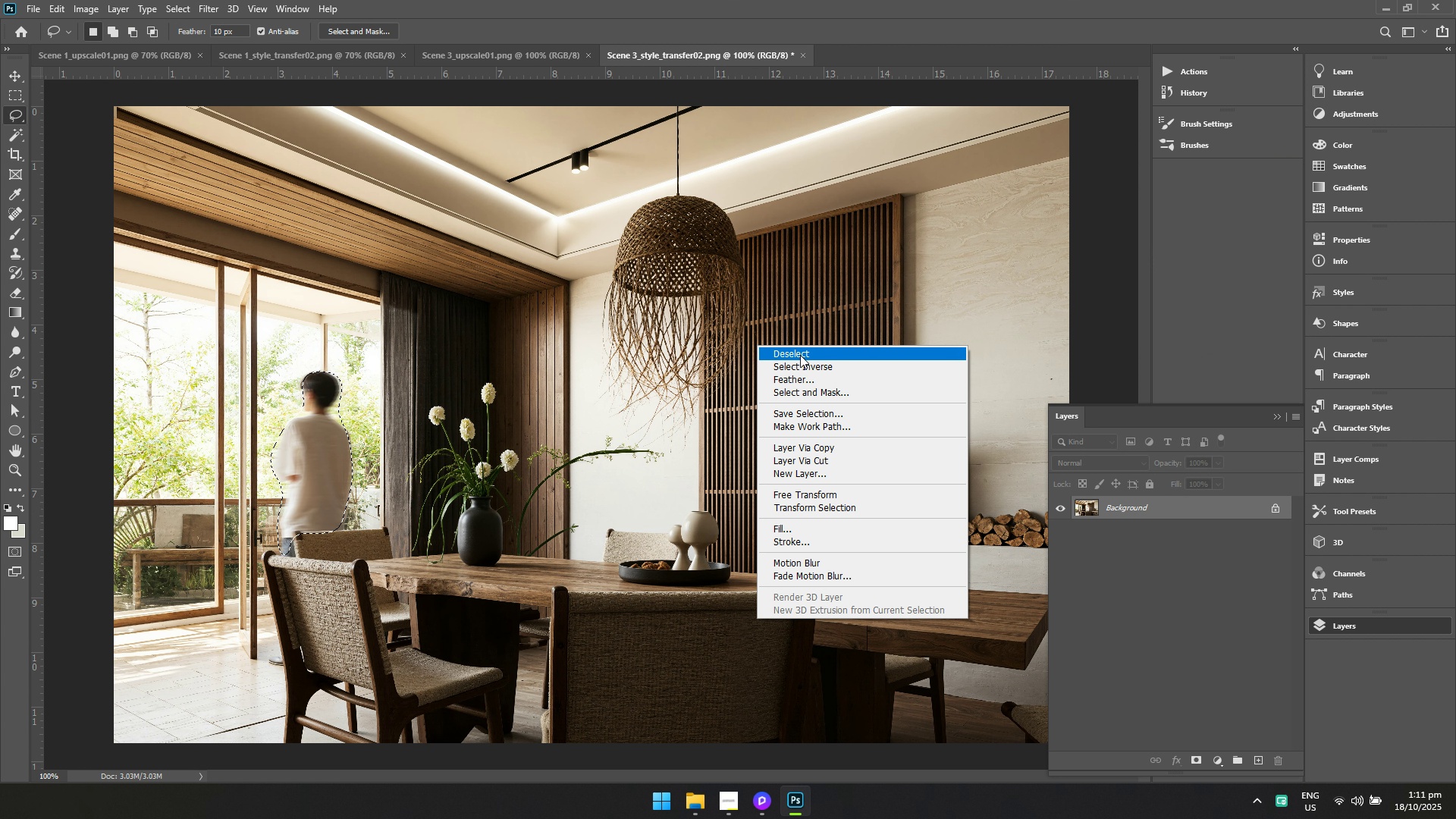 
left_click([800, 354])
 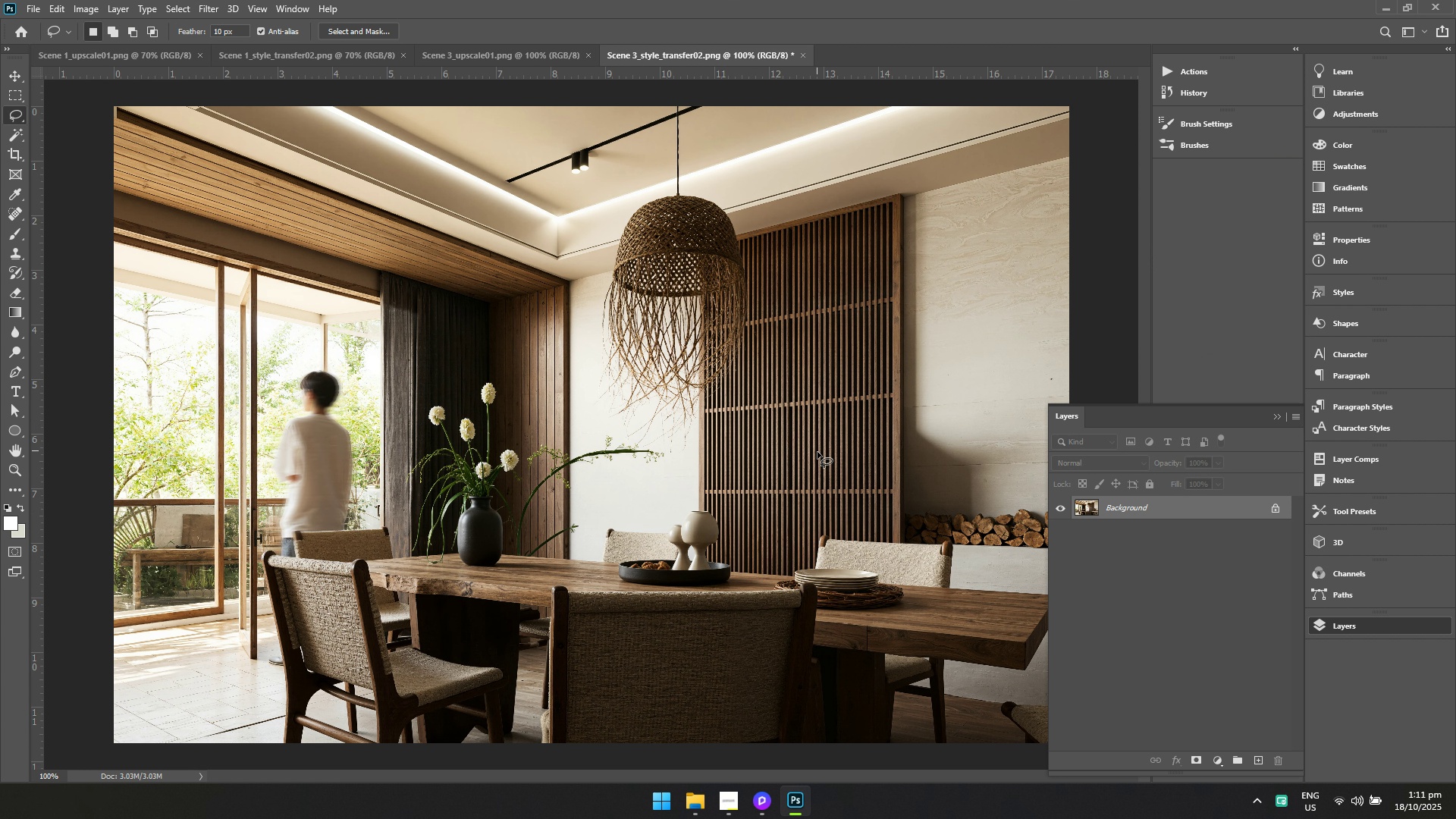 
hold_key(key=ControlLeft, duration=0.52)
 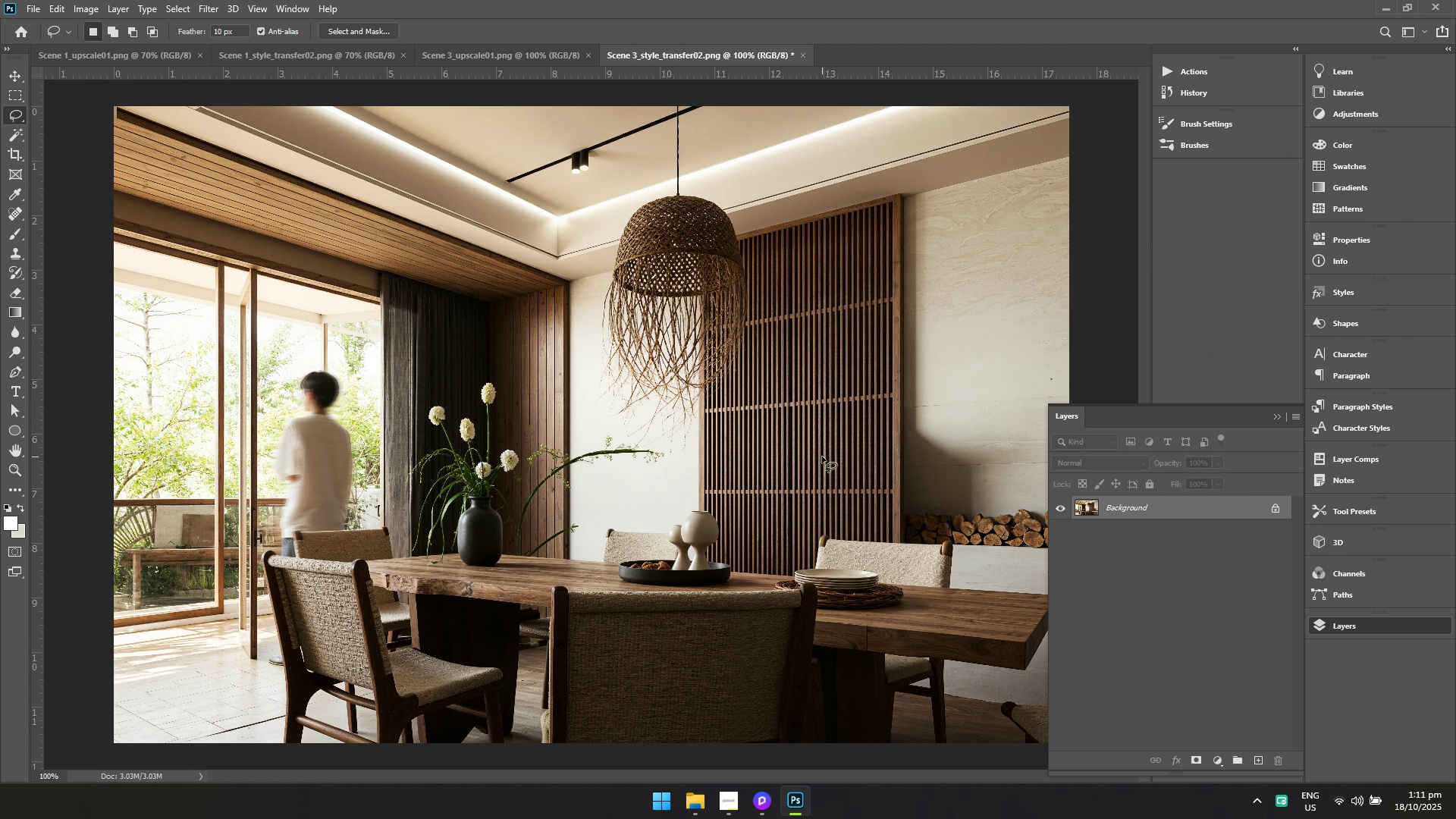 
hold_key(key=Space, duration=0.41)
 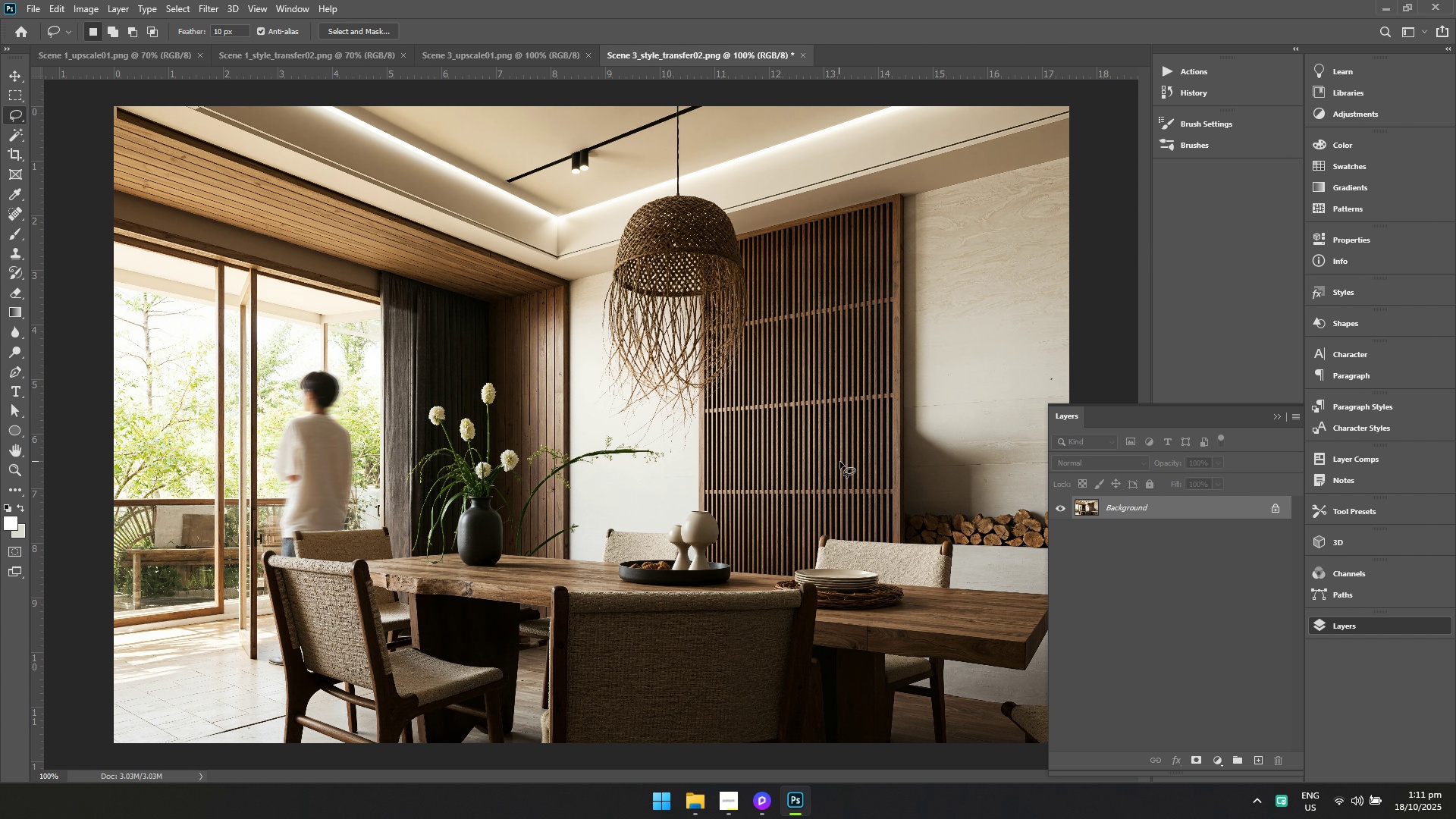 
key(Control+Shift+A)
 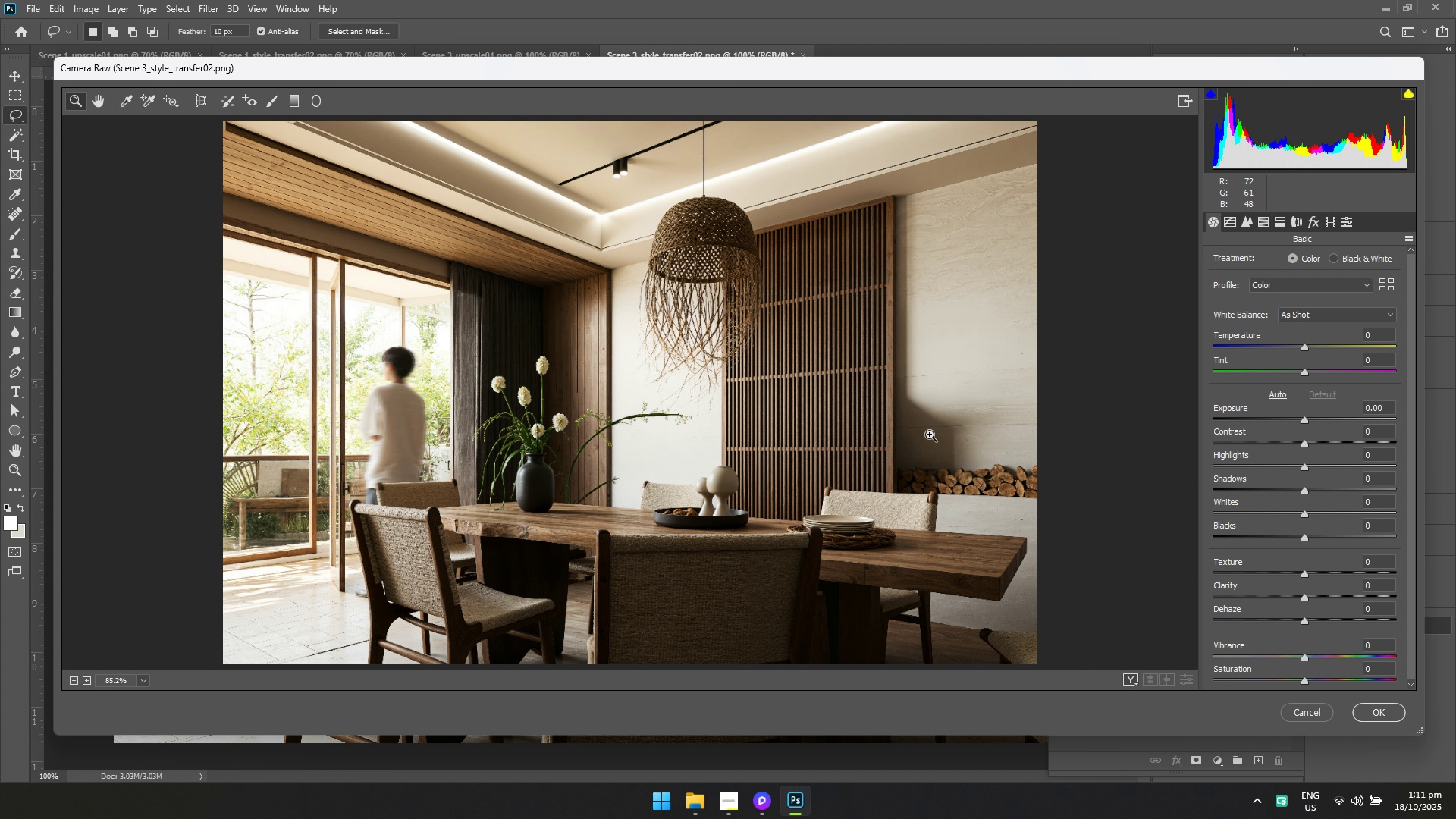 
left_click([1408, 240])
 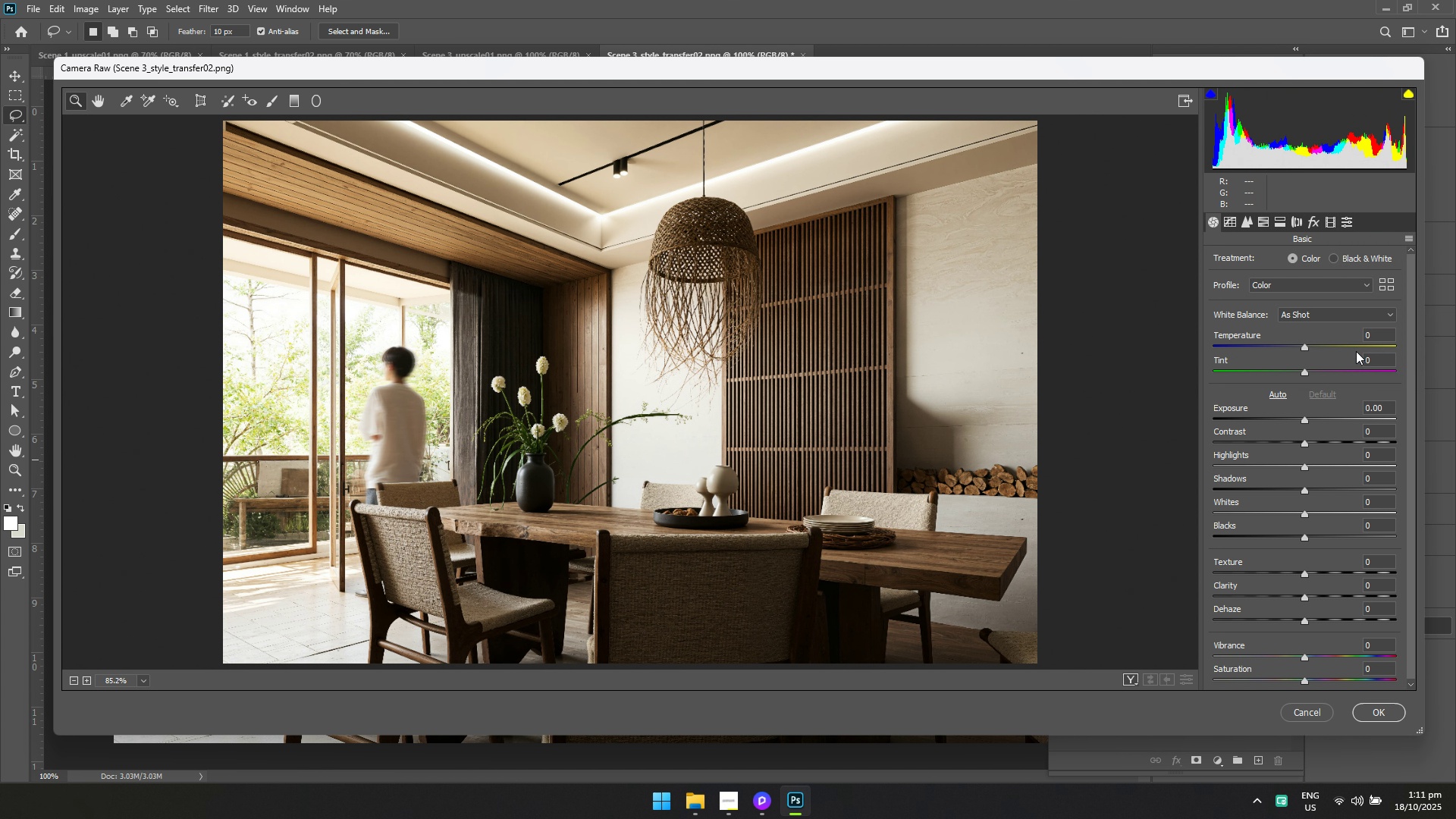 
left_click([1356, 351])
 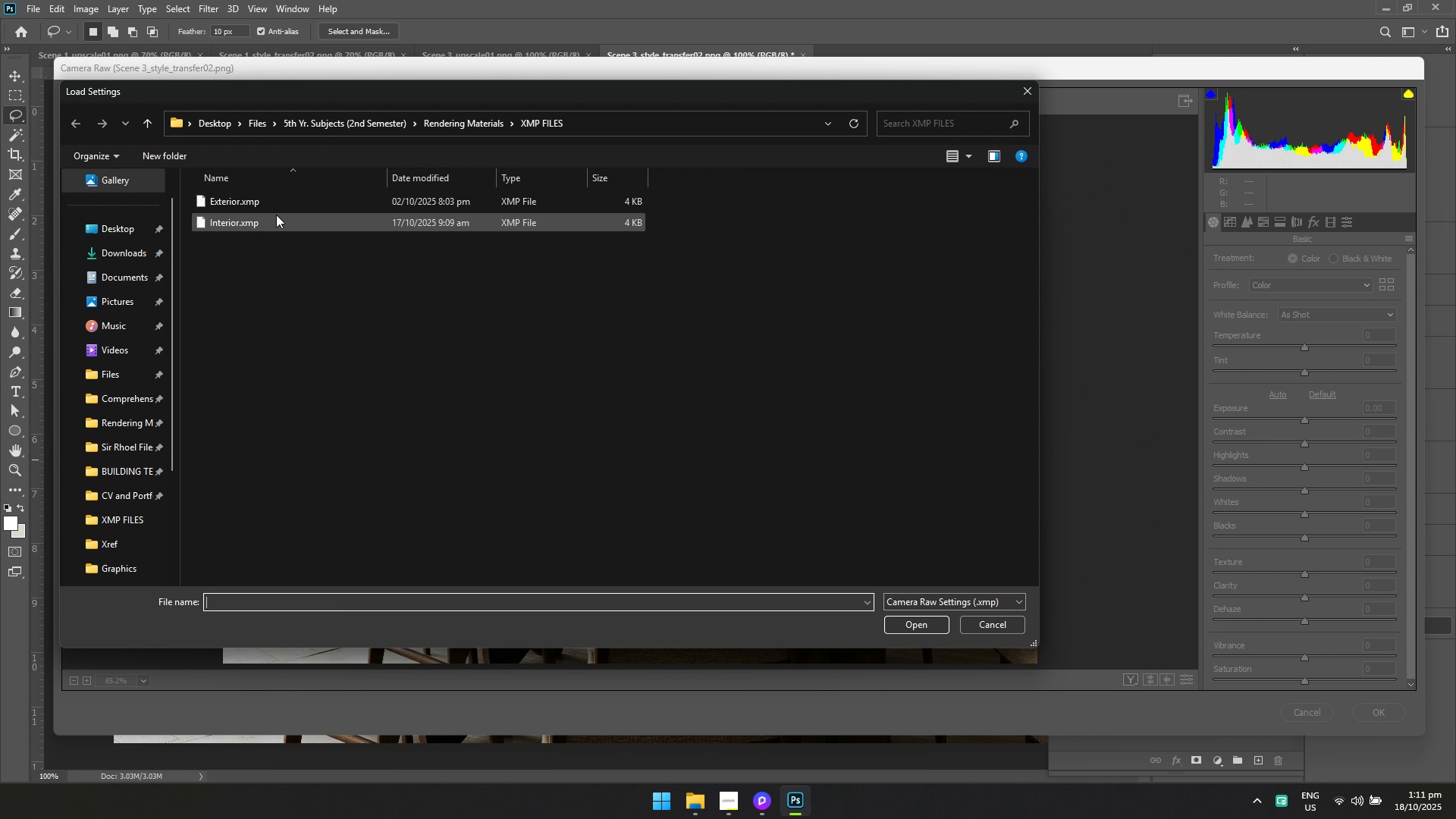 
left_click([276, 228])
 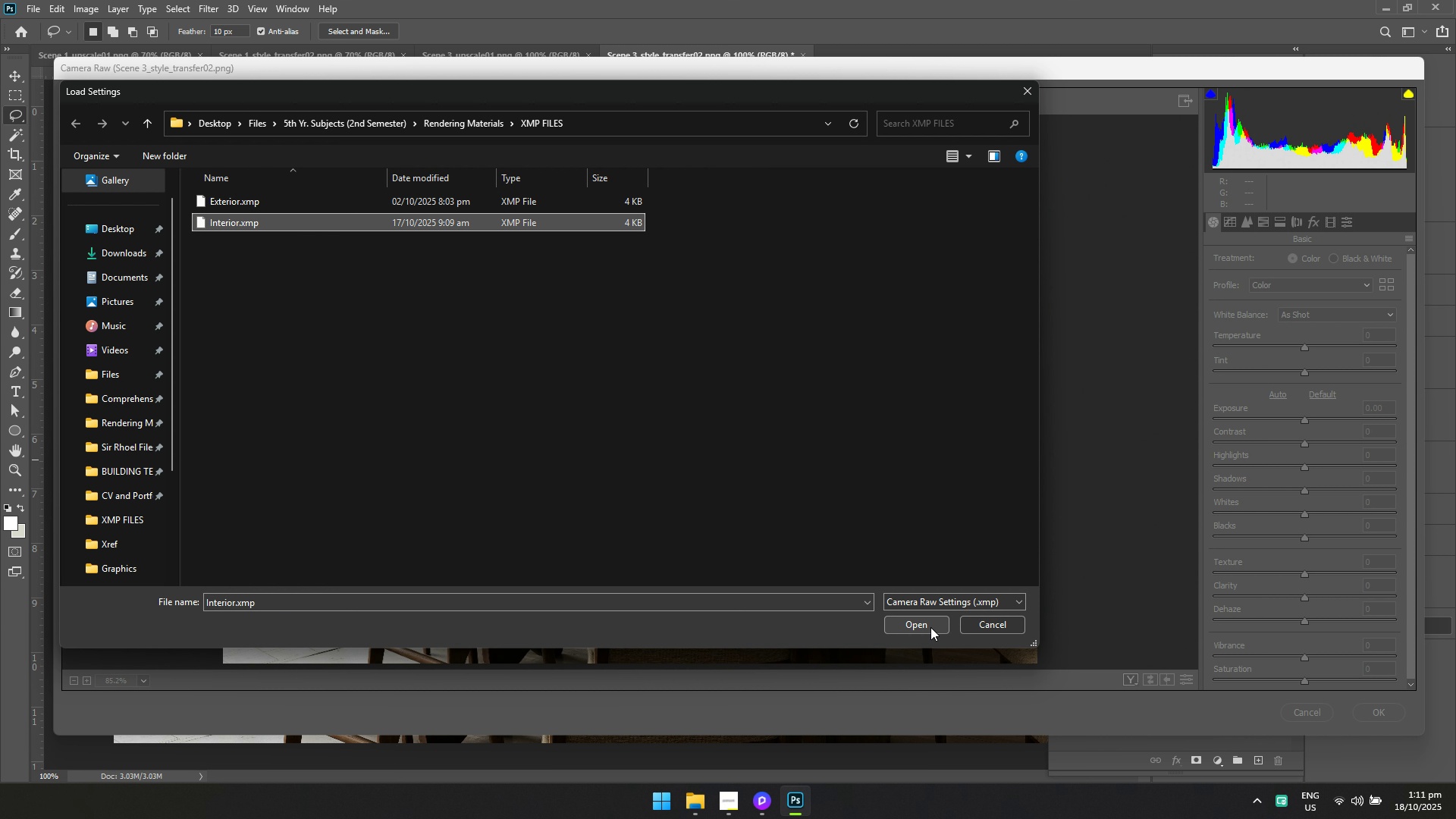 
left_click([930, 627])
 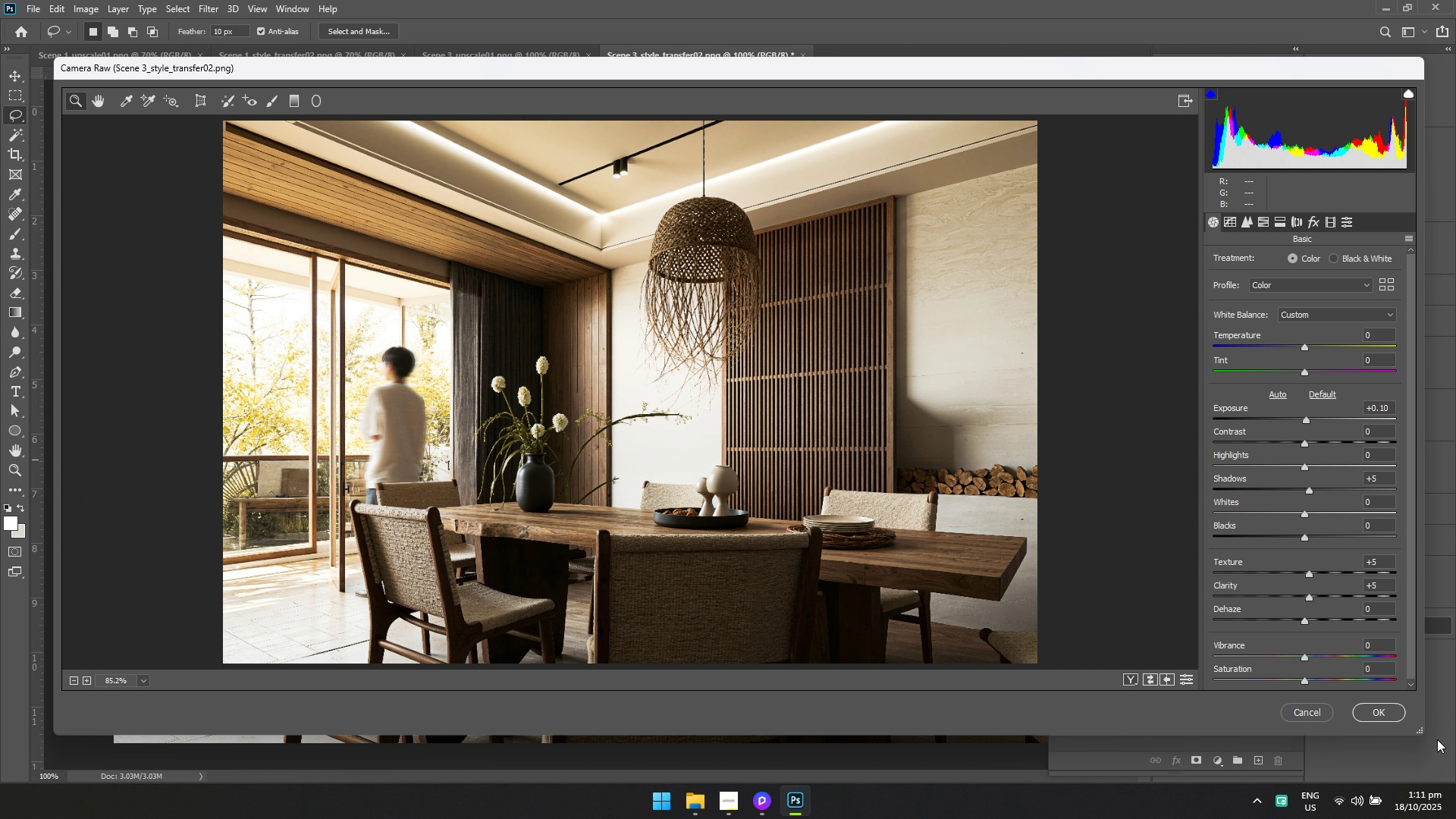 
left_click([1392, 710])
 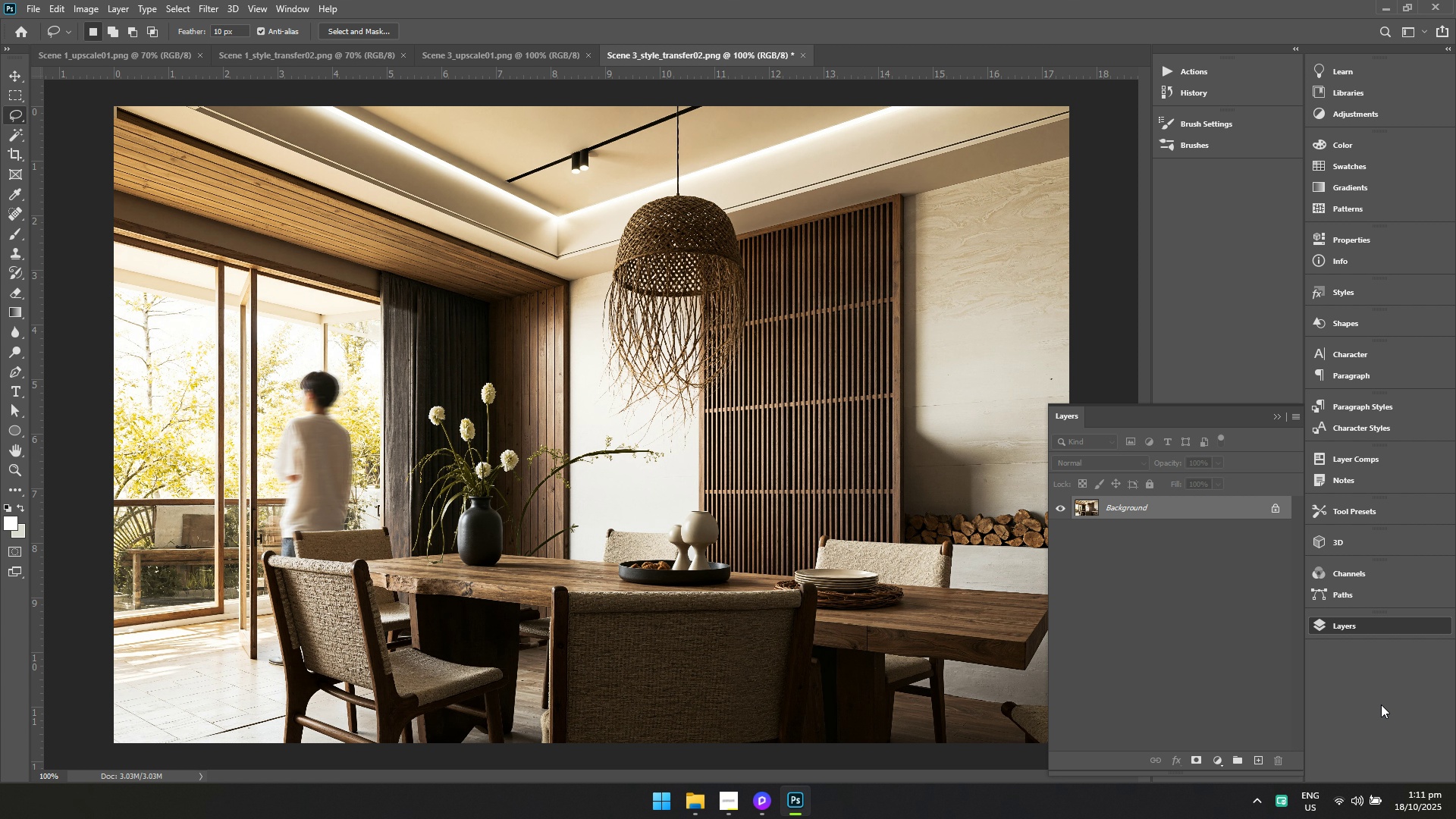 
key(Control+S)
 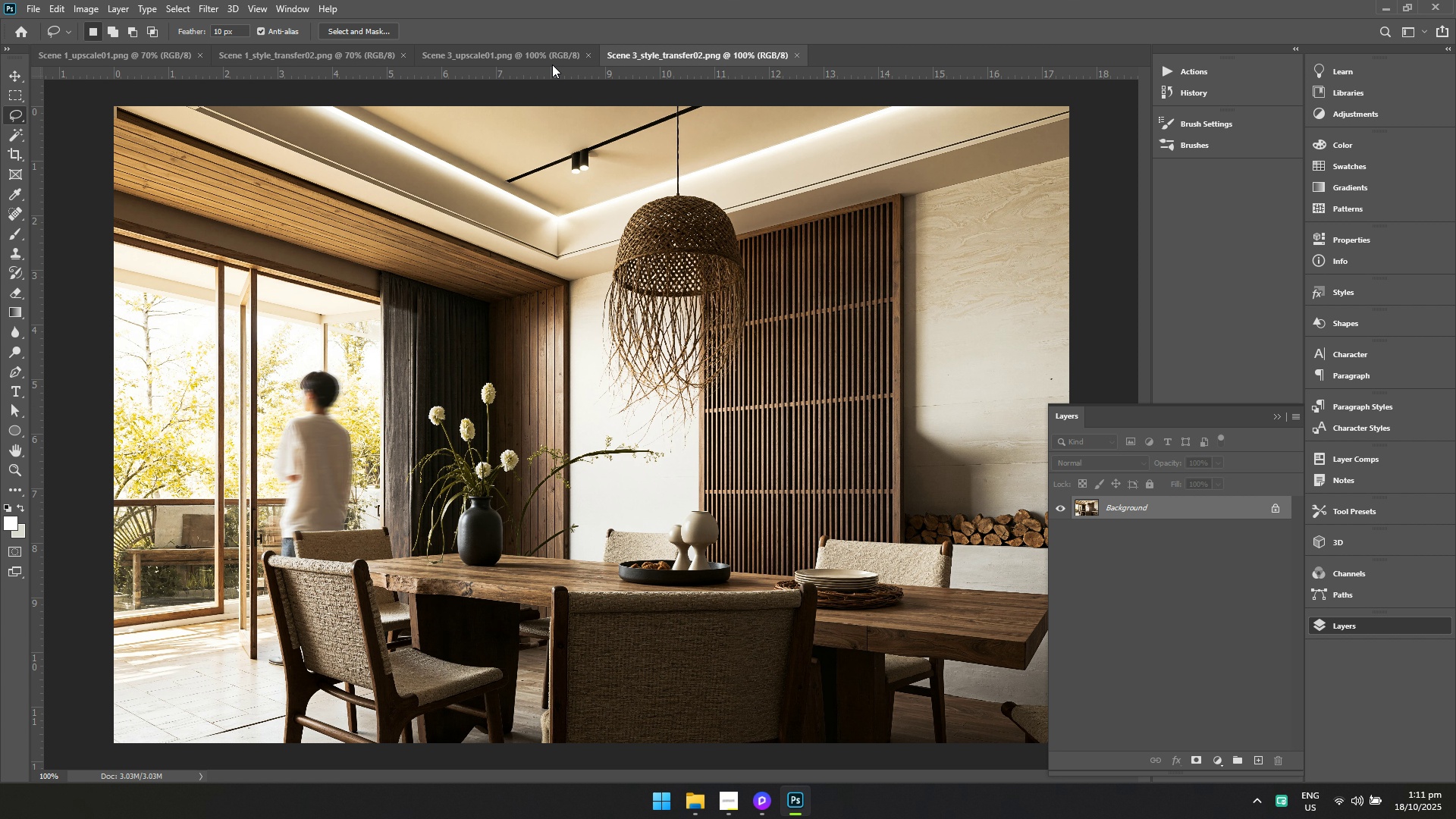 
left_click([532, 60])
 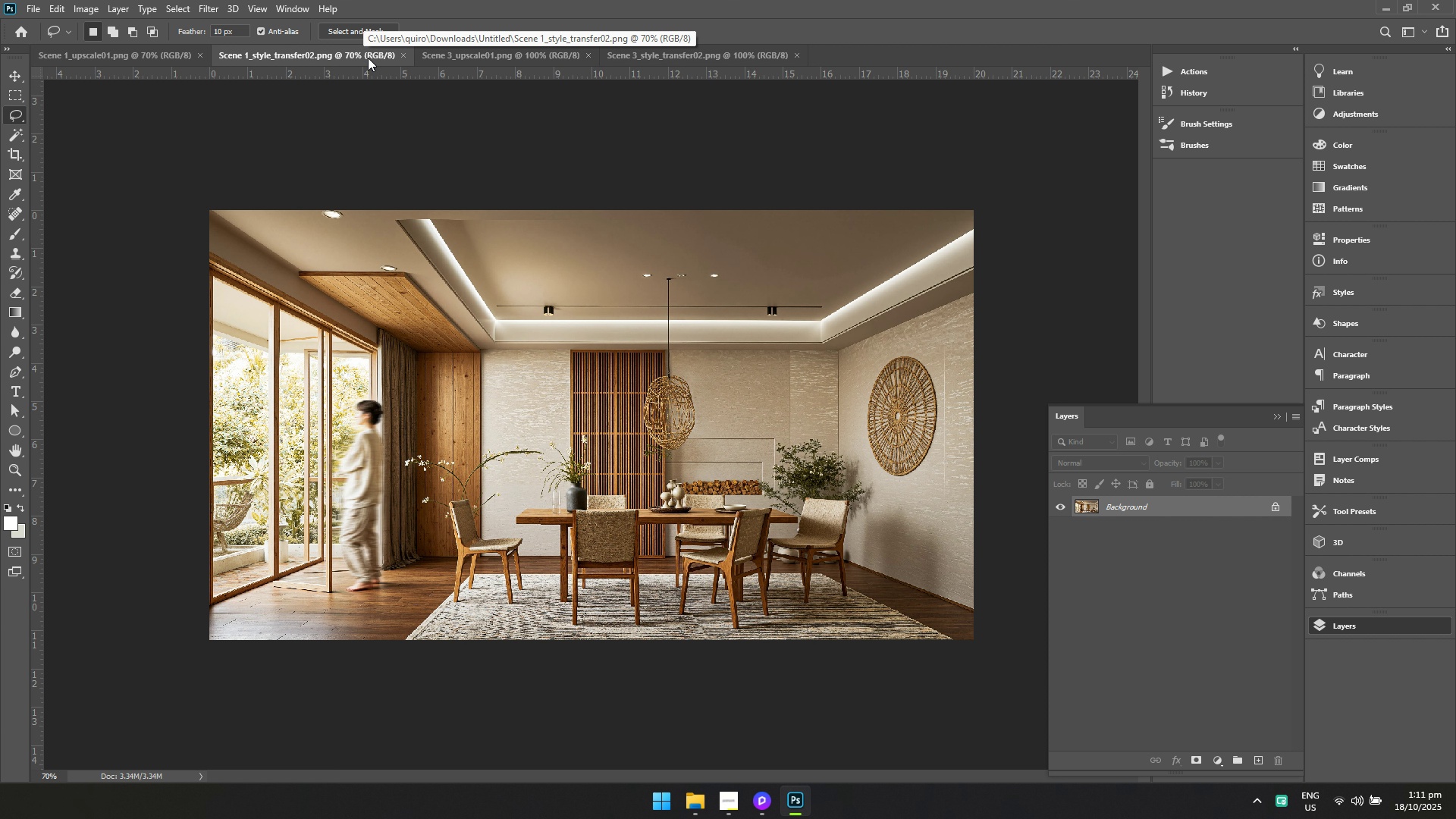 
left_click([648, 58])
 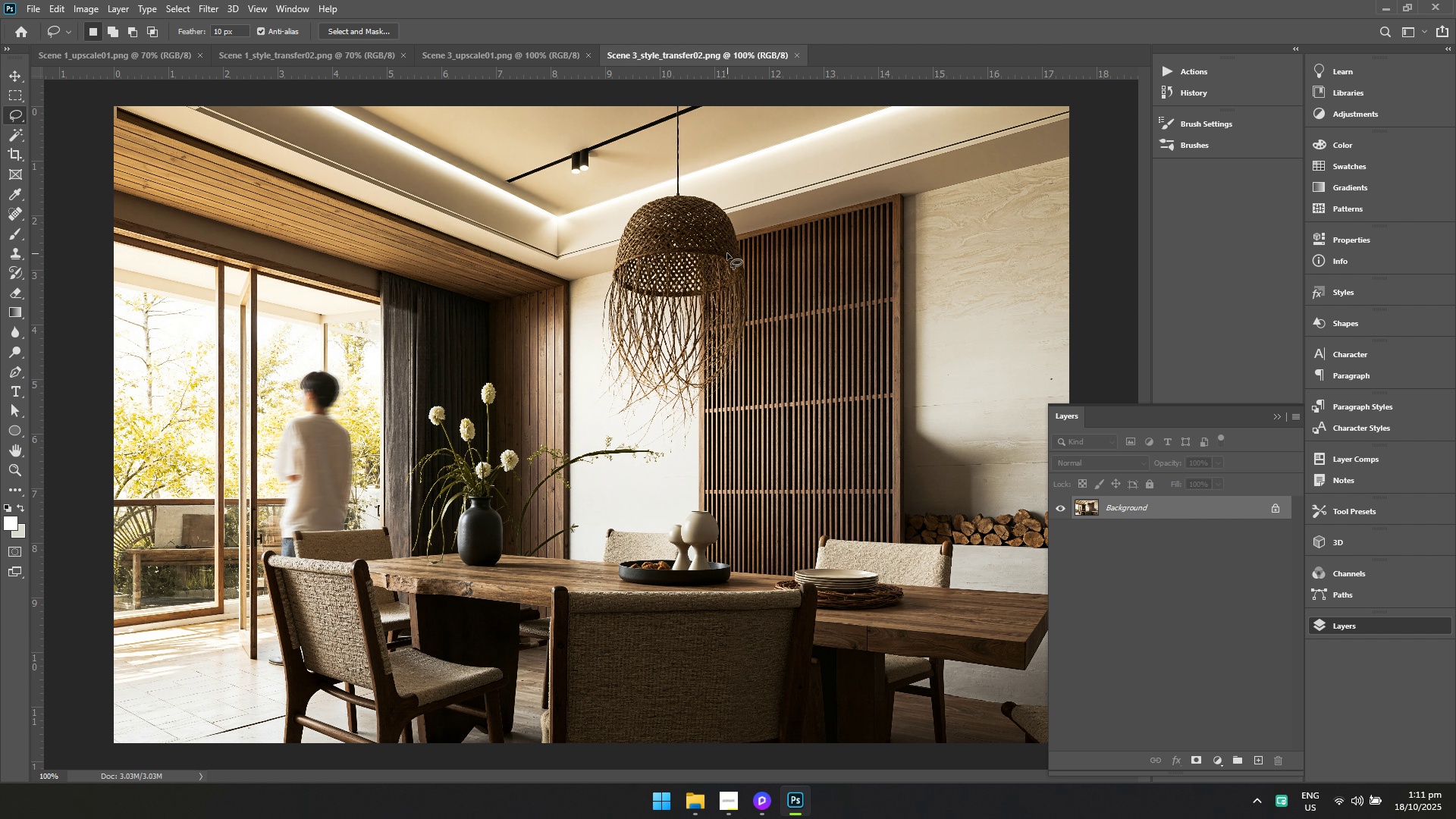 
key(Control+S)
 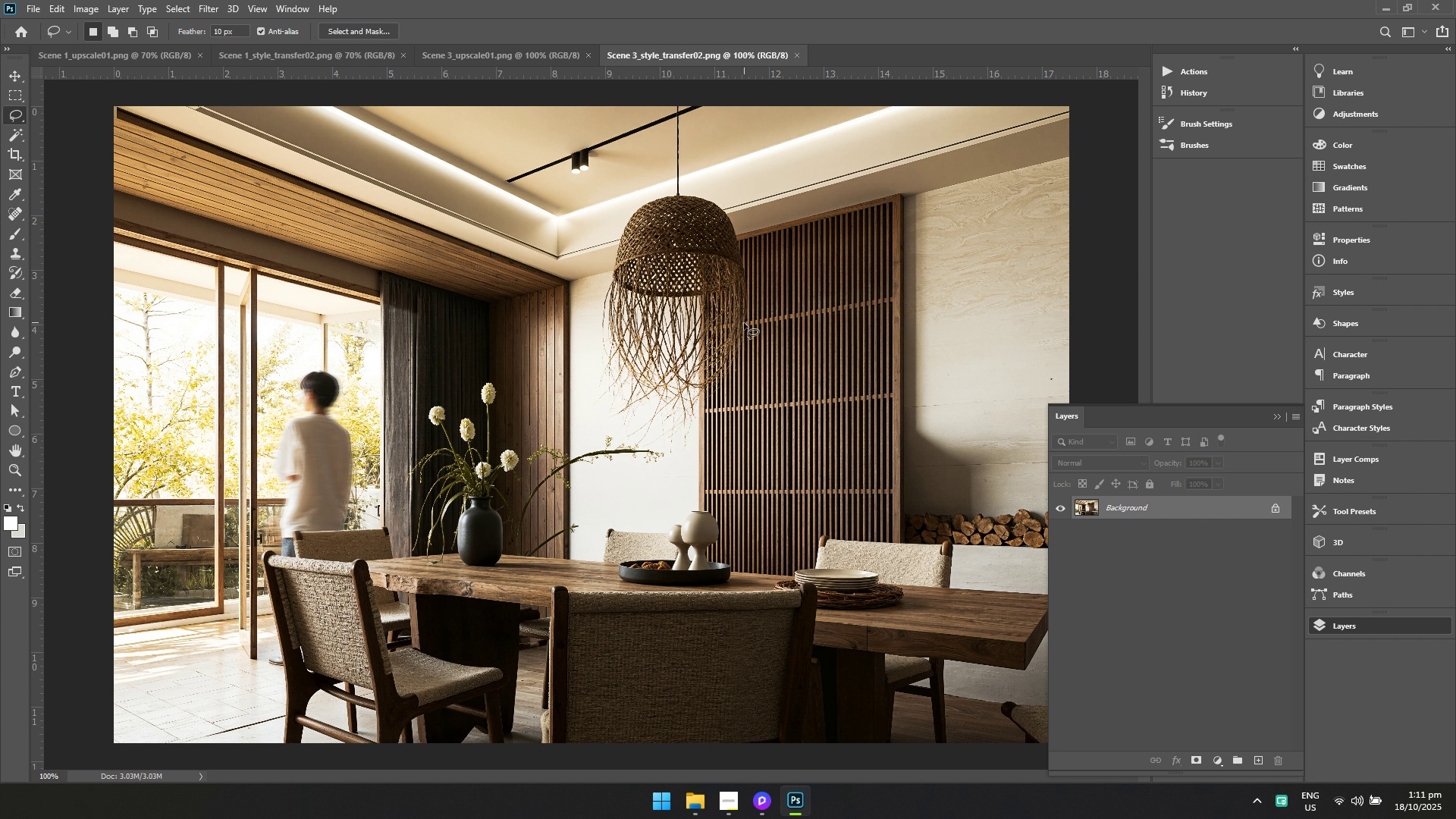 
key(Alt+Tab)
 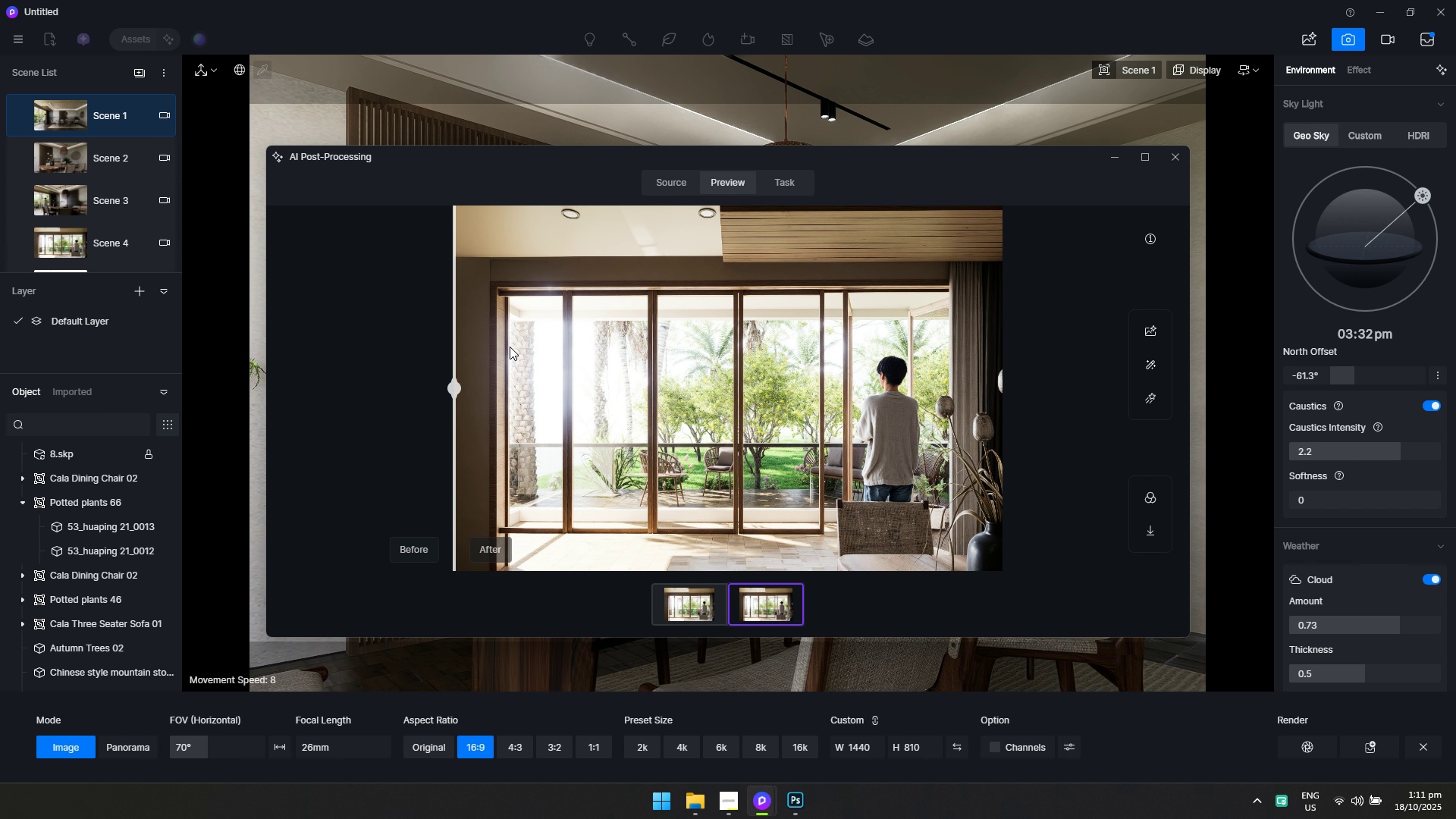 
left_click_drag(start_coordinate=[456, 406], to_coordinate=[38, 396])
 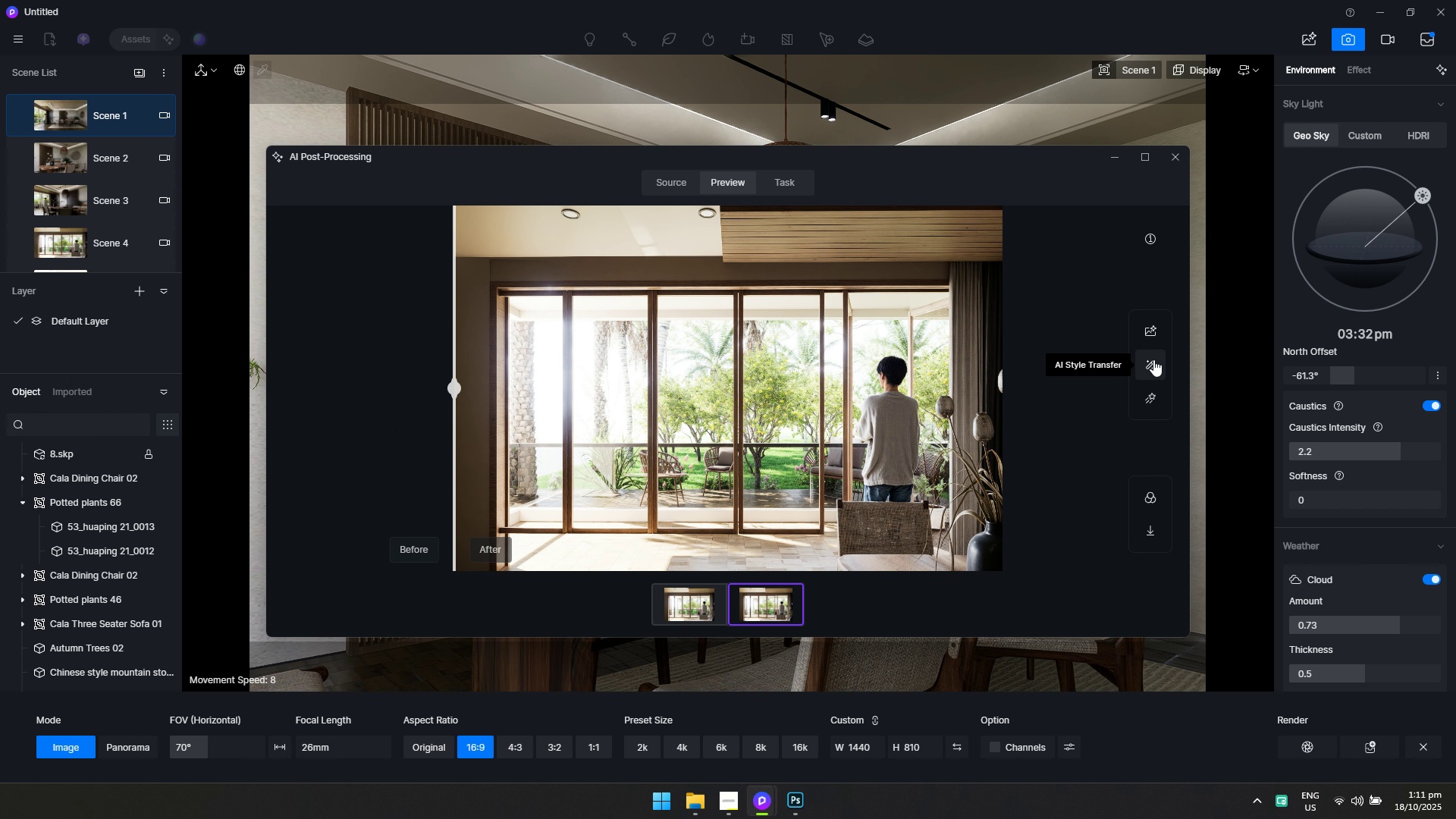 
left_click([794, 611])
 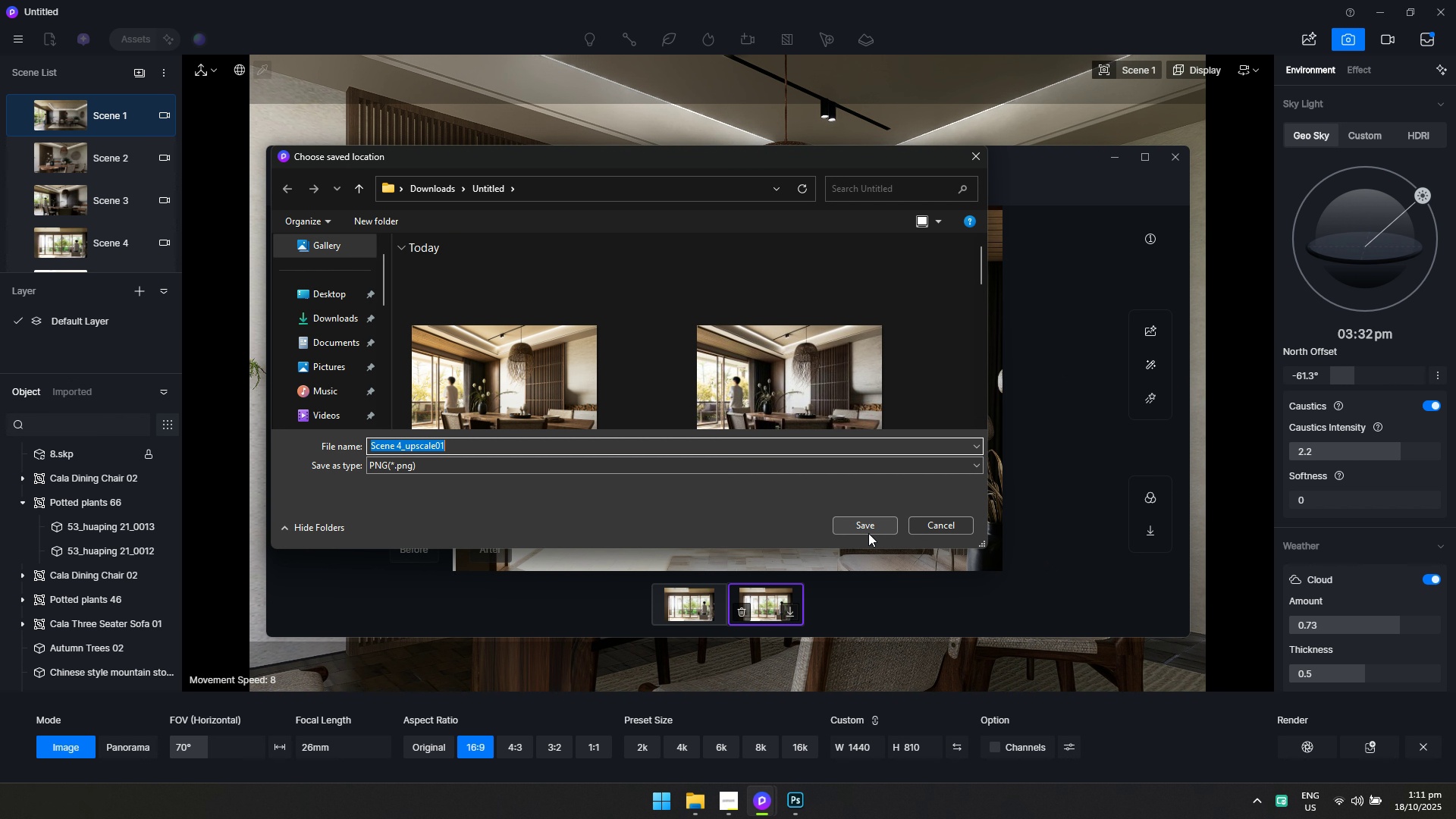 
left_click([874, 523])
 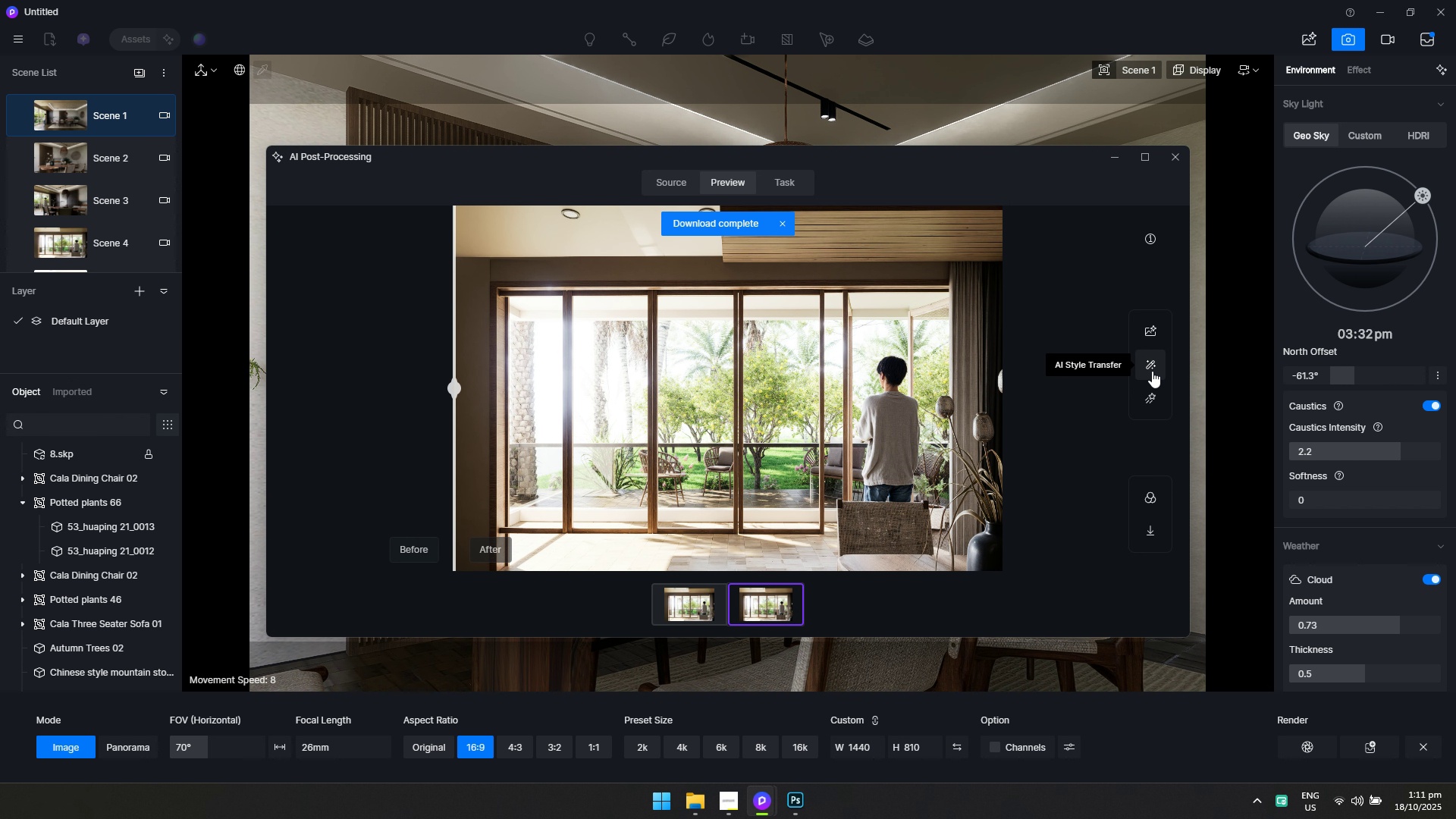 
left_click([1152, 371])
 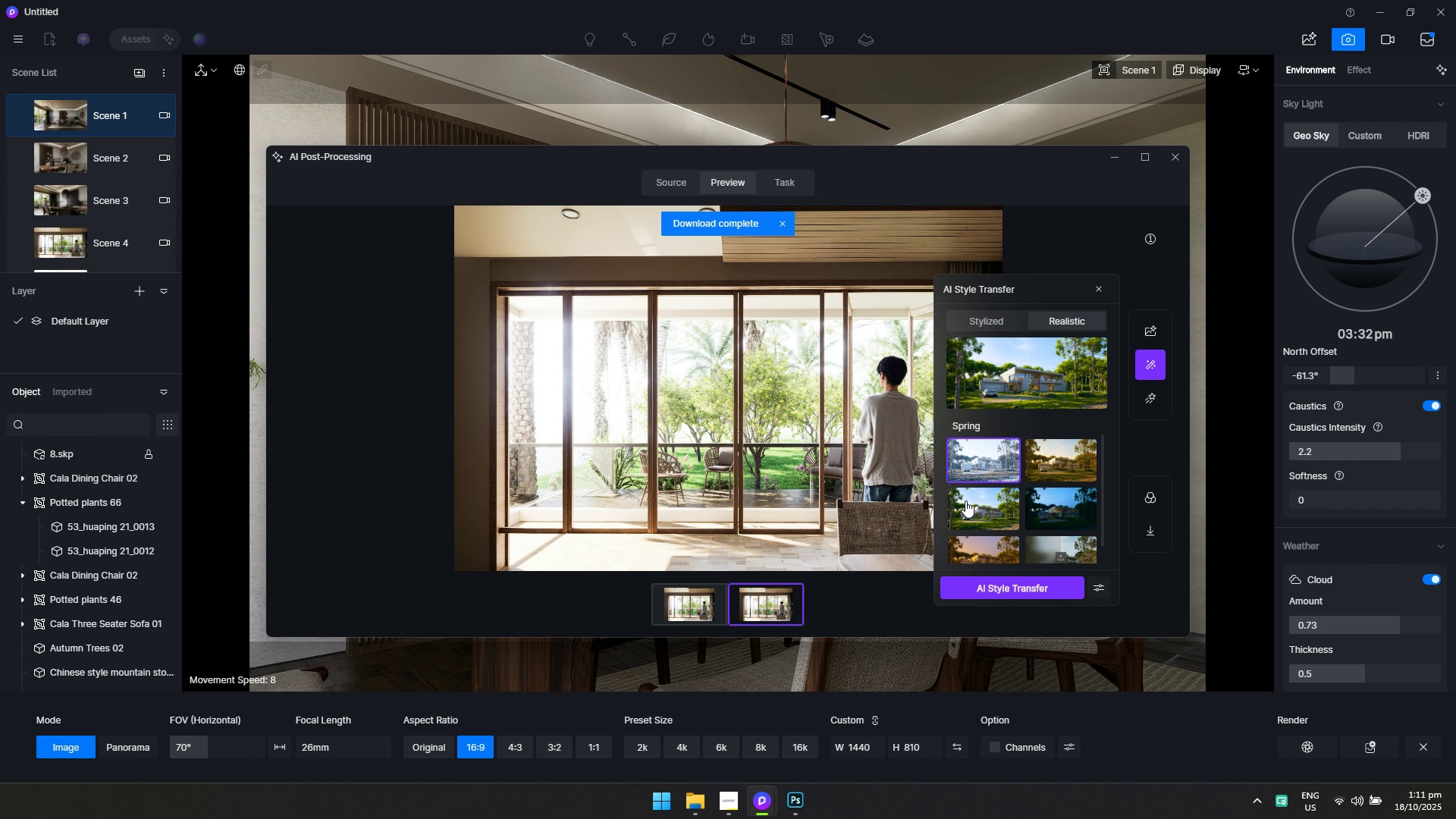 
left_click([969, 513])
 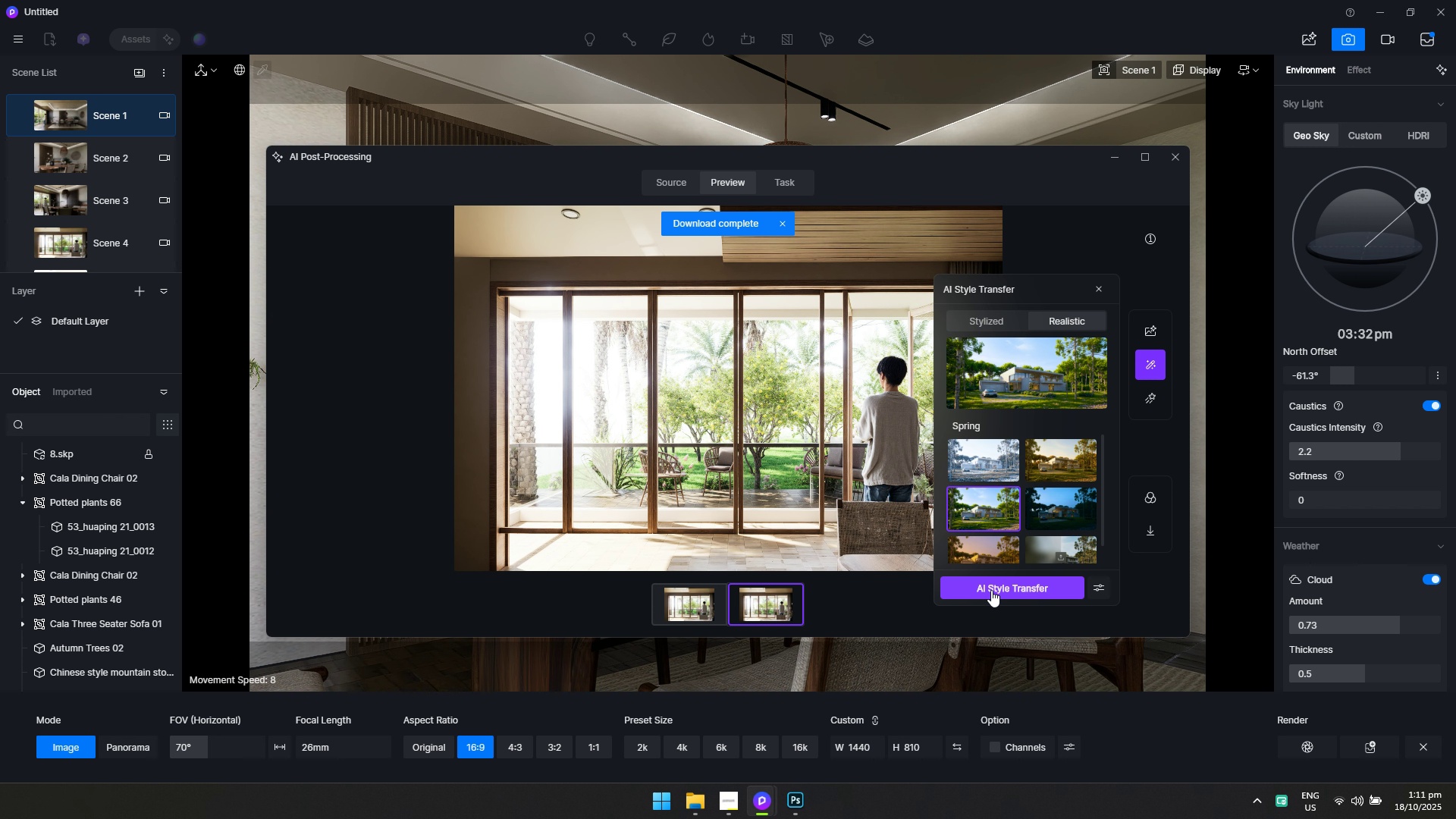 
left_click([991, 592])
 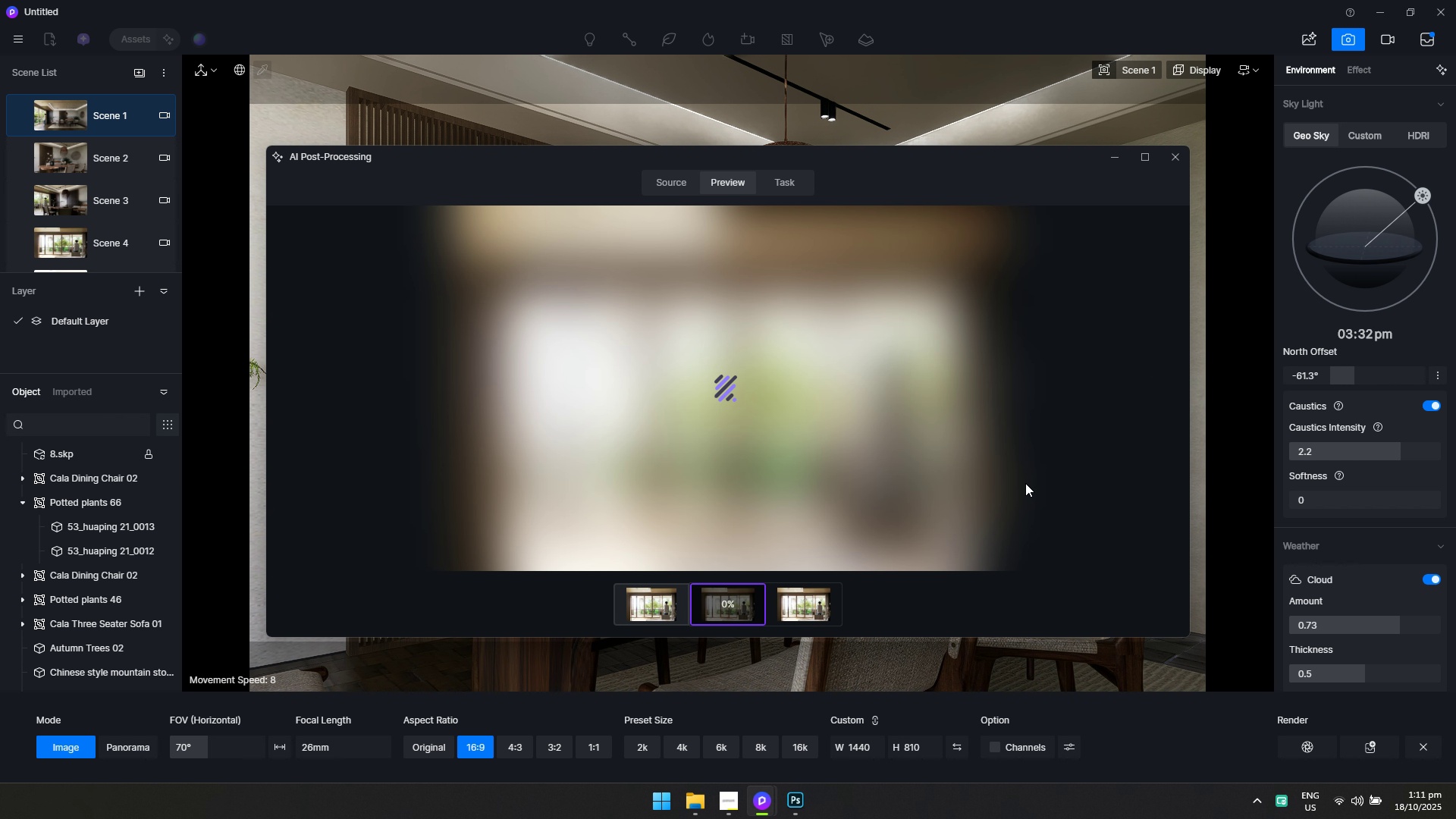 
wait(5.14)
 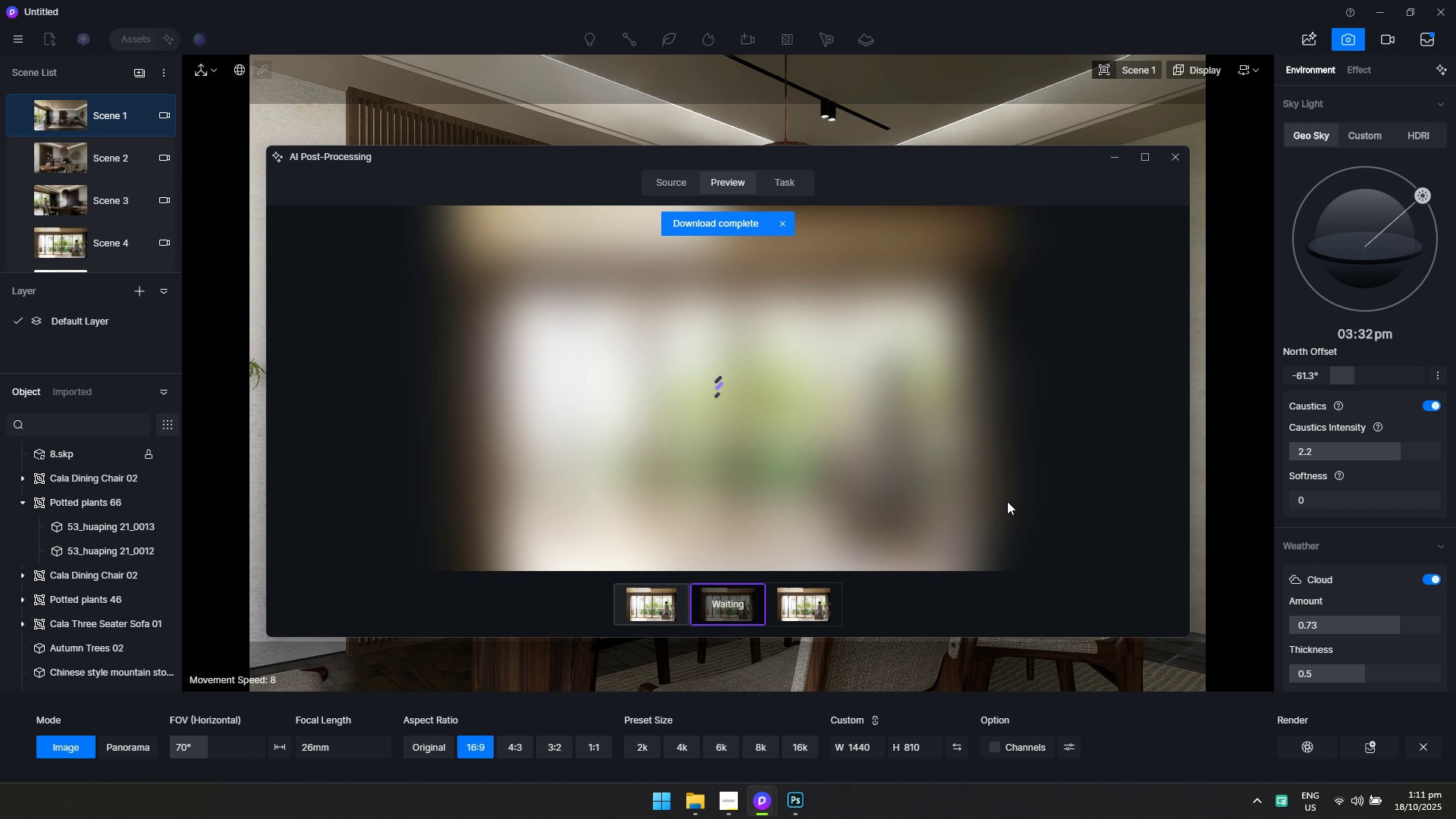 
key(Alt+Tab)
 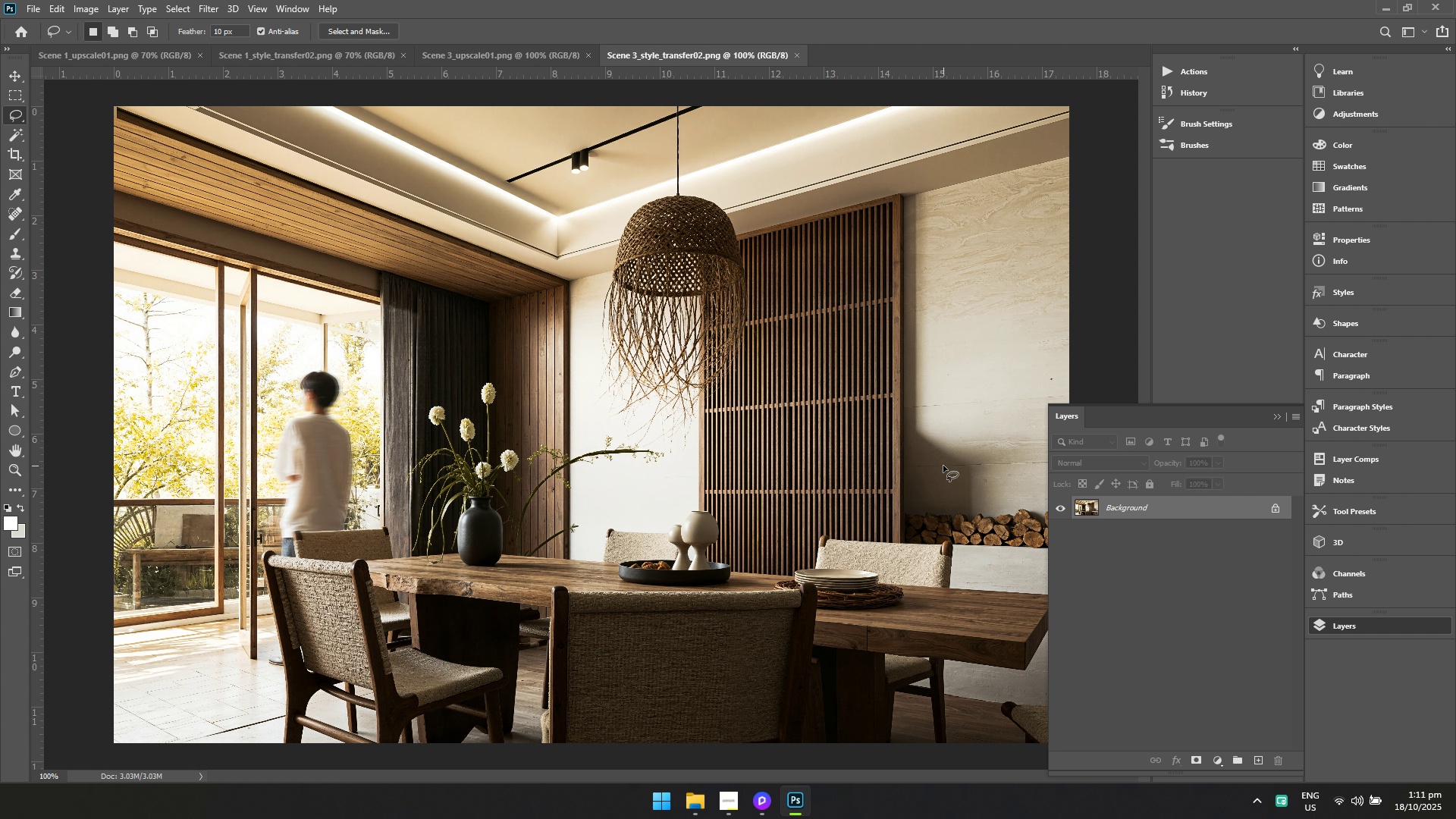 
key(Alt+AltLeft)
 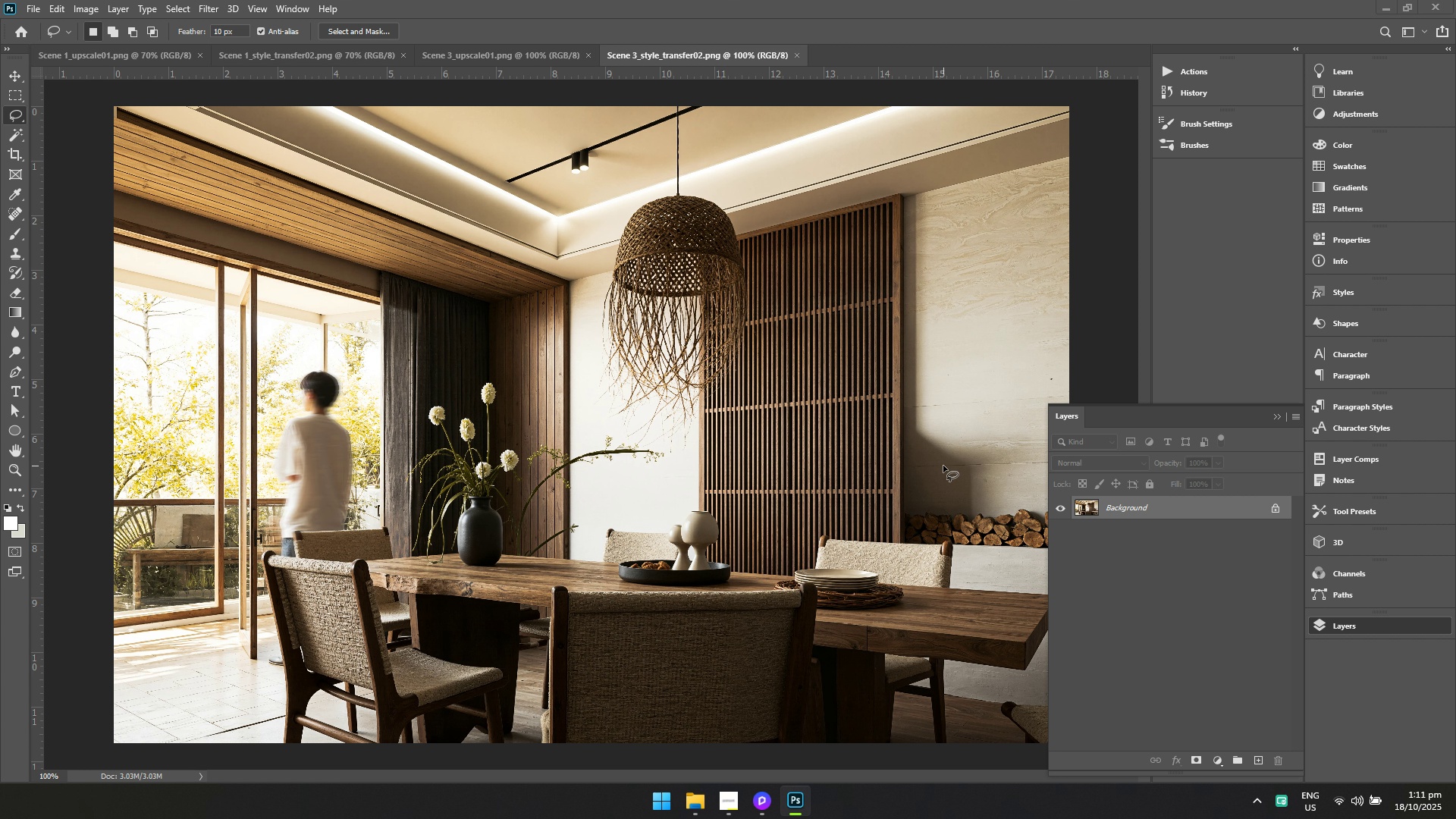 
key(Alt+Tab)
 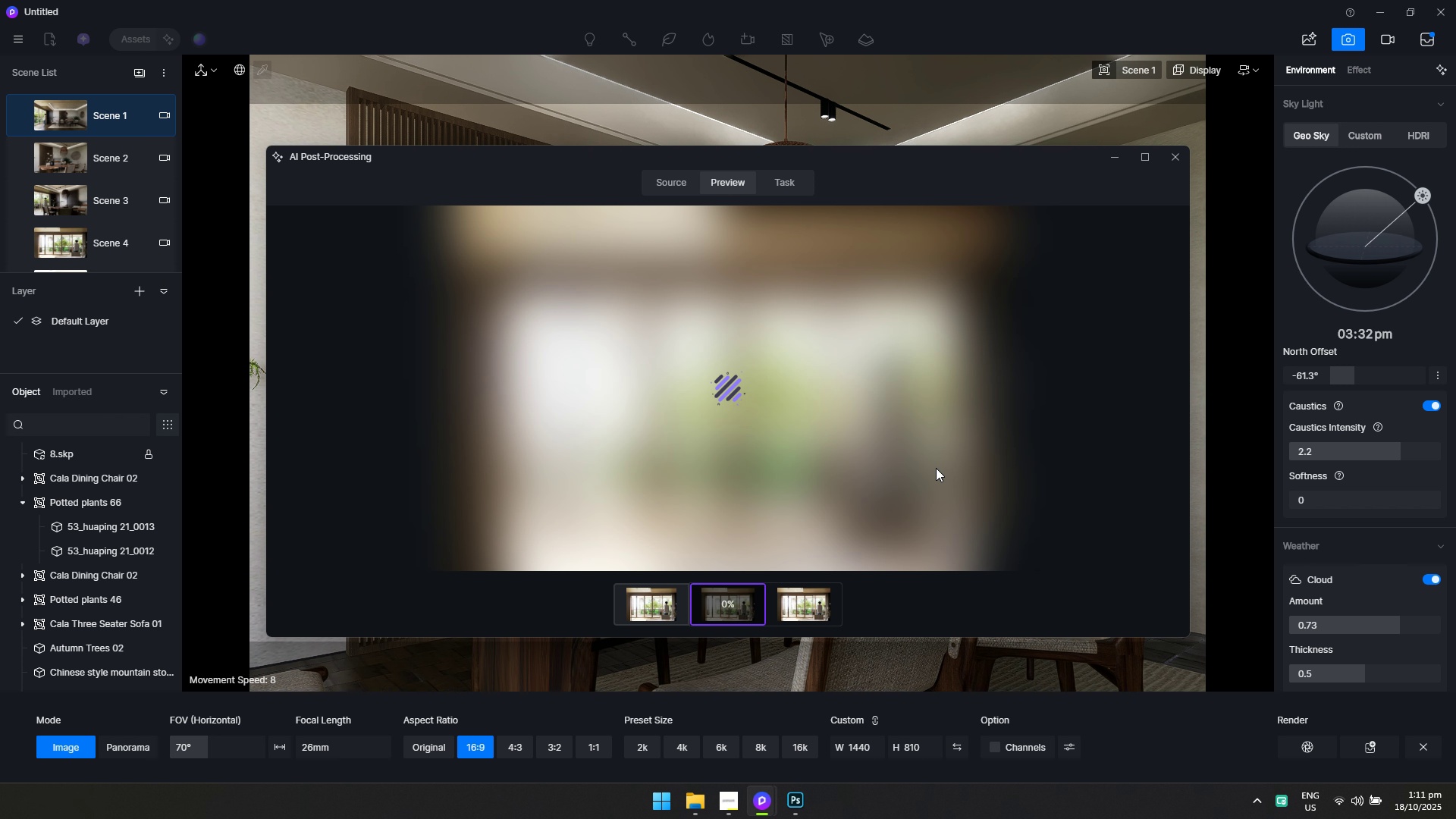 
key(Alt+AltLeft)
 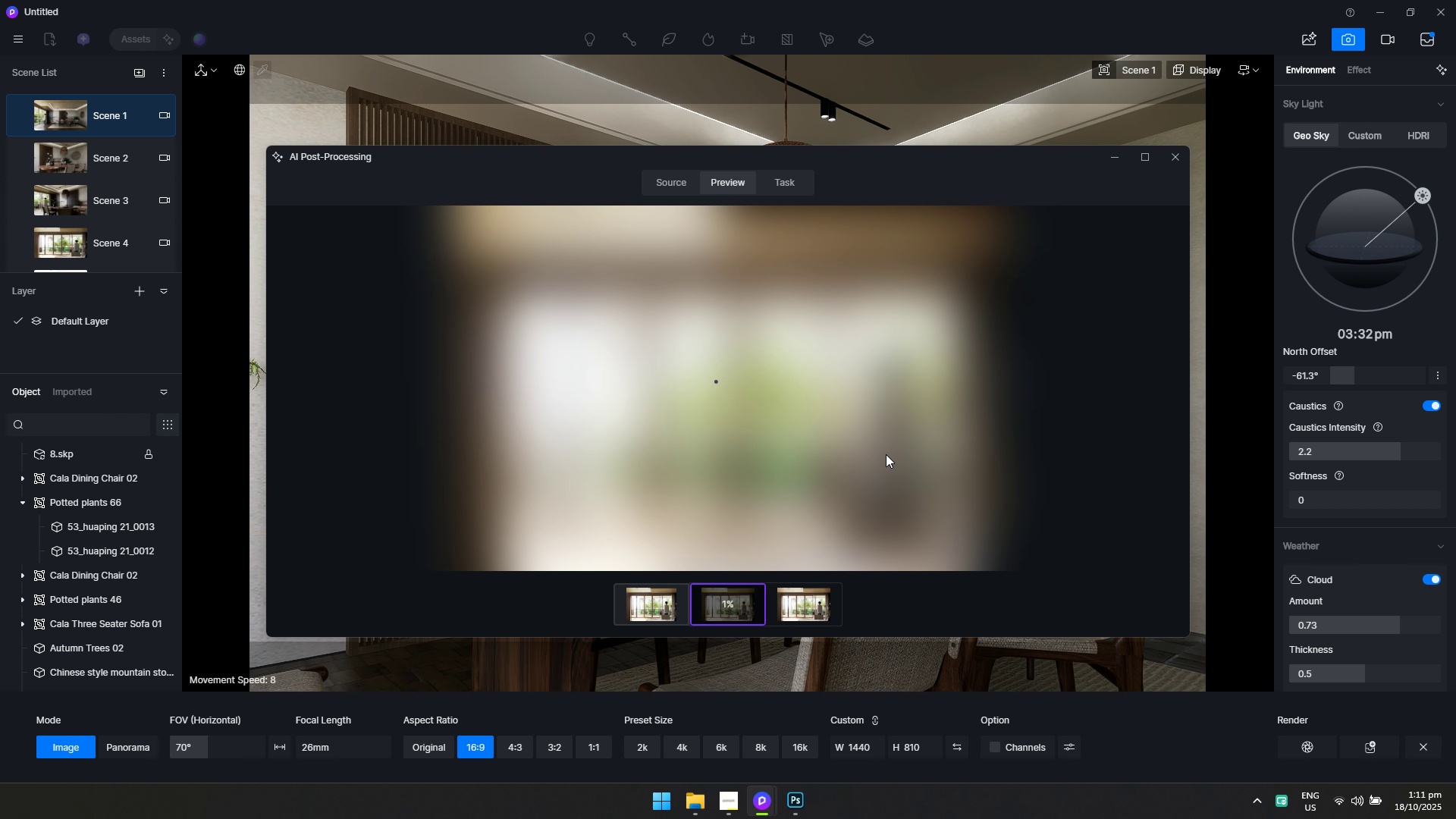 
key(Alt+Tab)
 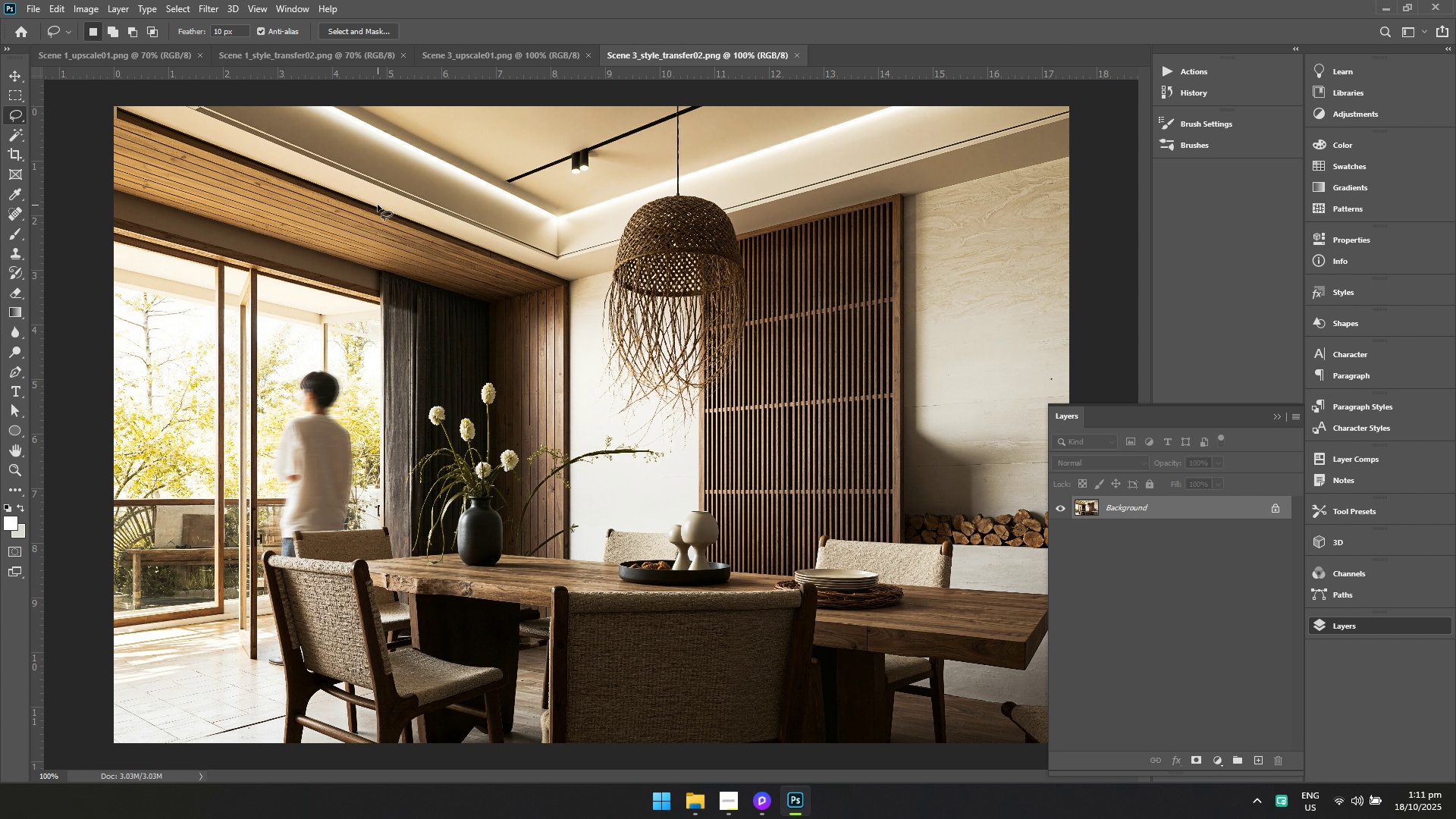 
key(Alt+Tab)
 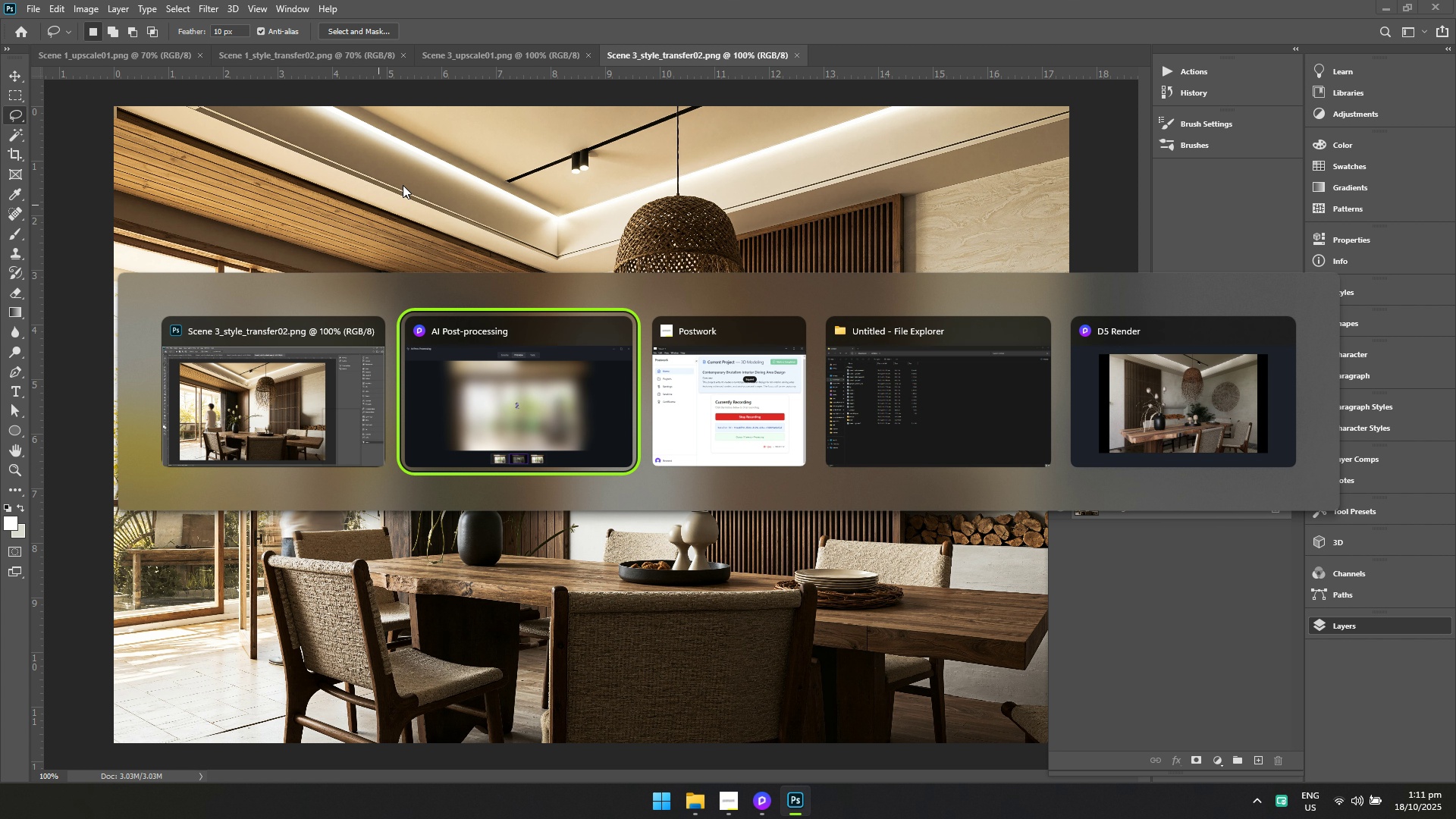 
key(Alt+Tab)